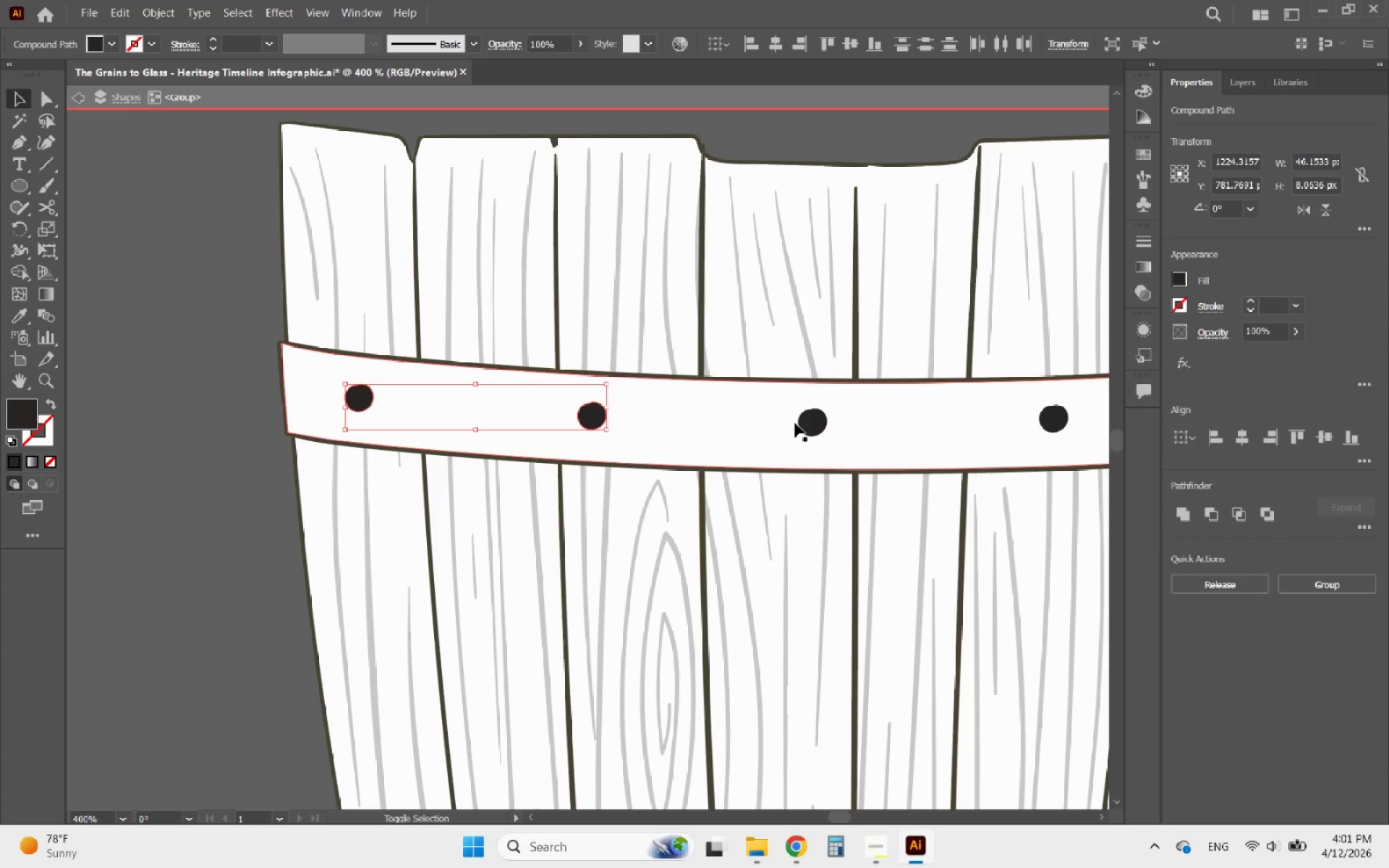 
left_click([805, 422])
 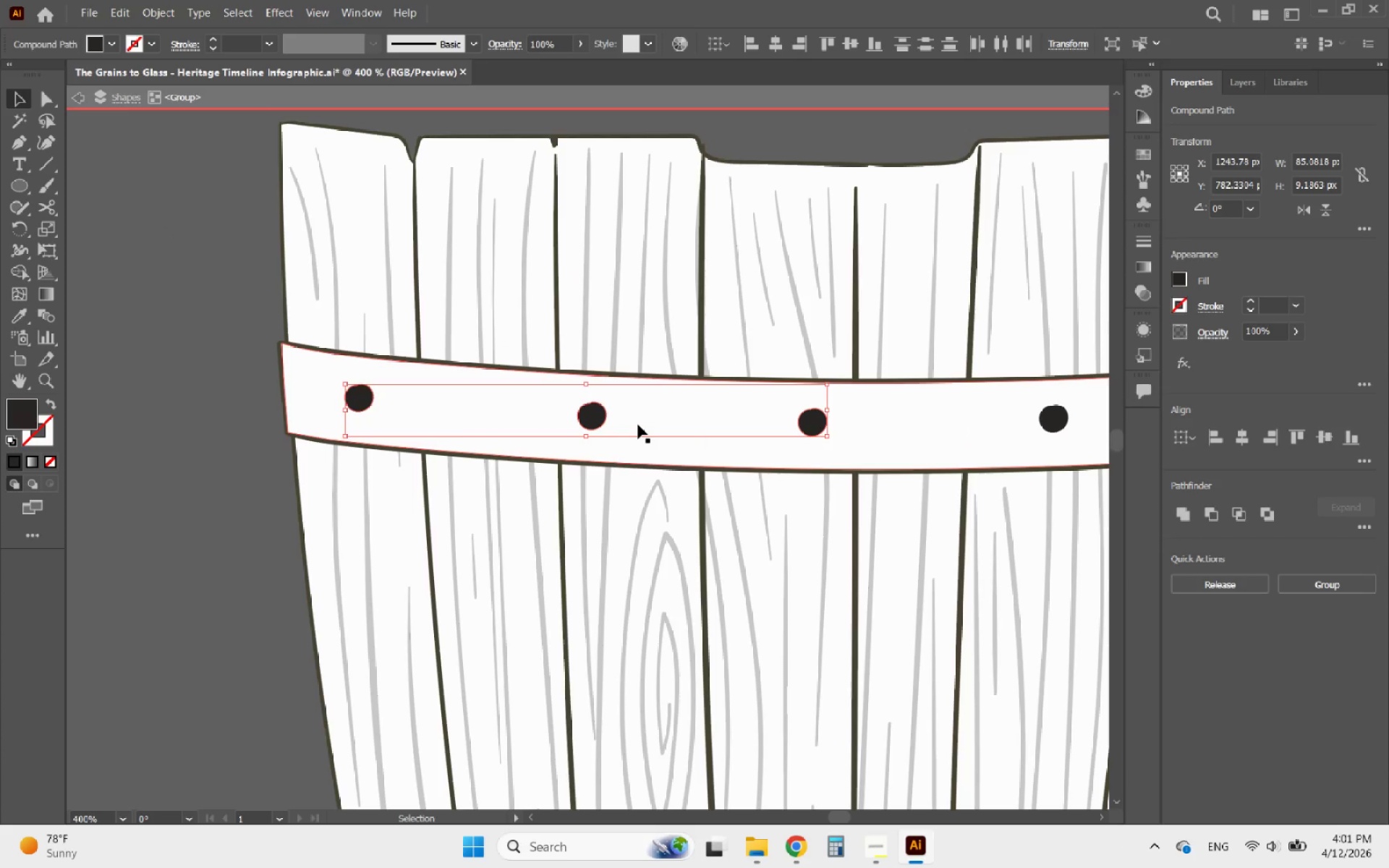 
hold_key(key=AltLeft, duration=0.84)
 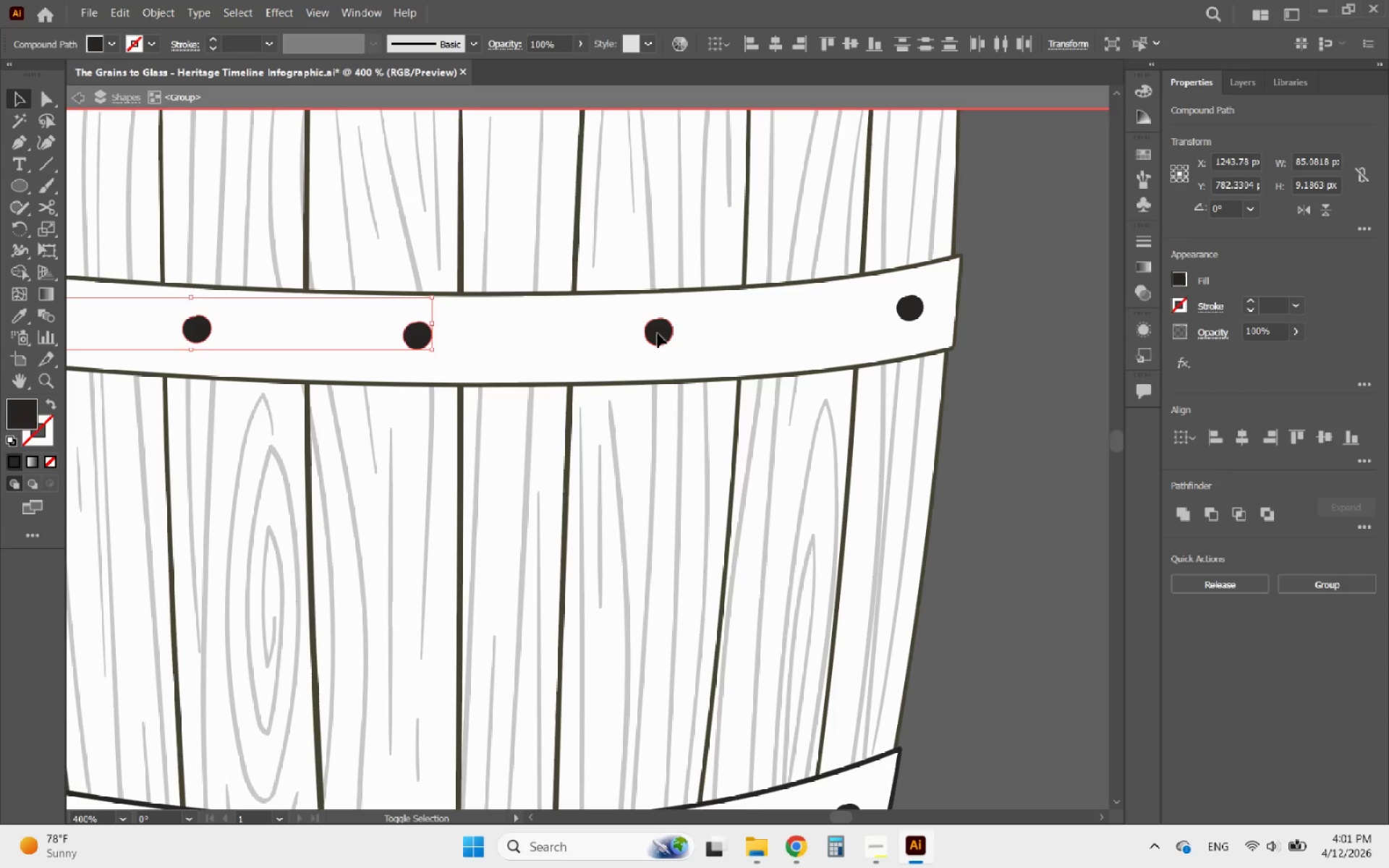 
hold_key(key=ShiftLeft, duration=1.28)
 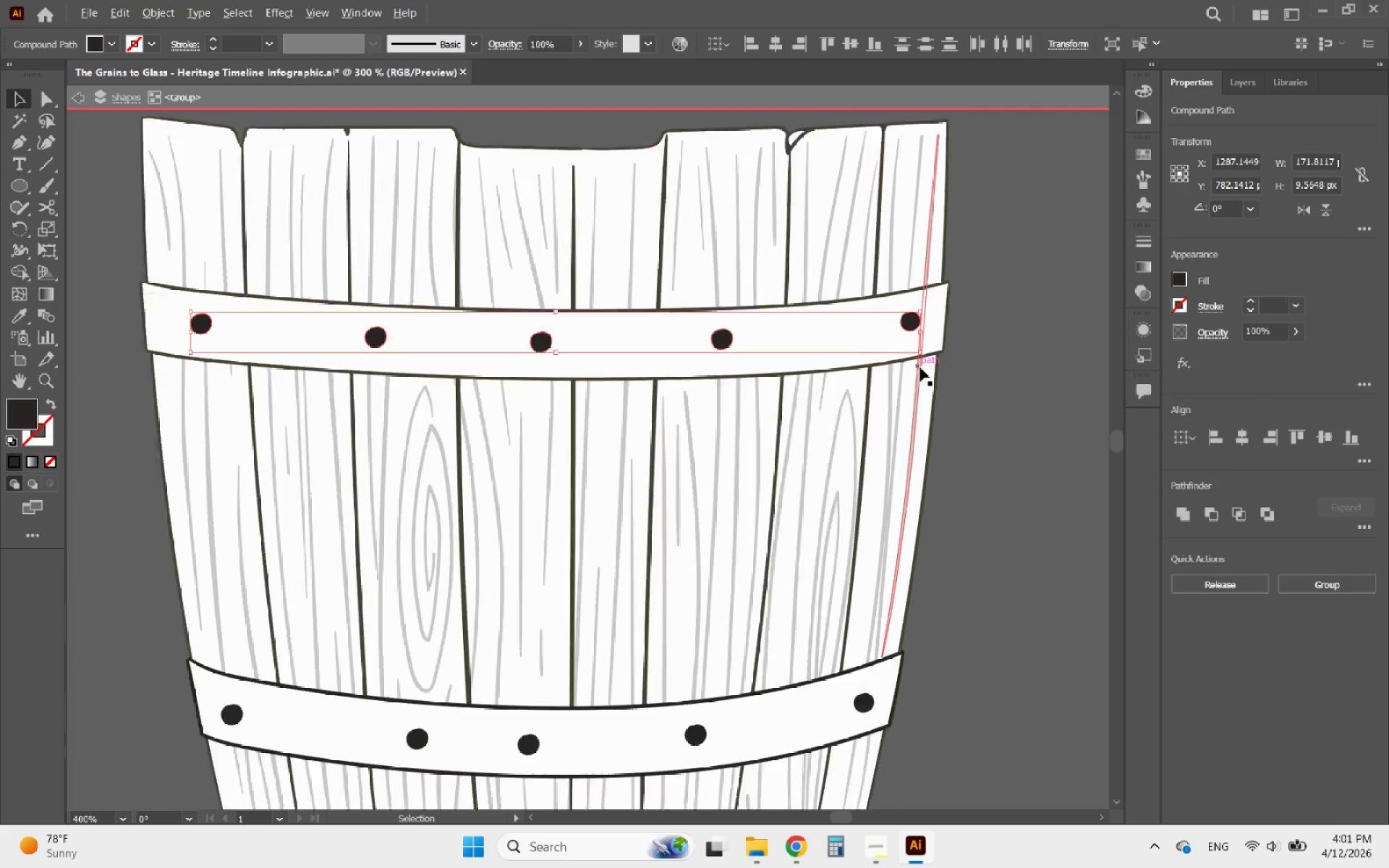 
scroll: coordinate [606, 401], scroll_direction: none, amount: 0.0
 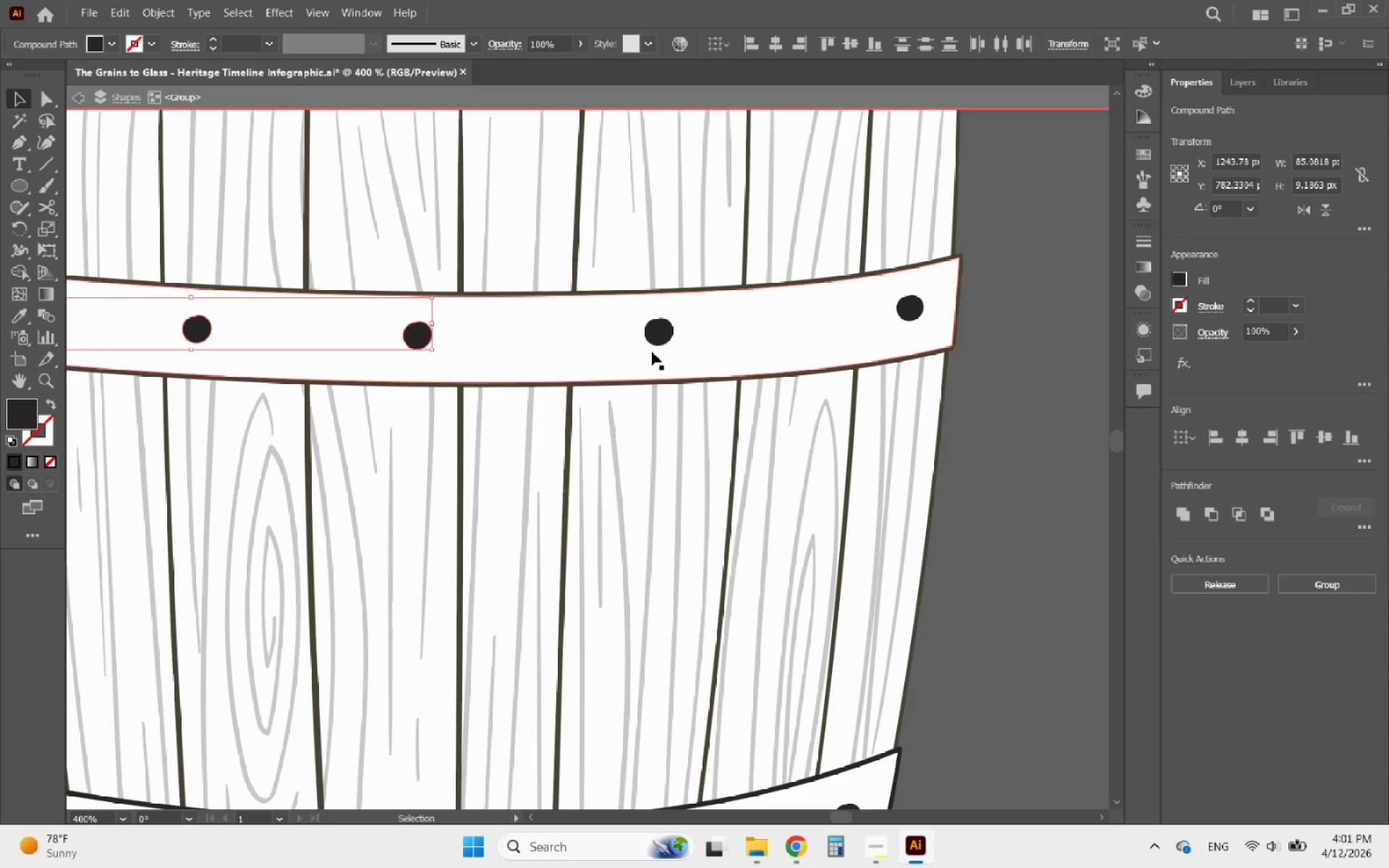 
left_click([658, 333])
 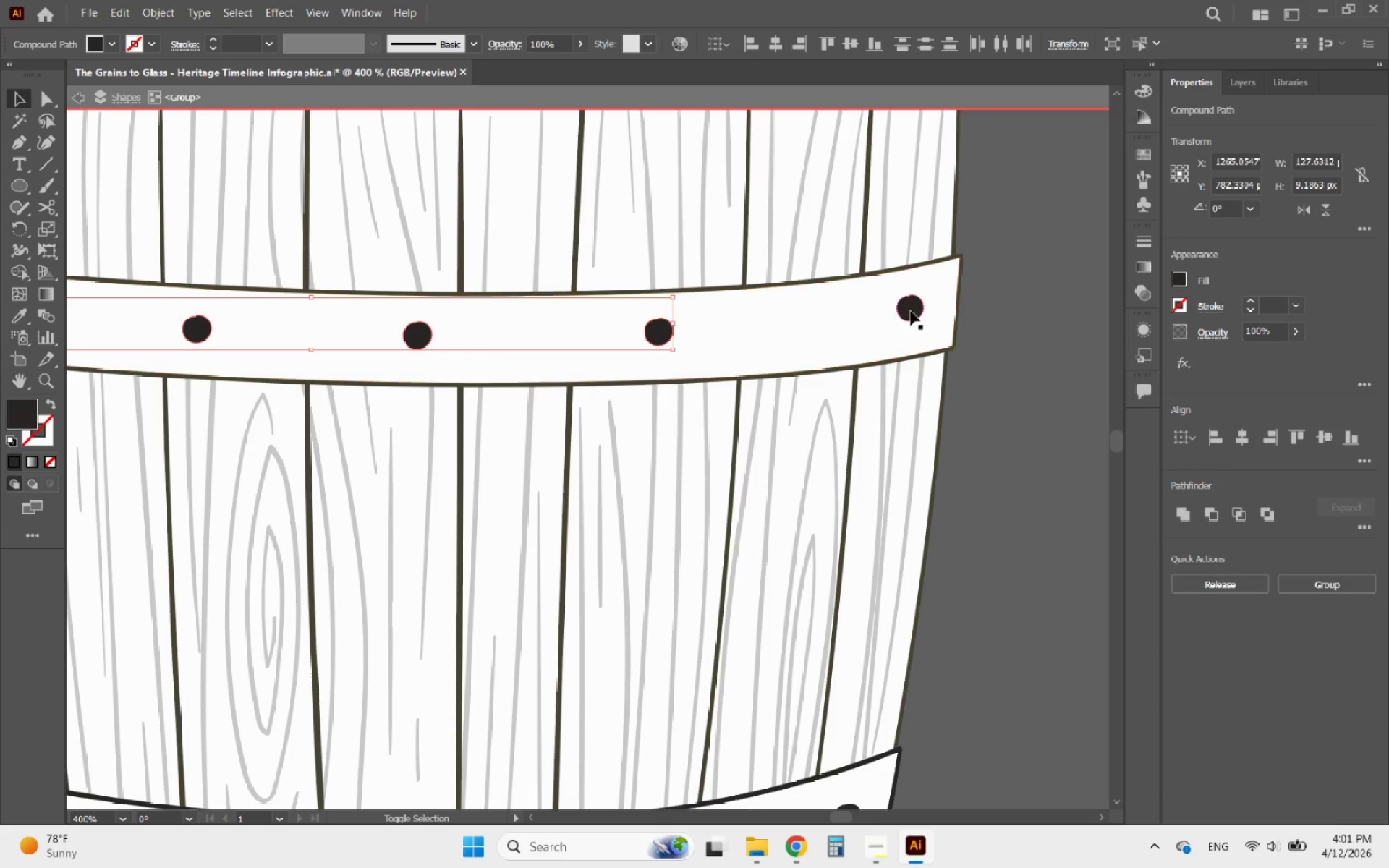 
left_click([913, 309])
 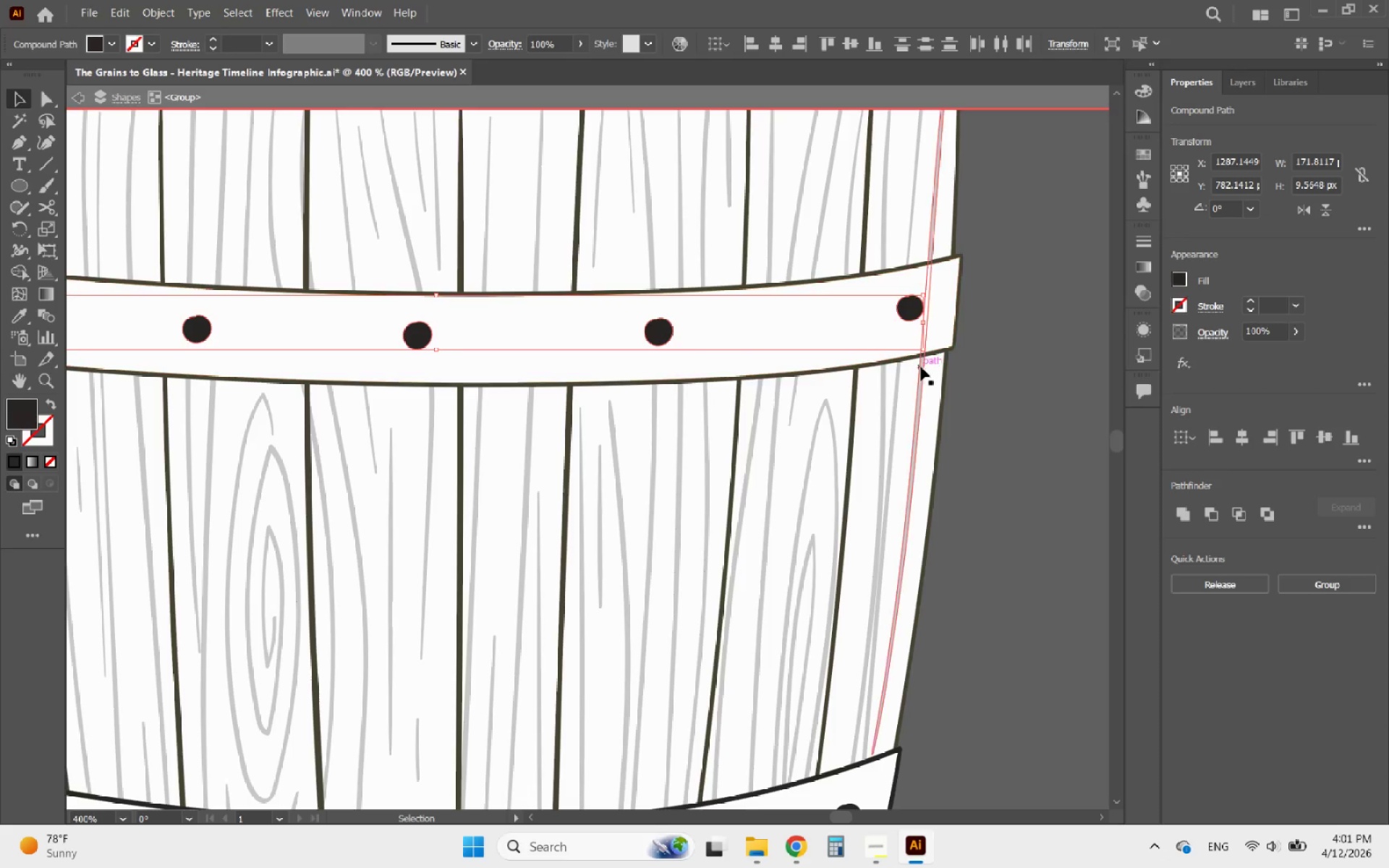 
hold_key(key=AltLeft, duration=0.36)
scroll: coordinate [919, 369], scroll_direction: down, amount: 3.0
 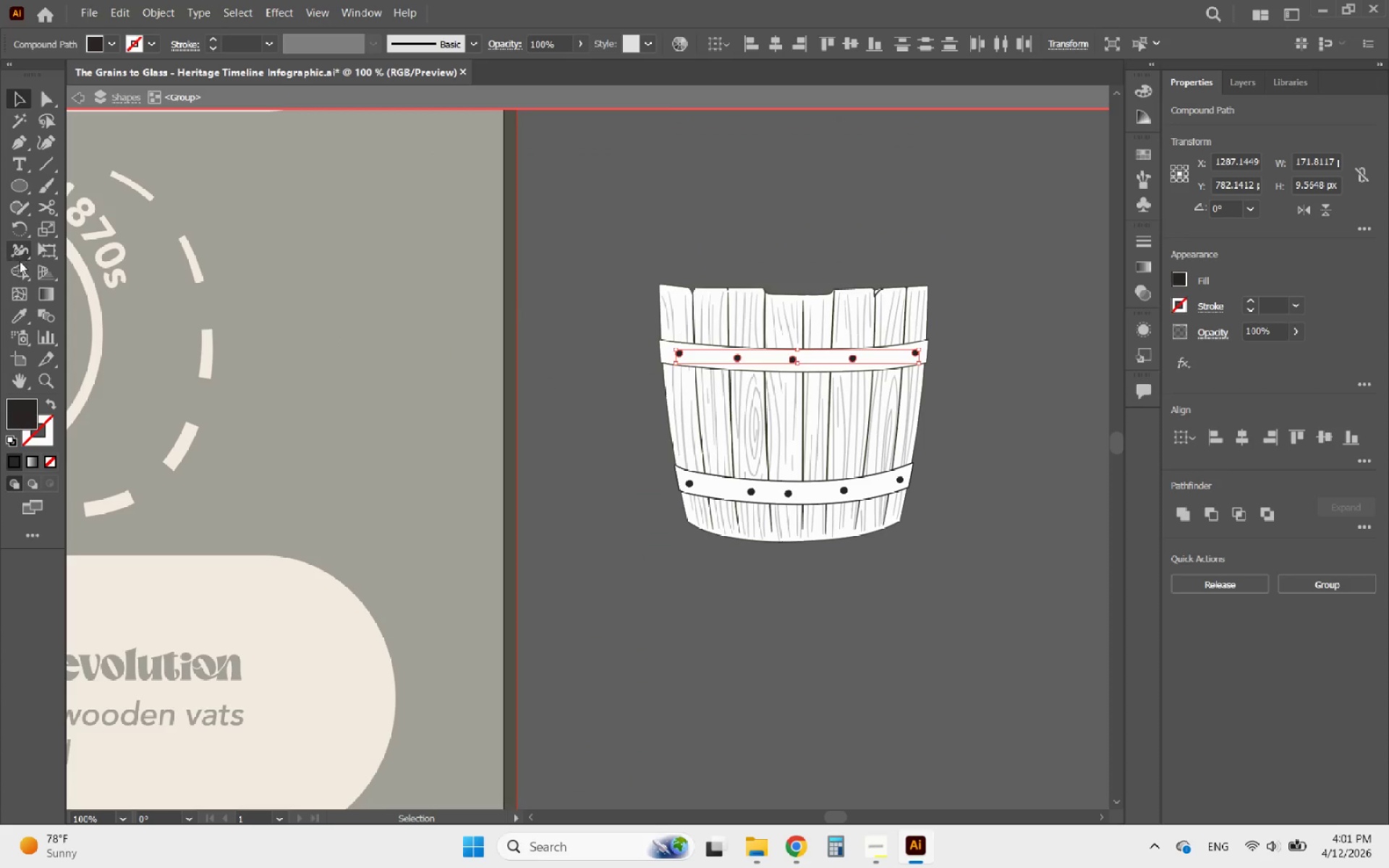 
left_click([22, 312])
 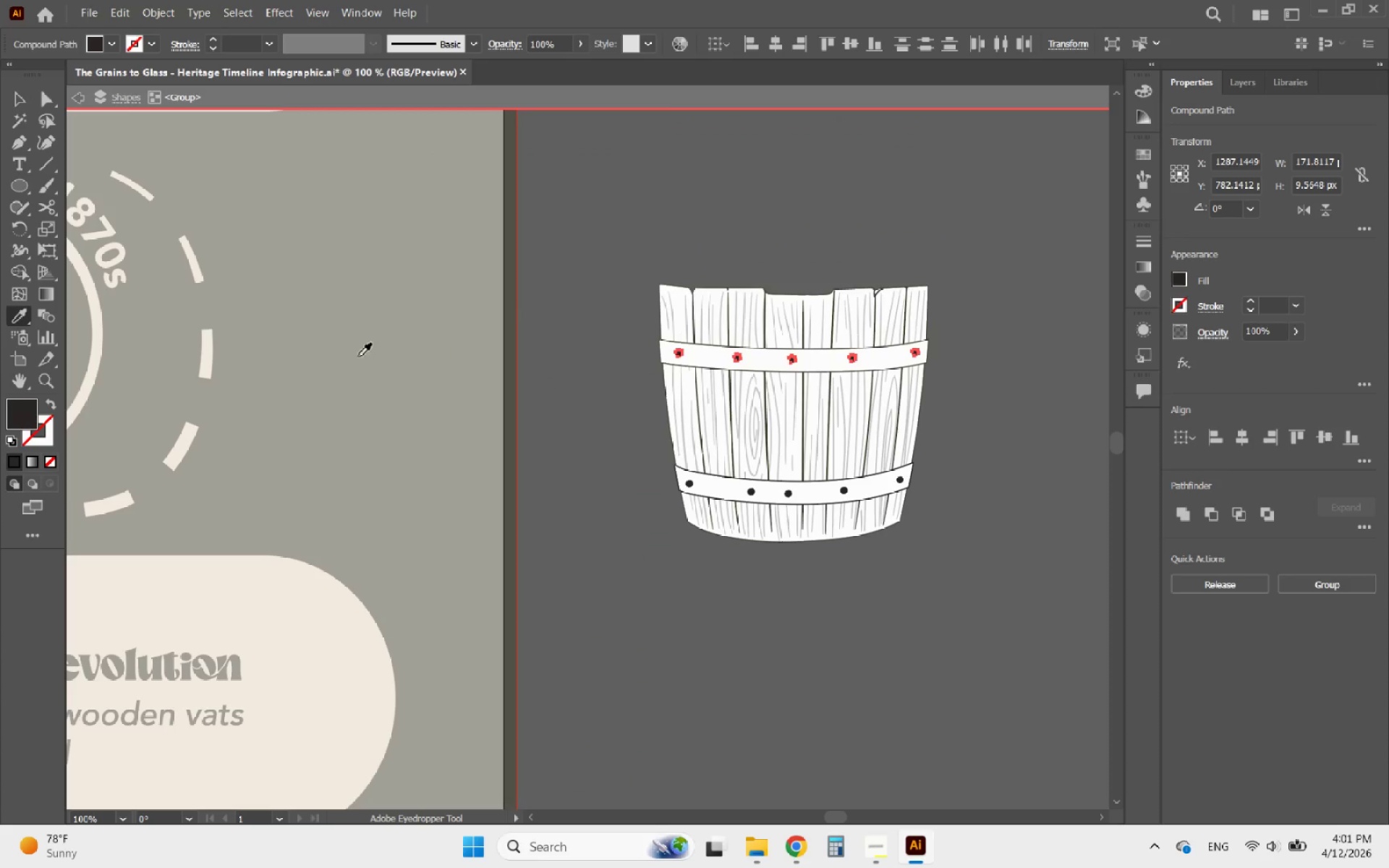 
left_click([378, 319])
 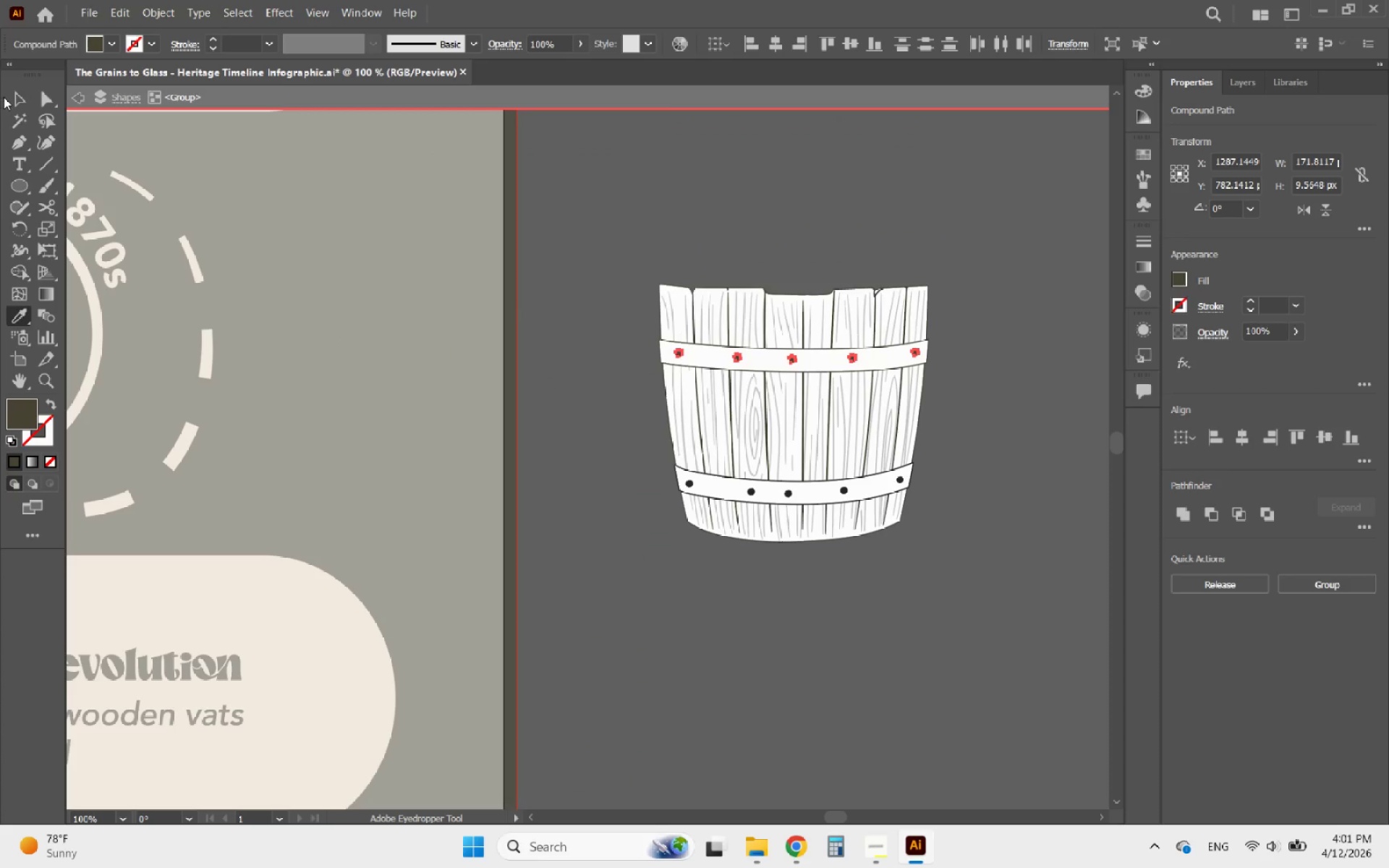 
left_click([12, 96])
 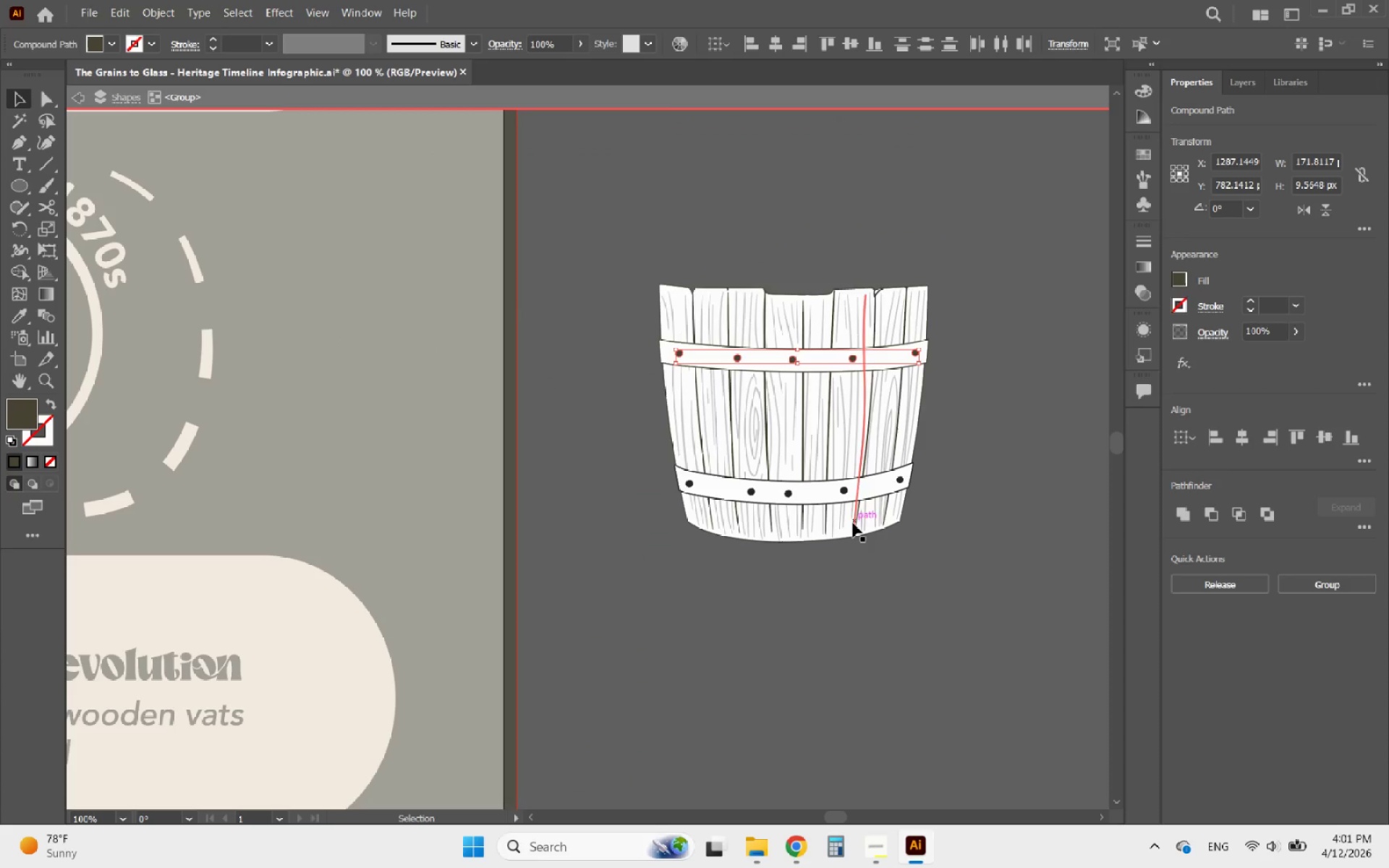 
left_click([870, 553])
 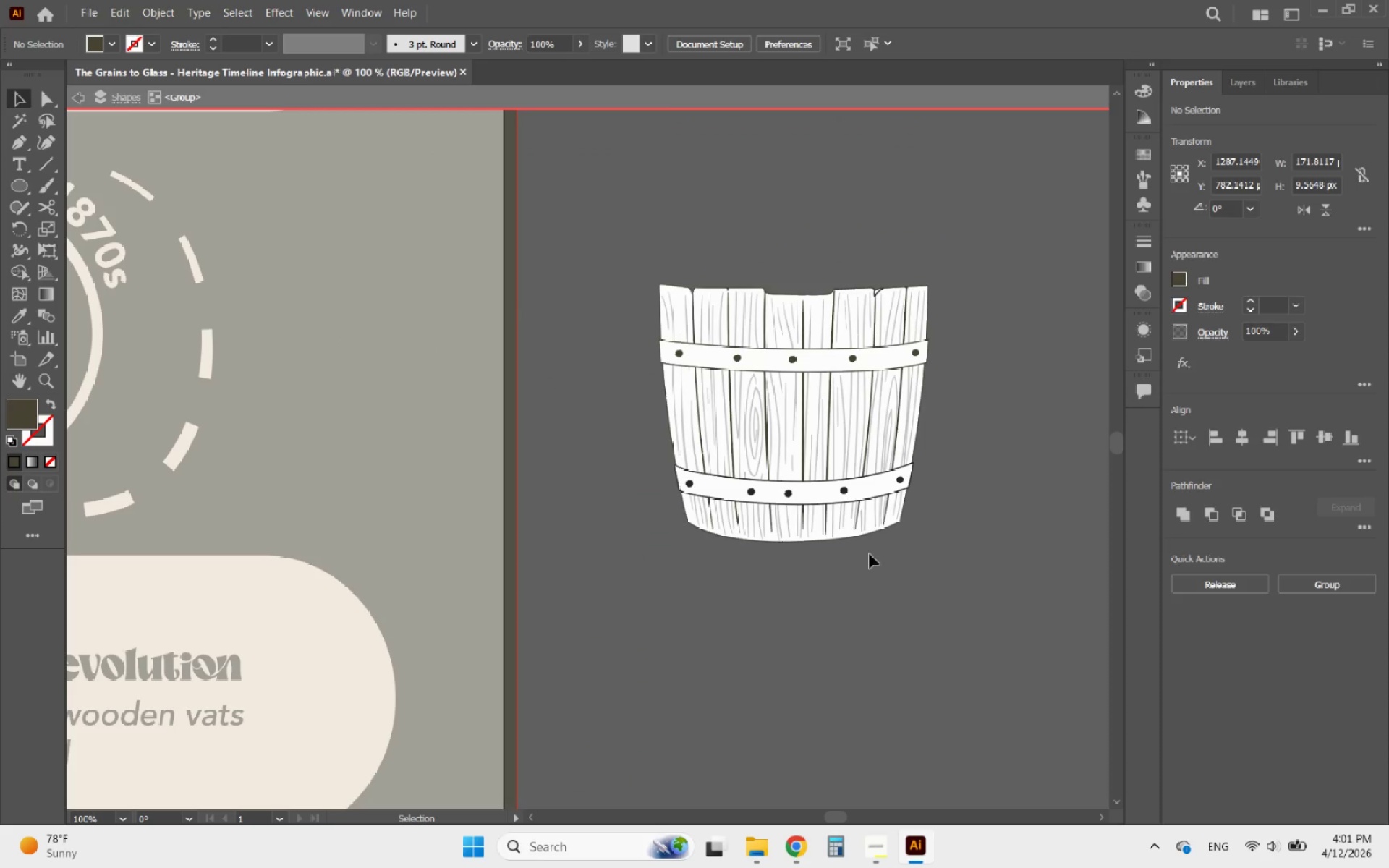 
hold_key(key=AltLeft, duration=2.2)
scroll: coordinate [898, 385], scroll_direction: up, amount: 3.0
 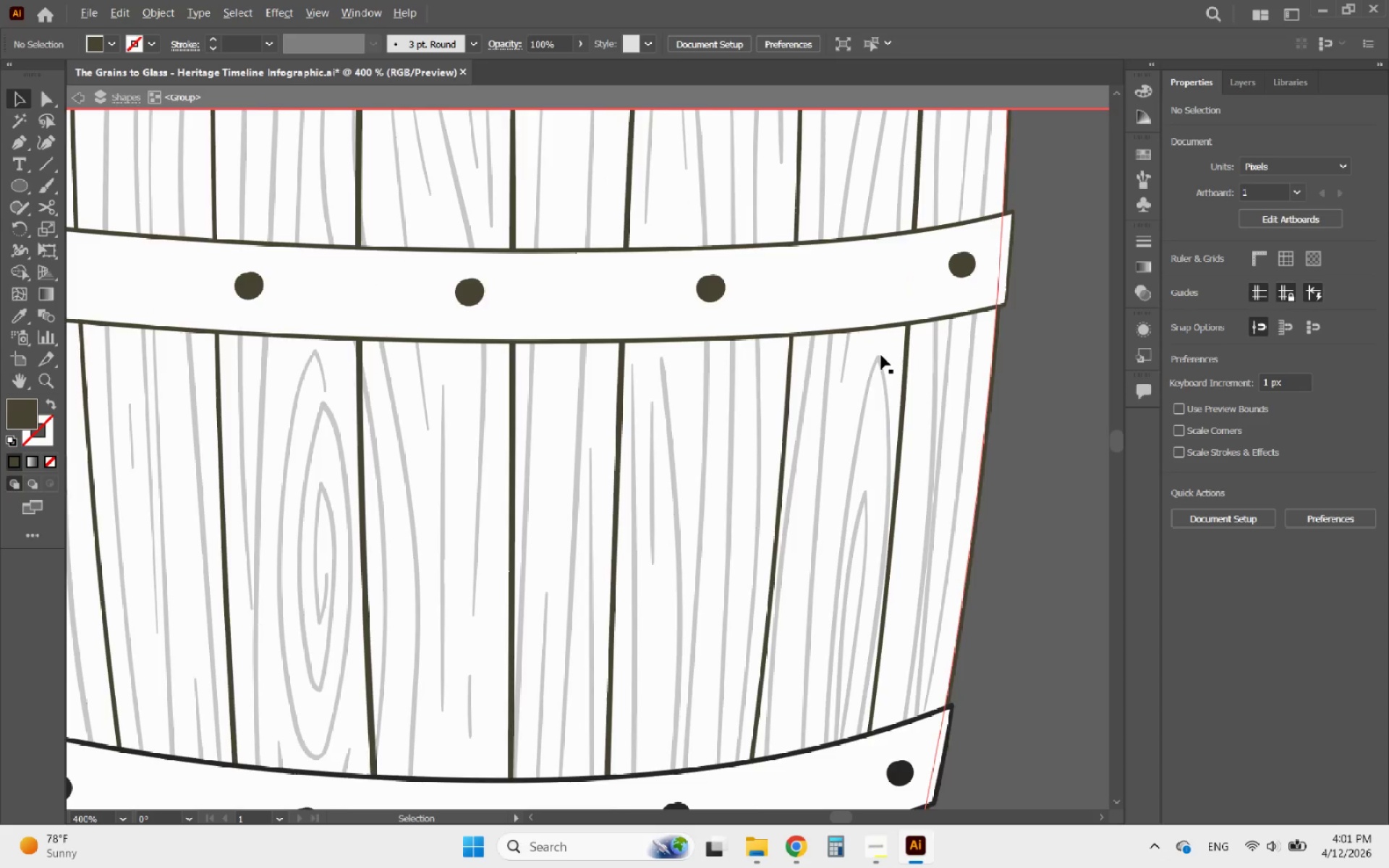 
scroll: coordinate [879, 353], scroll_direction: down, amount: 1.0
 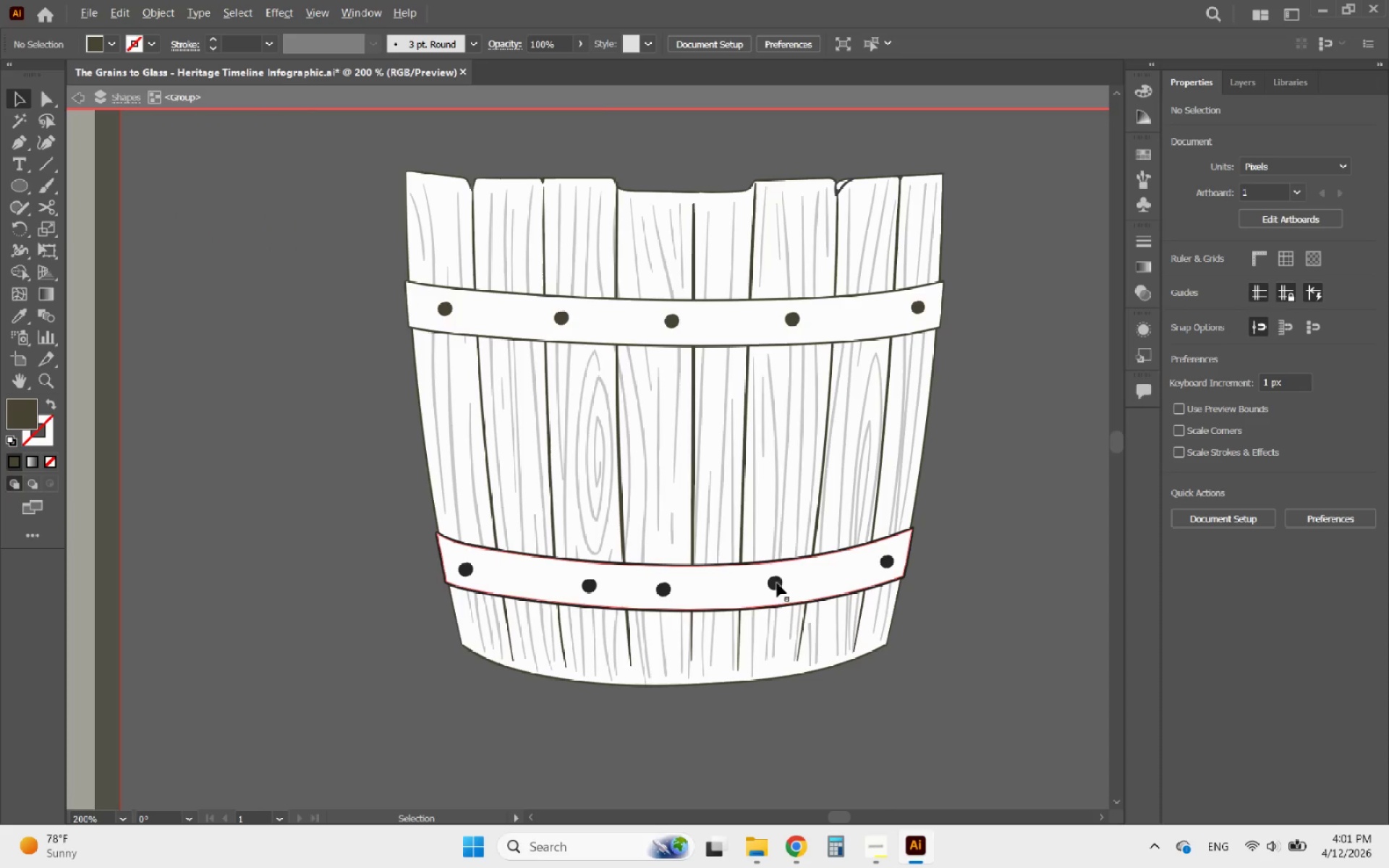 
scroll: coordinate [706, 604], scroll_direction: up, amount: 1.0
 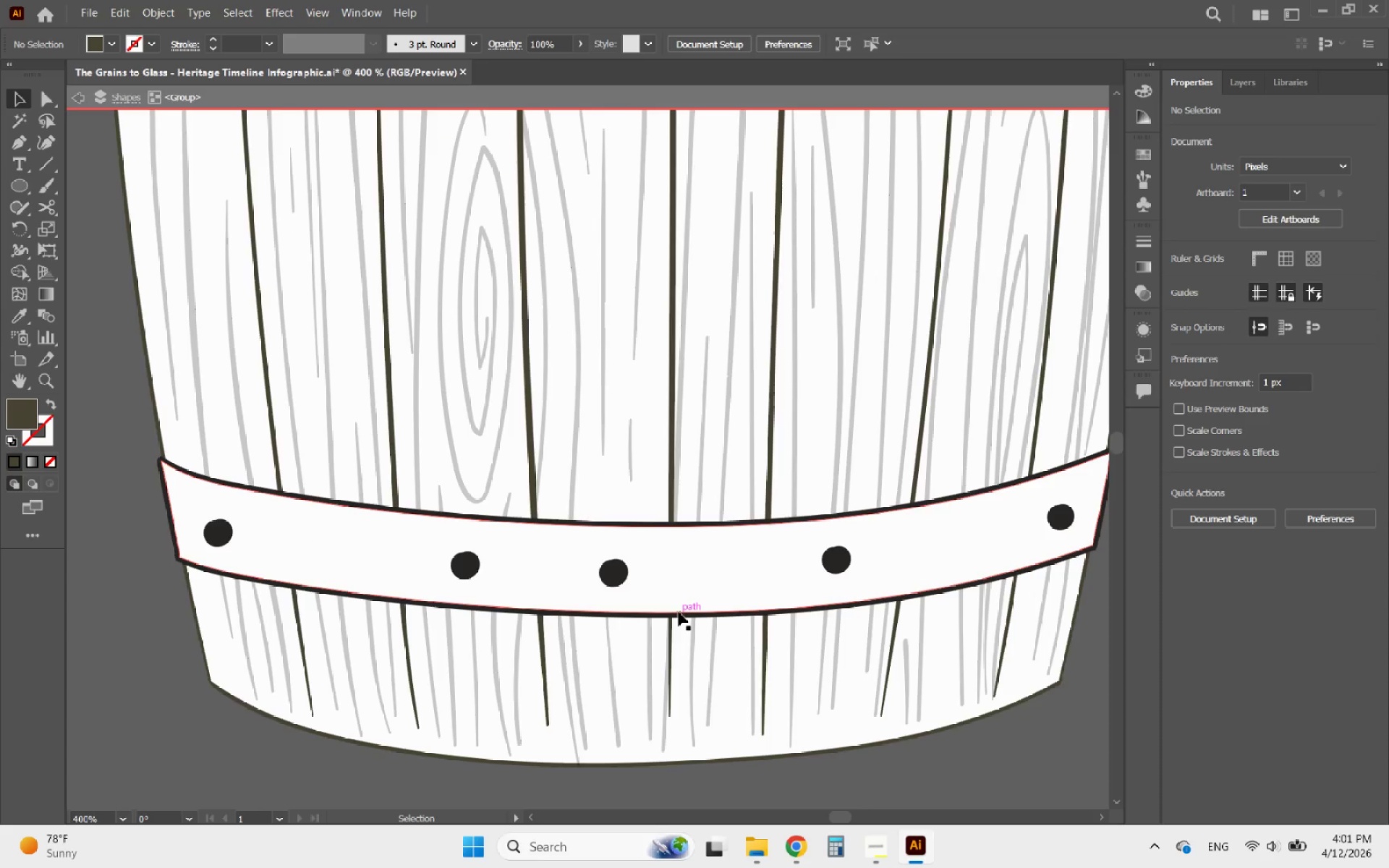 
left_click([679, 612])
 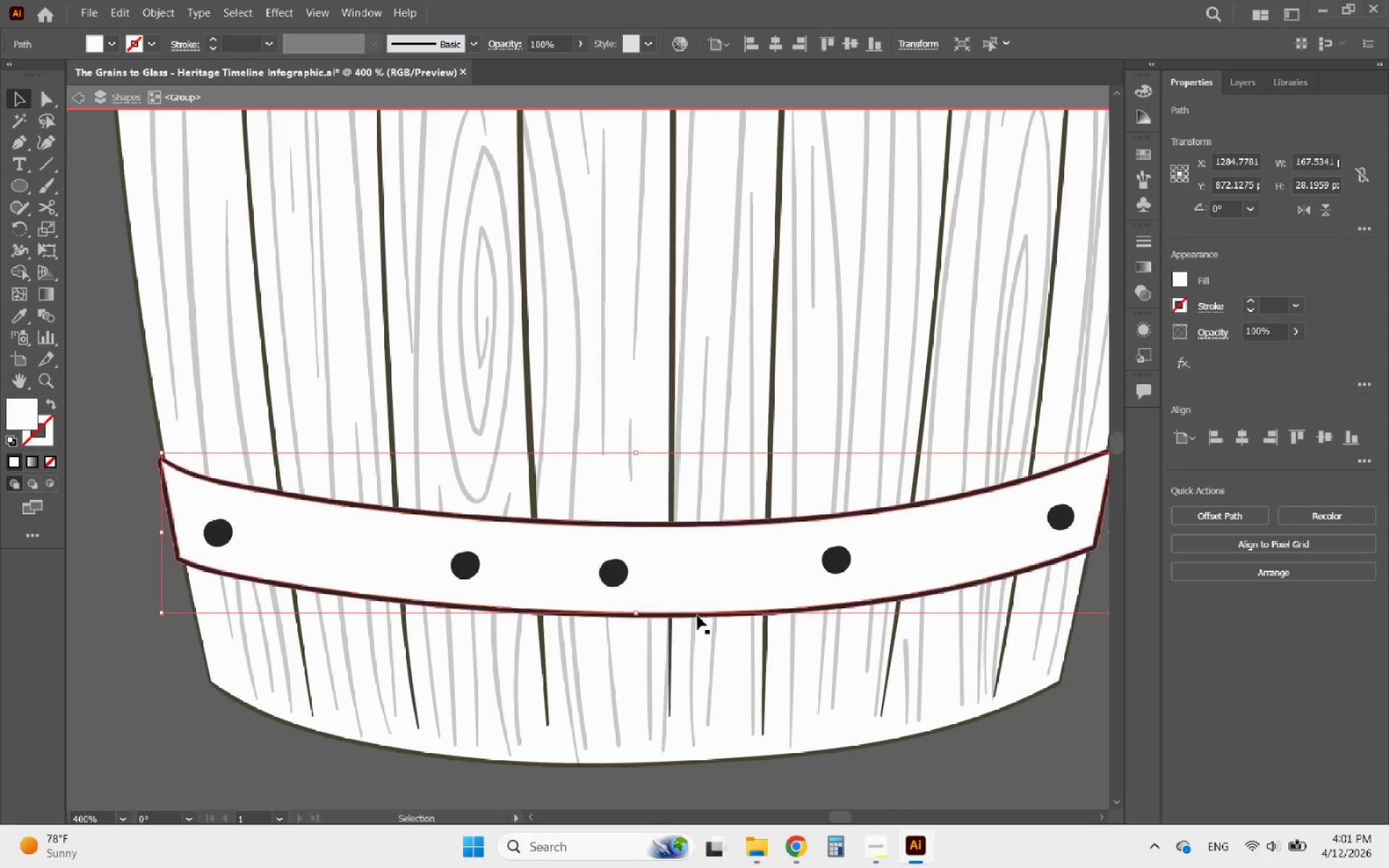 
left_click([698, 617])
 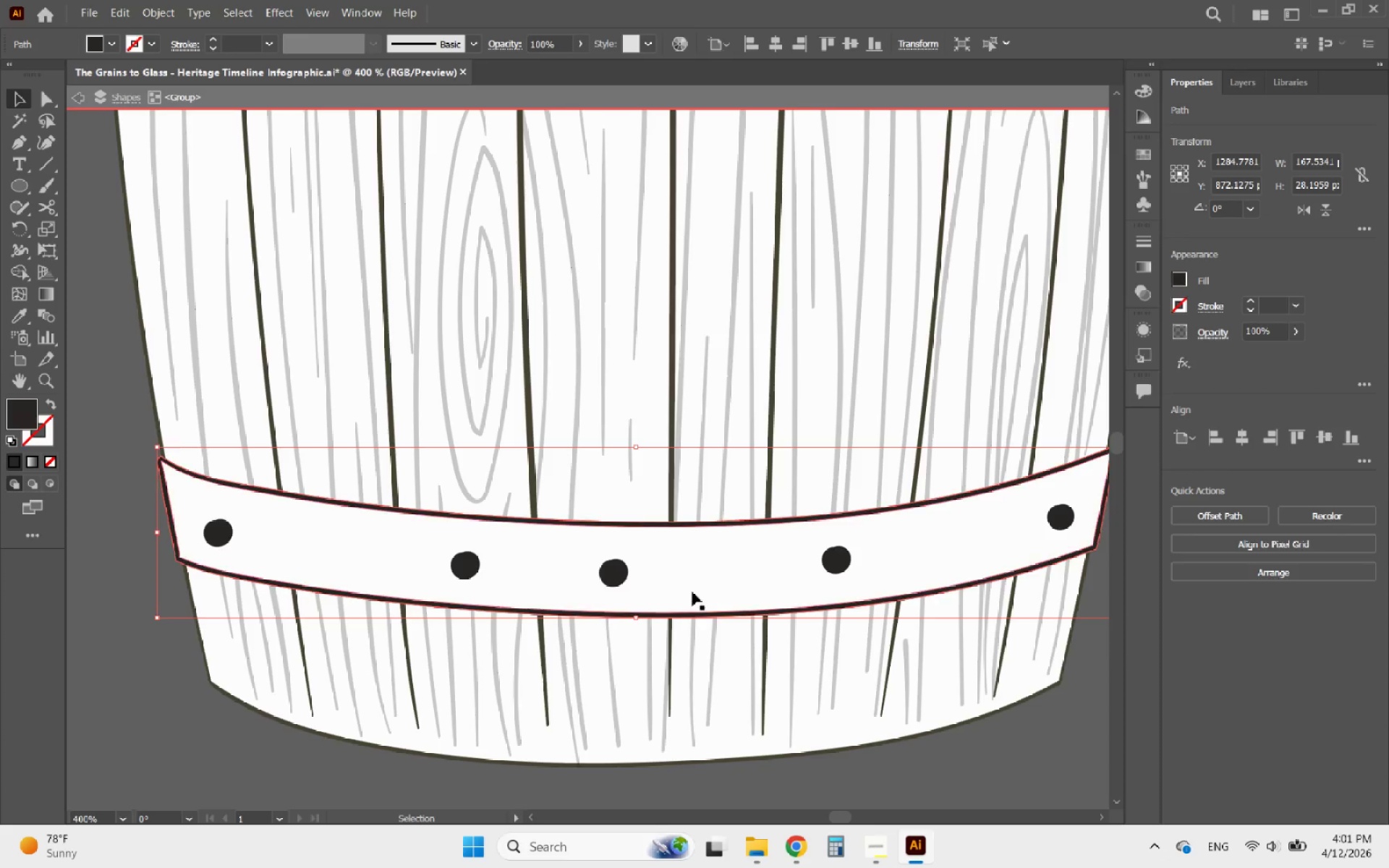 
hold_key(key=ShiftLeft, duration=4.84)
double_click([472, 561])
 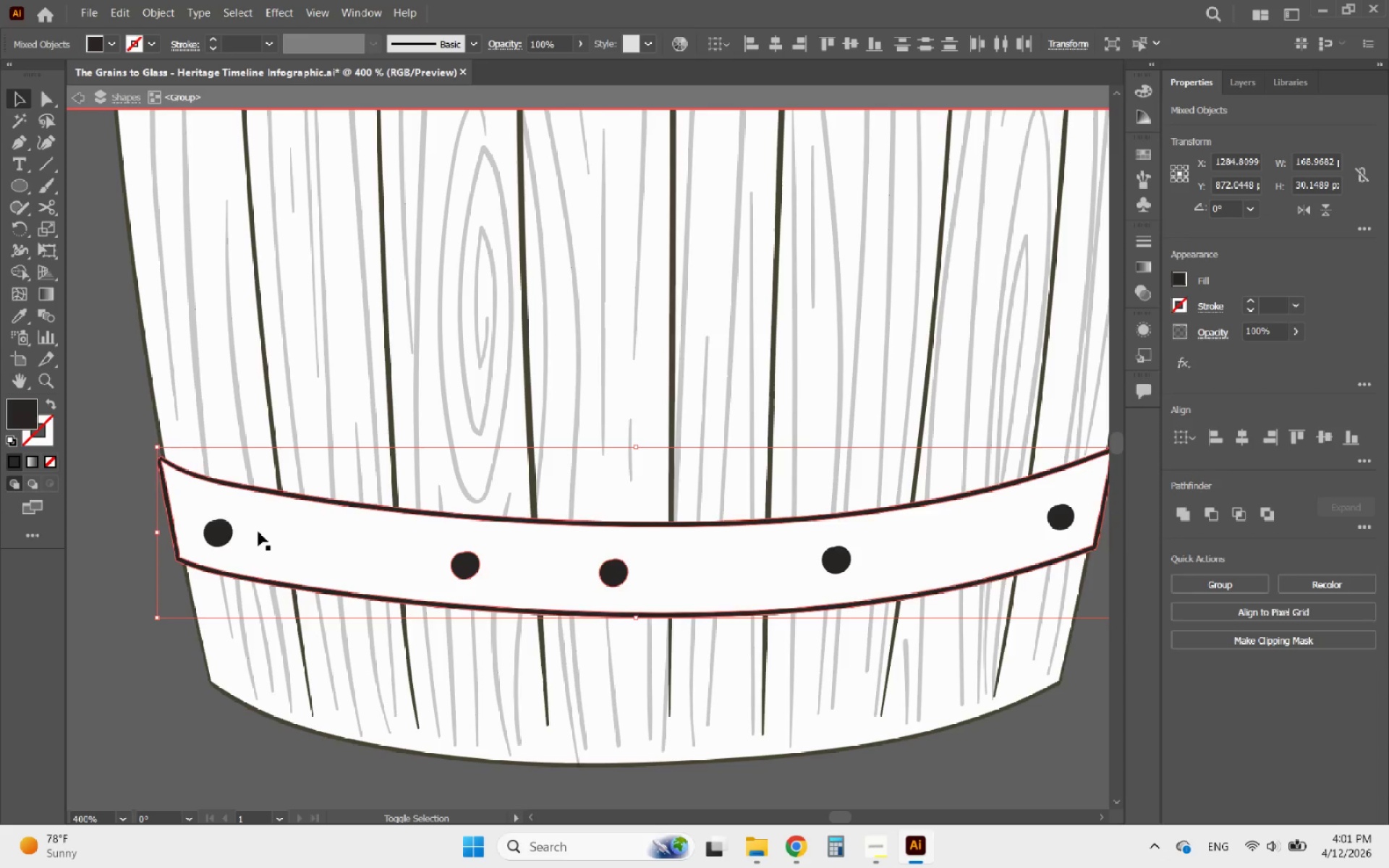 
left_click([218, 530])
 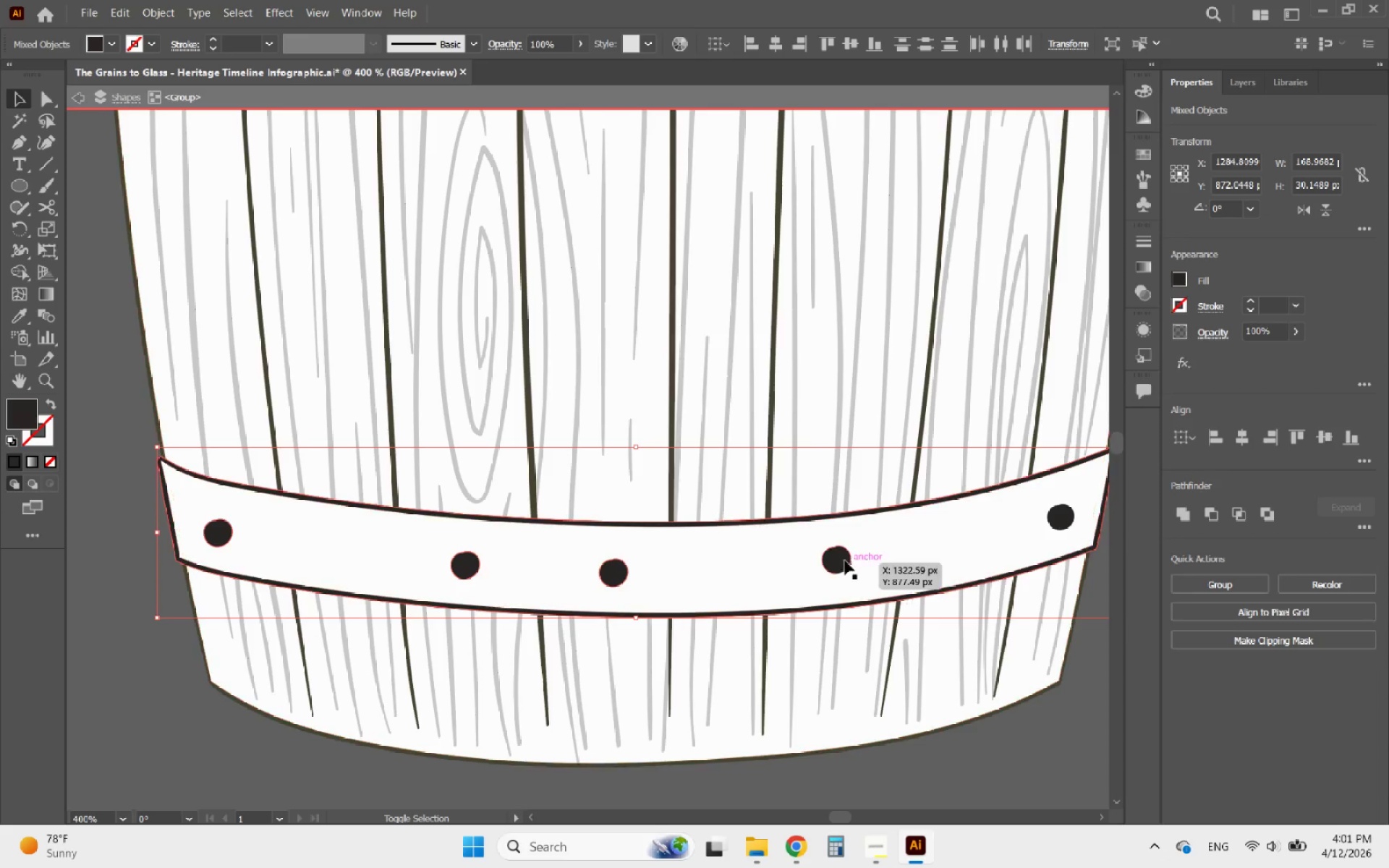 
left_click([825, 550])
 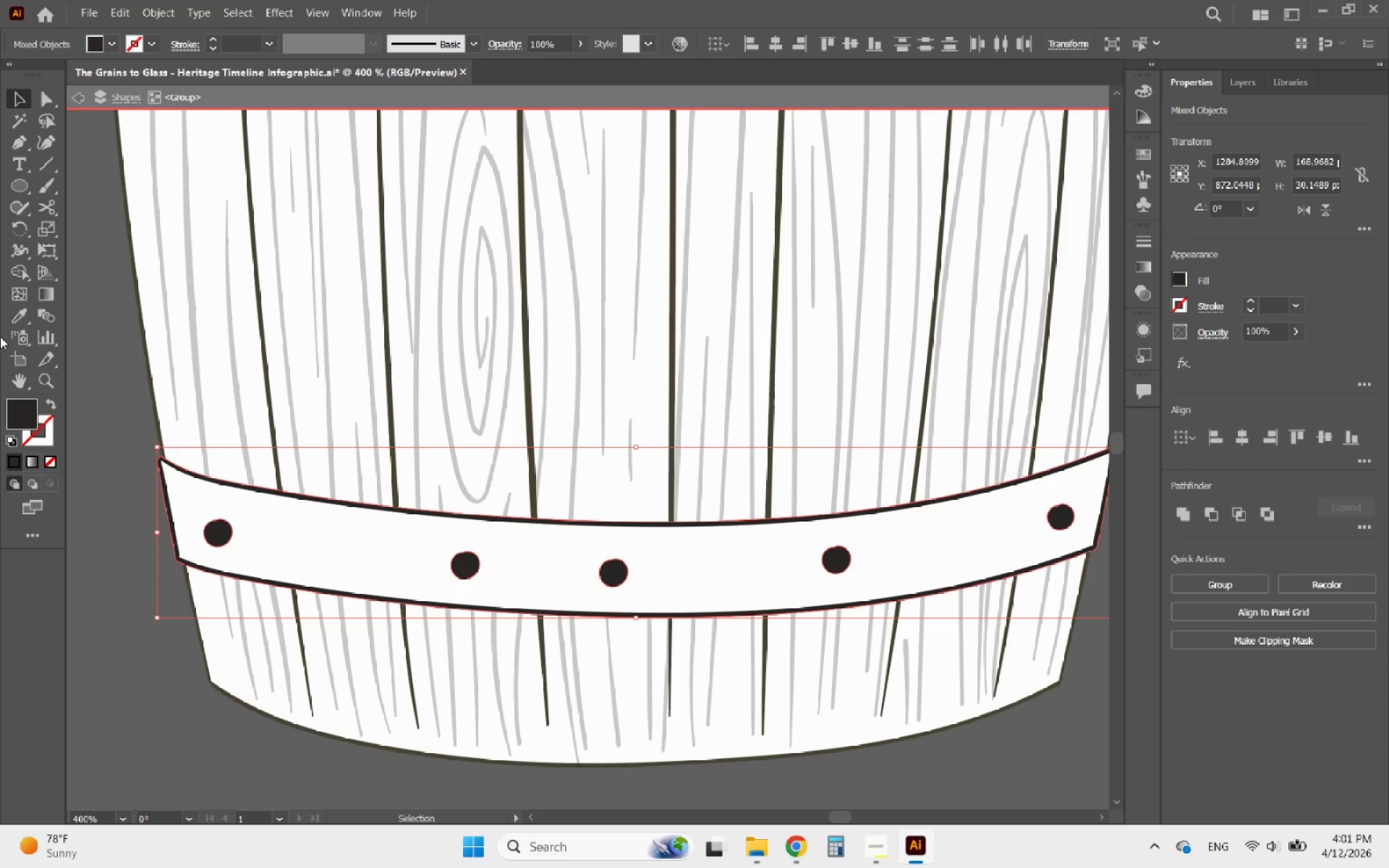 
left_click([20, 310])
 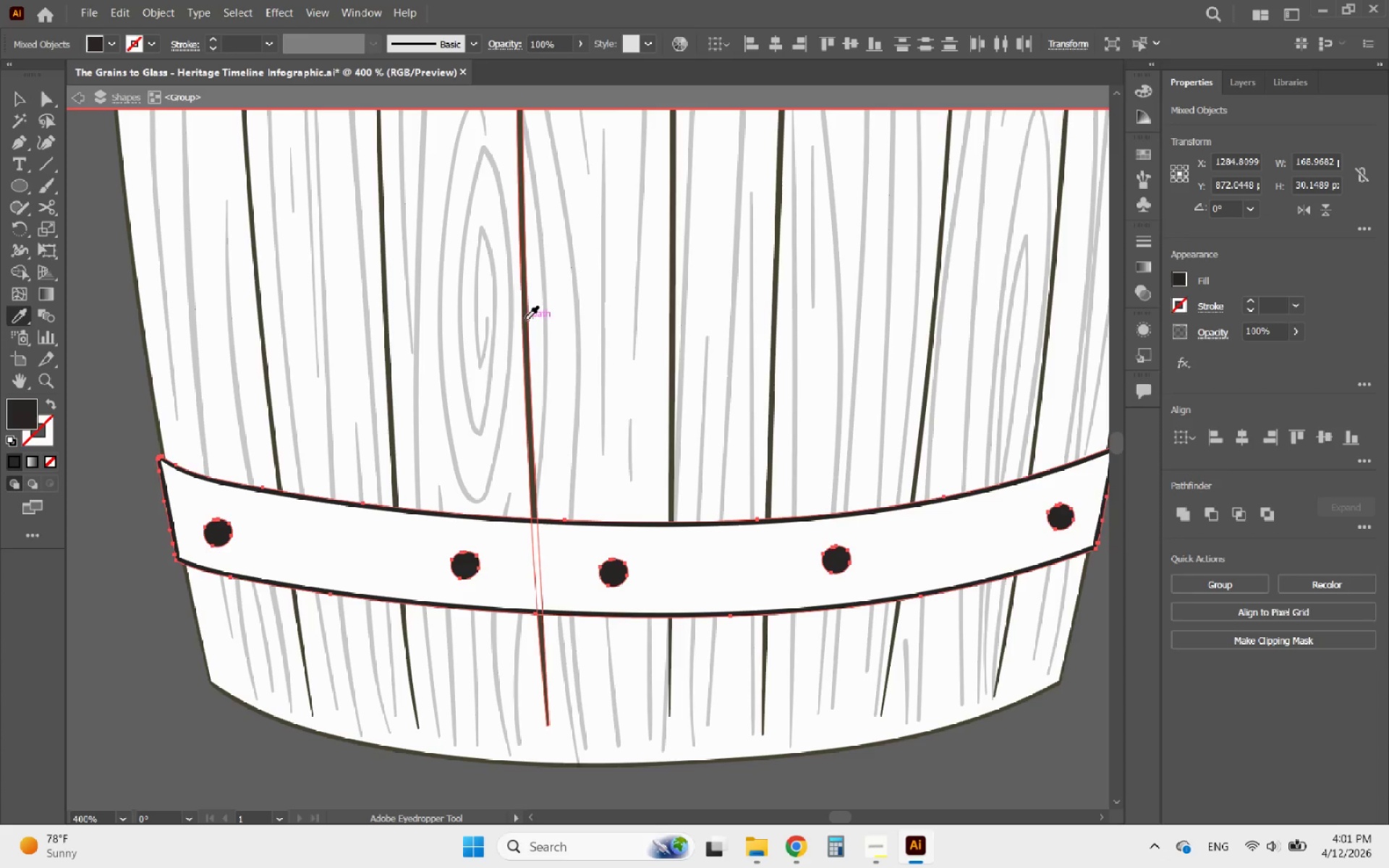 
left_click([527, 319])
 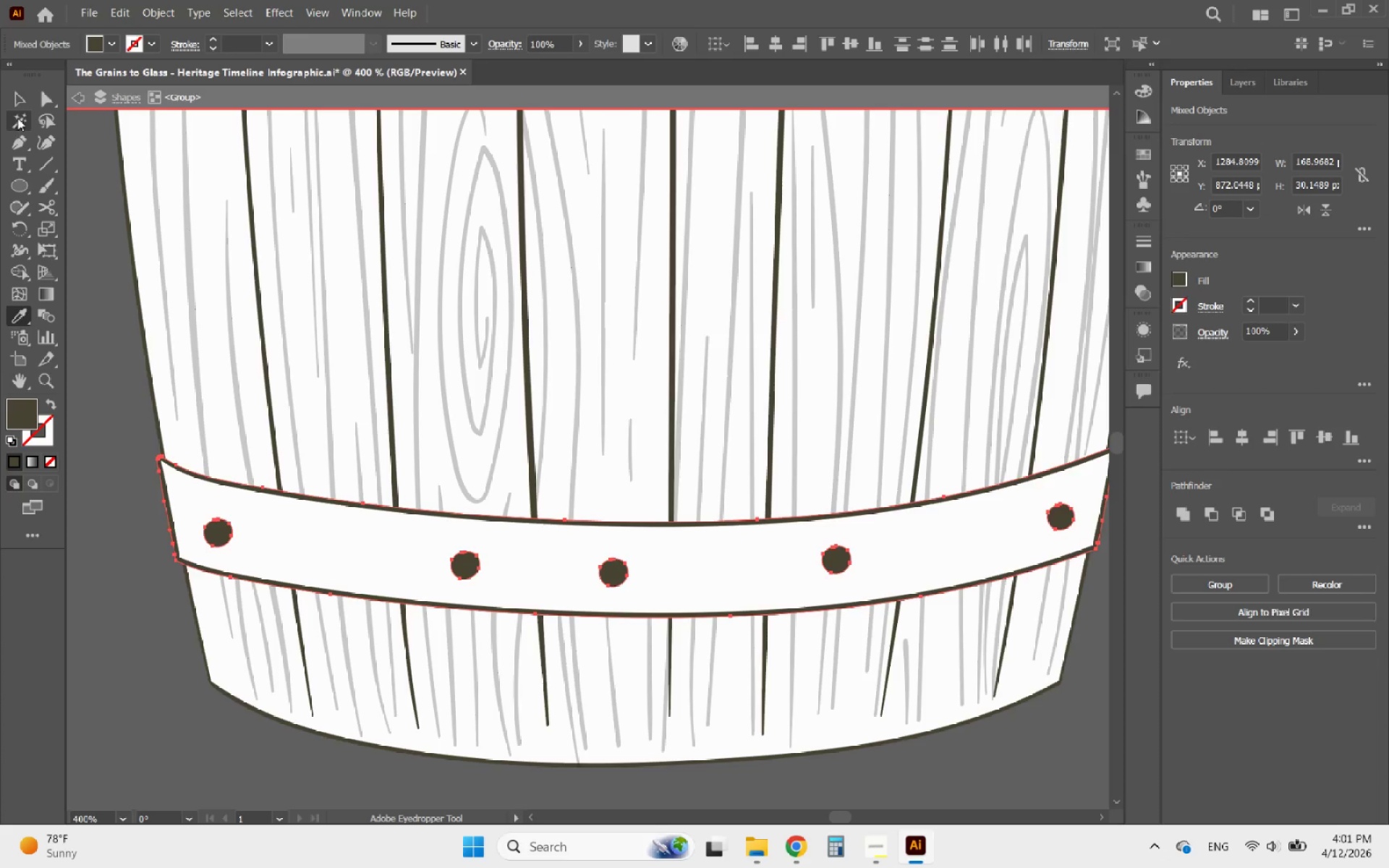 
left_click([17, 96])
 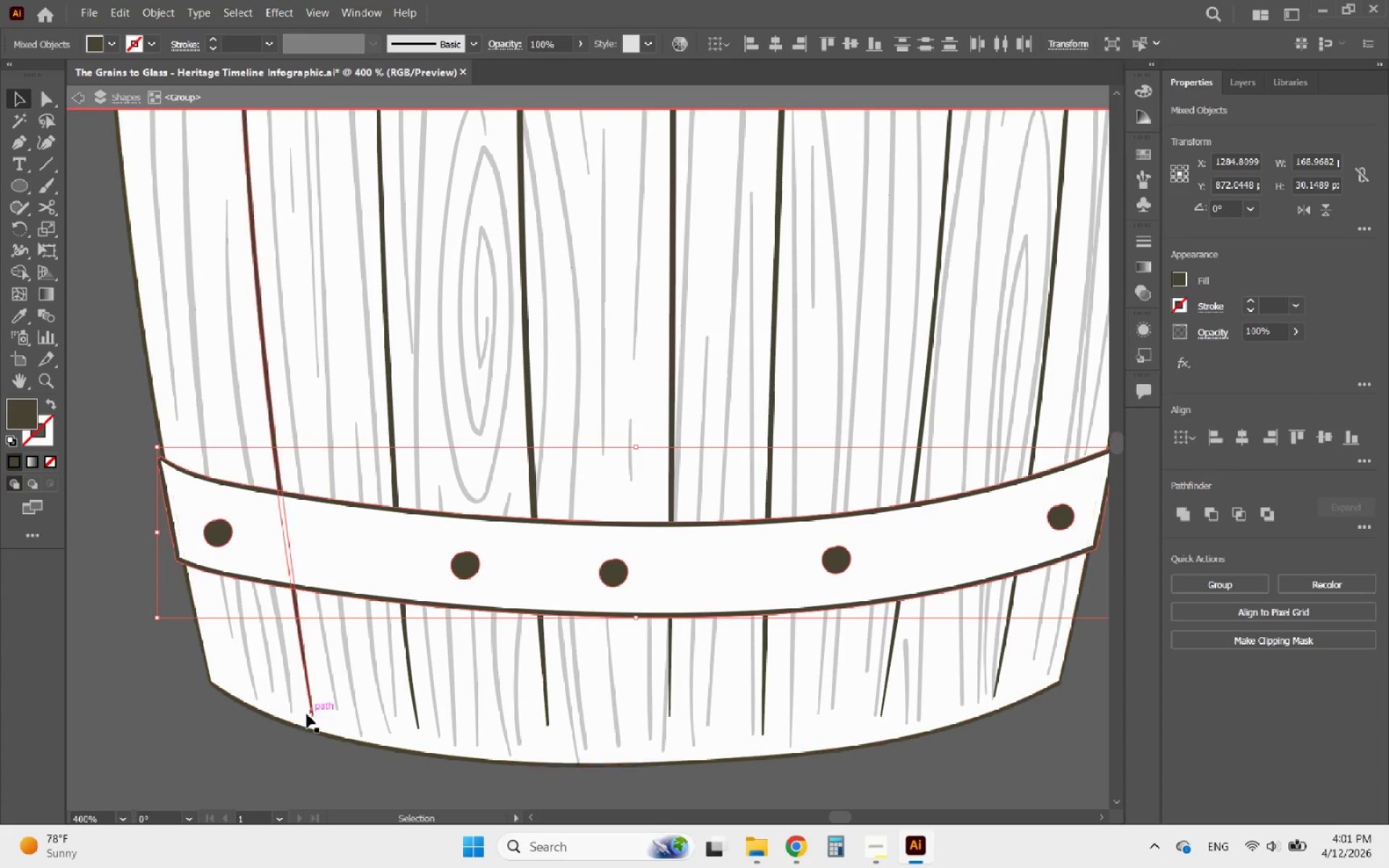 
left_click([203, 744])
 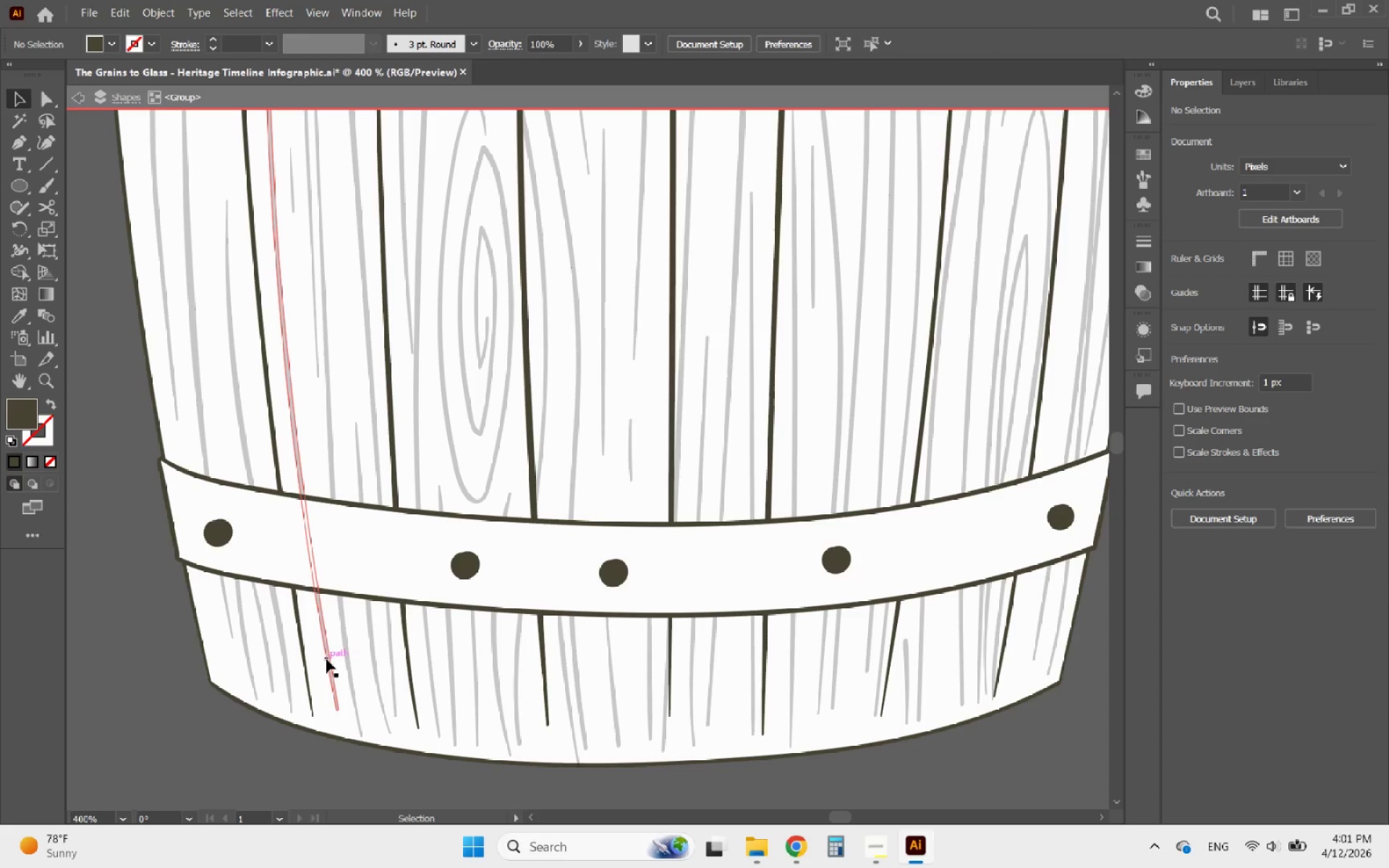 
left_click([328, 658])
 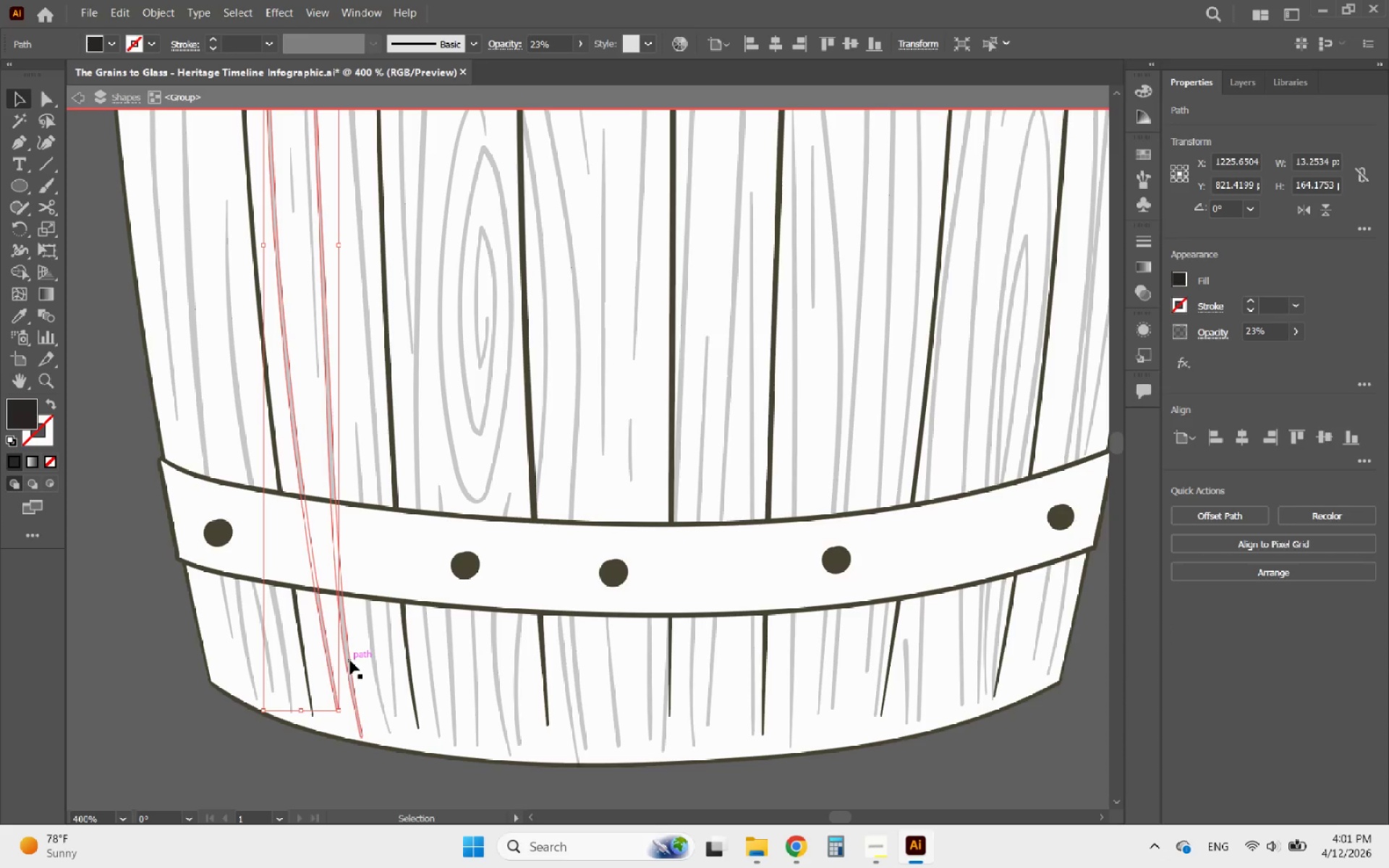 
hold_key(key=ShiftLeft, duration=5.33)
left_click([350, 660])
 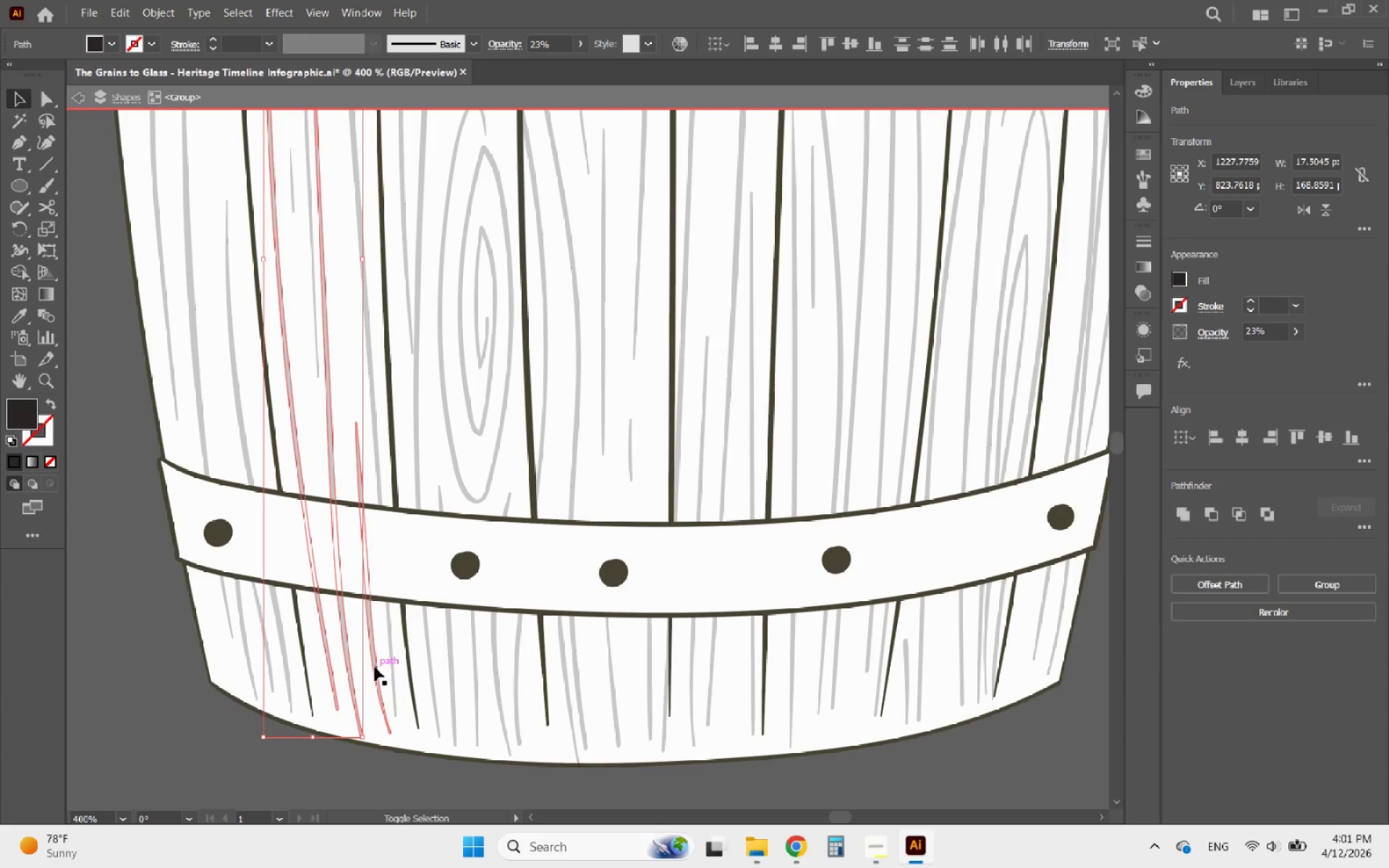 
left_click([375, 667])
 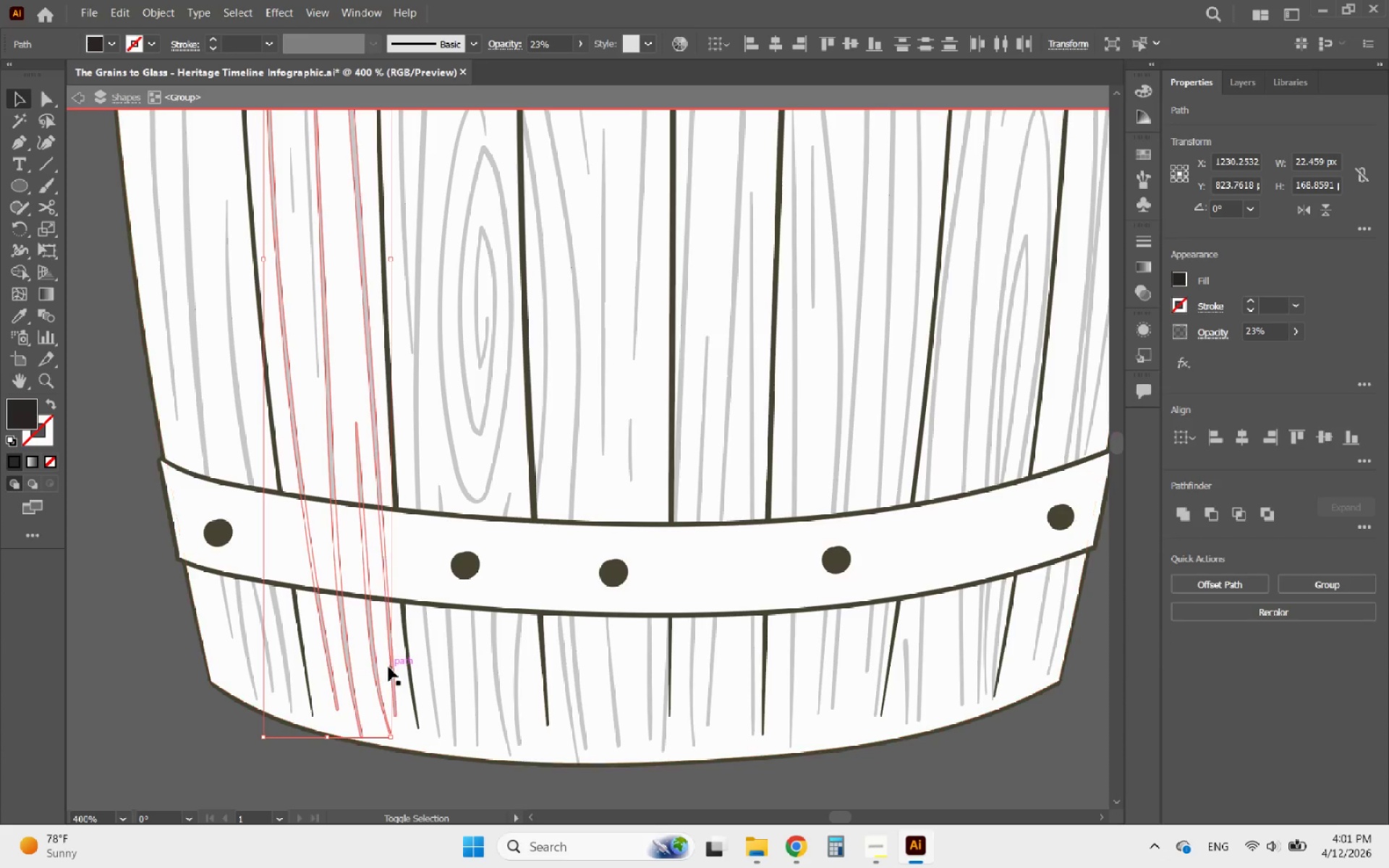 
left_click([388, 667])
 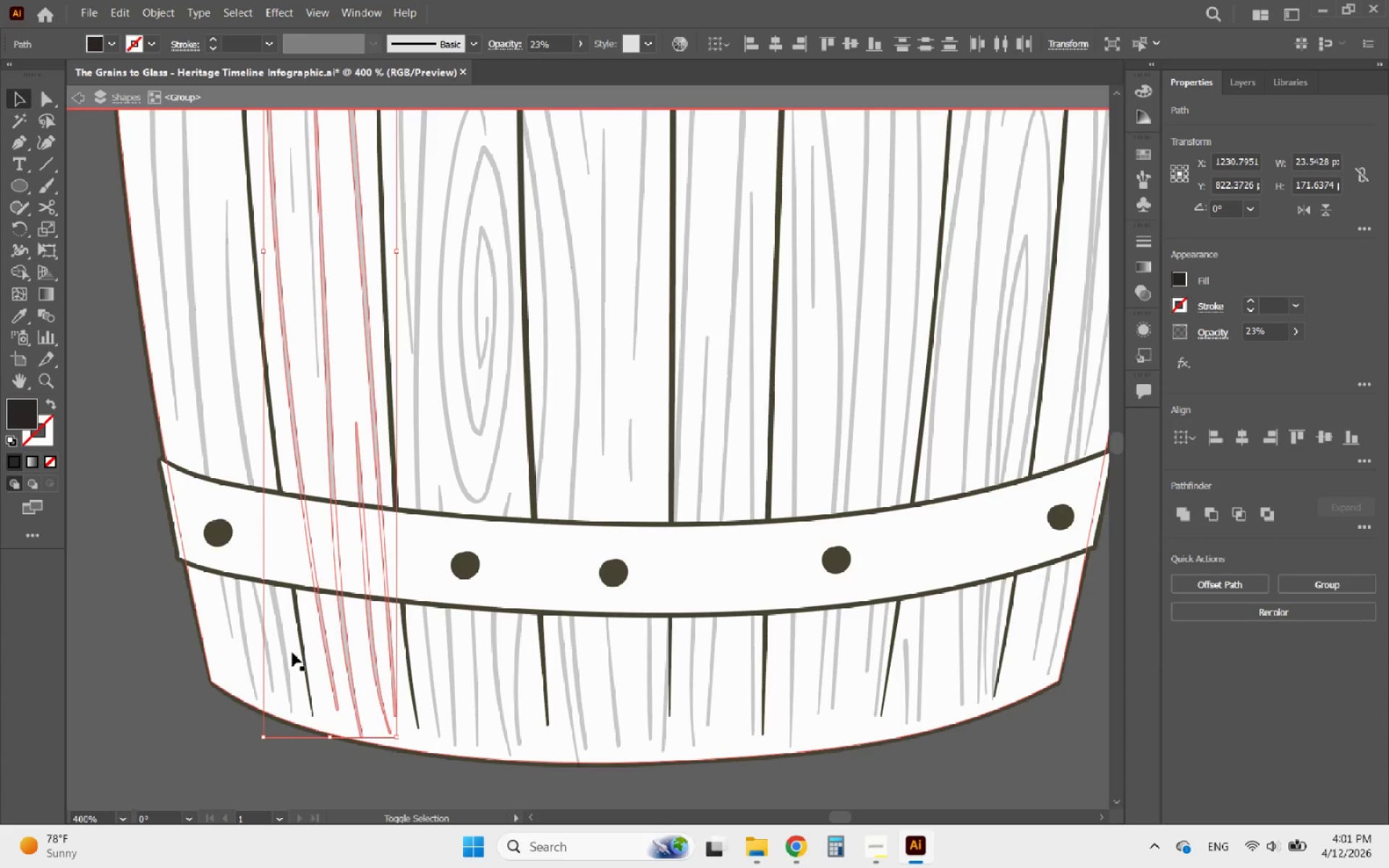 
left_click([286, 651])
 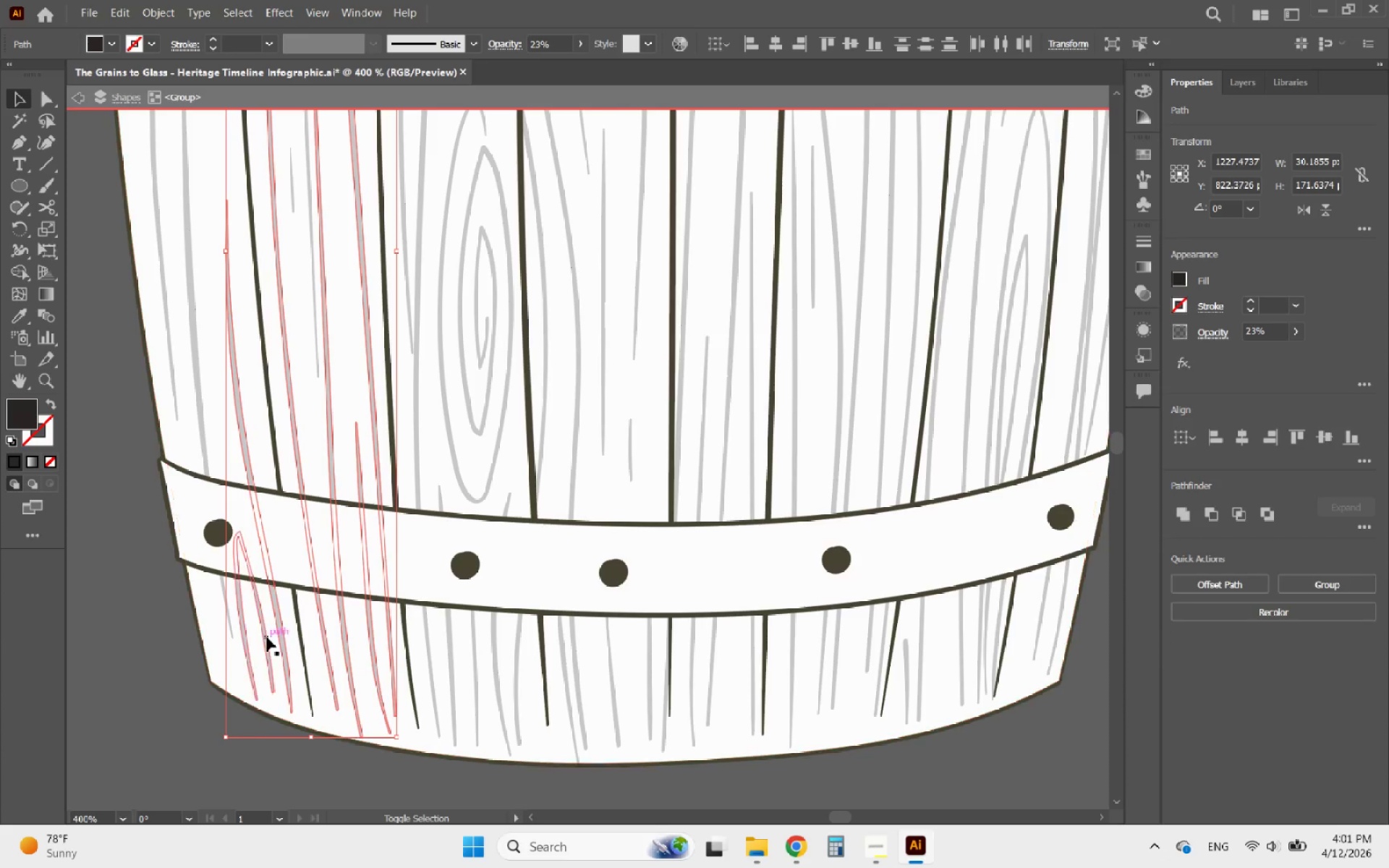 
left_click([267, 637])
 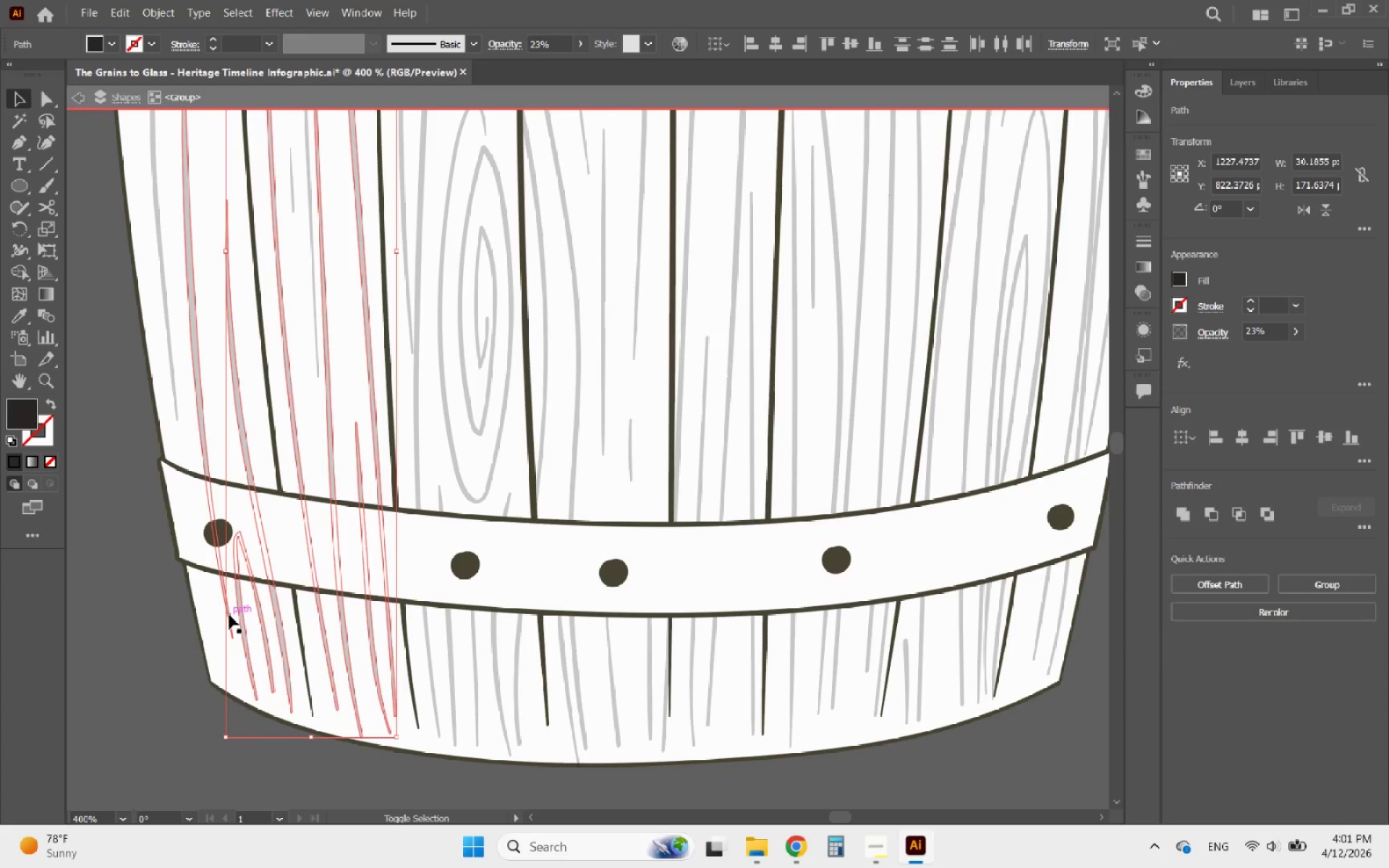 
left_click([229, 615])
 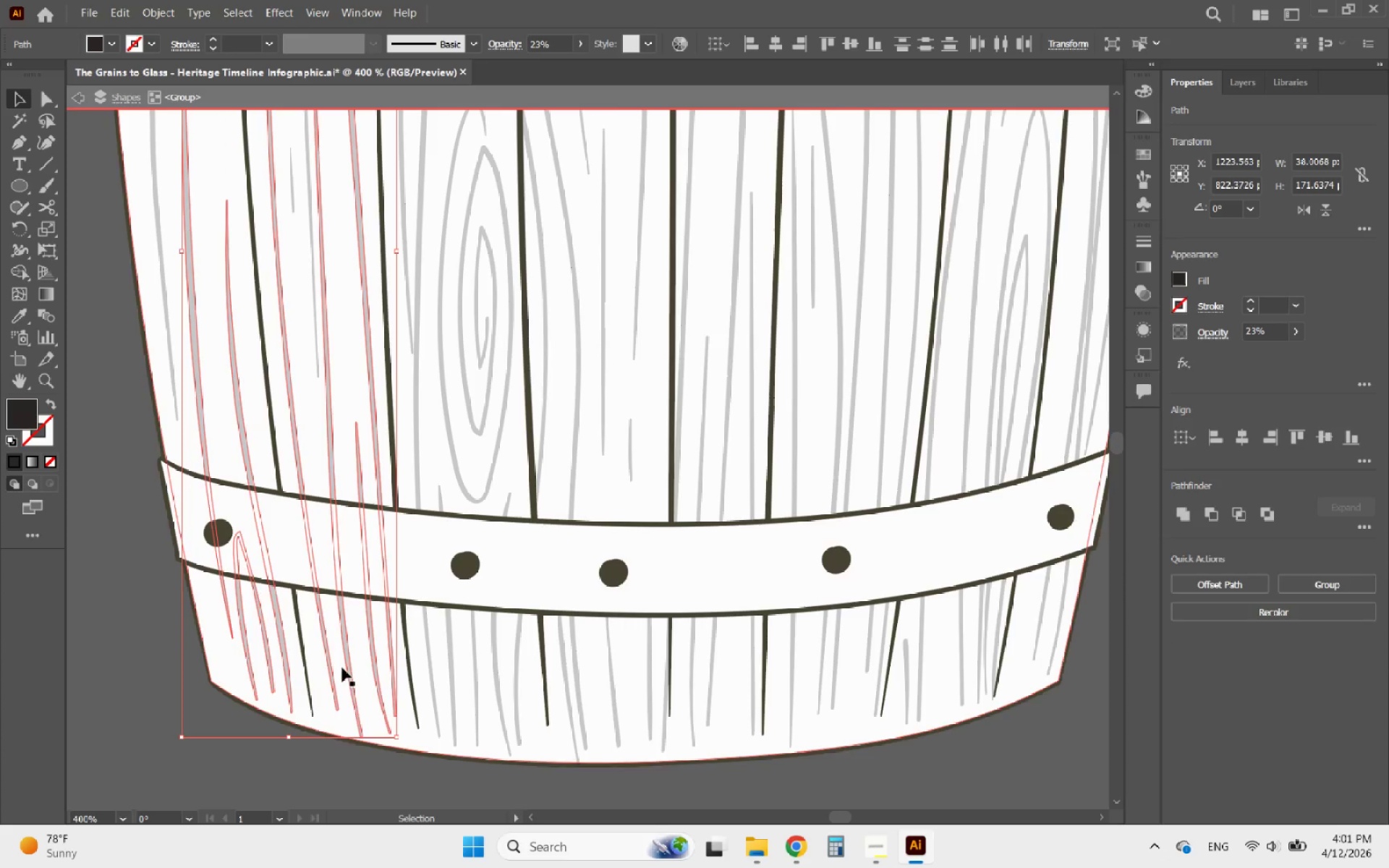 
hold_key(key=AltLeft, duration=0.5)
scroll: coordinate [403, 731], scroll_direction: down, amount: 1.0
 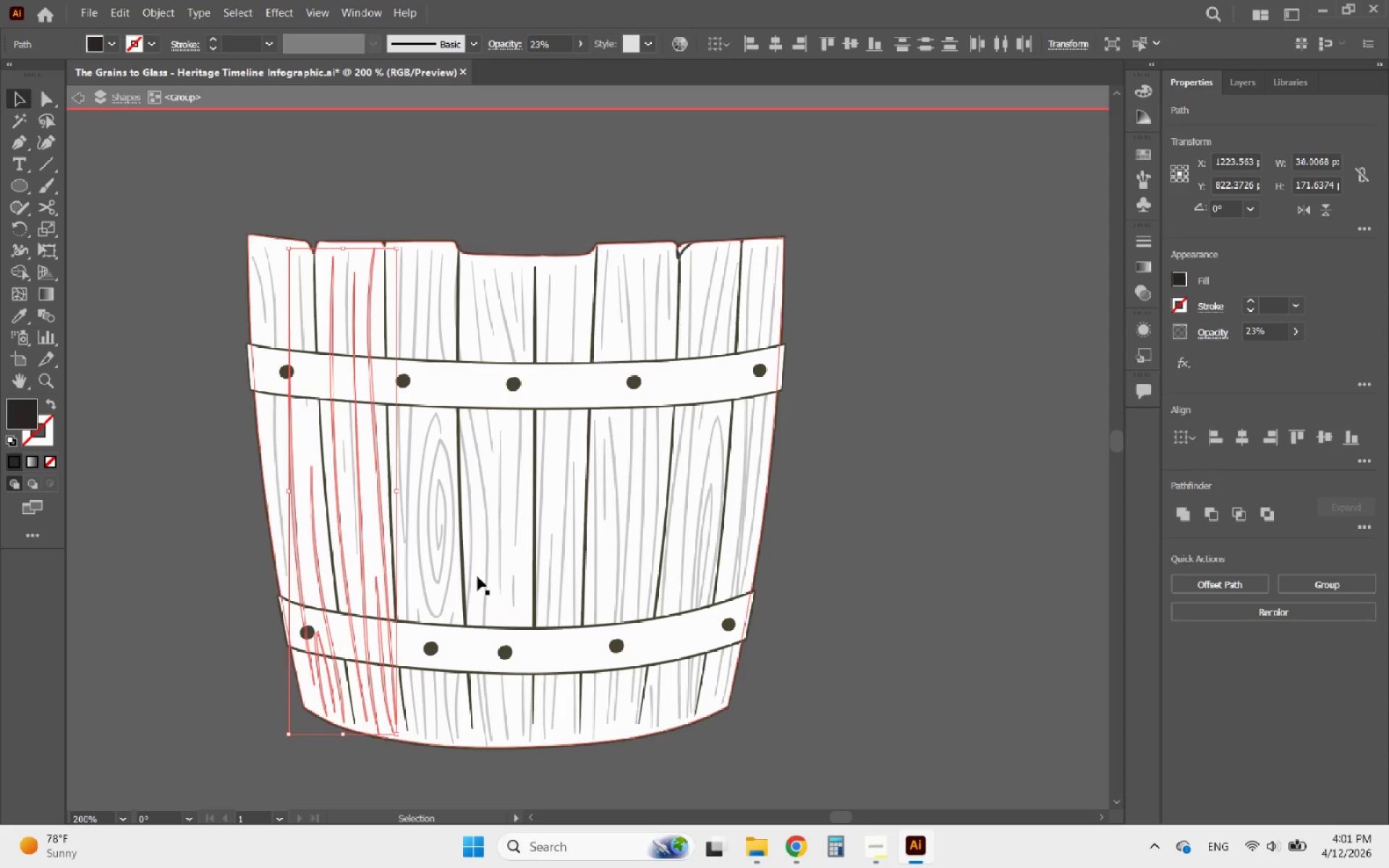 
hold_key(key=ShiftLeft, duration=0.42)
 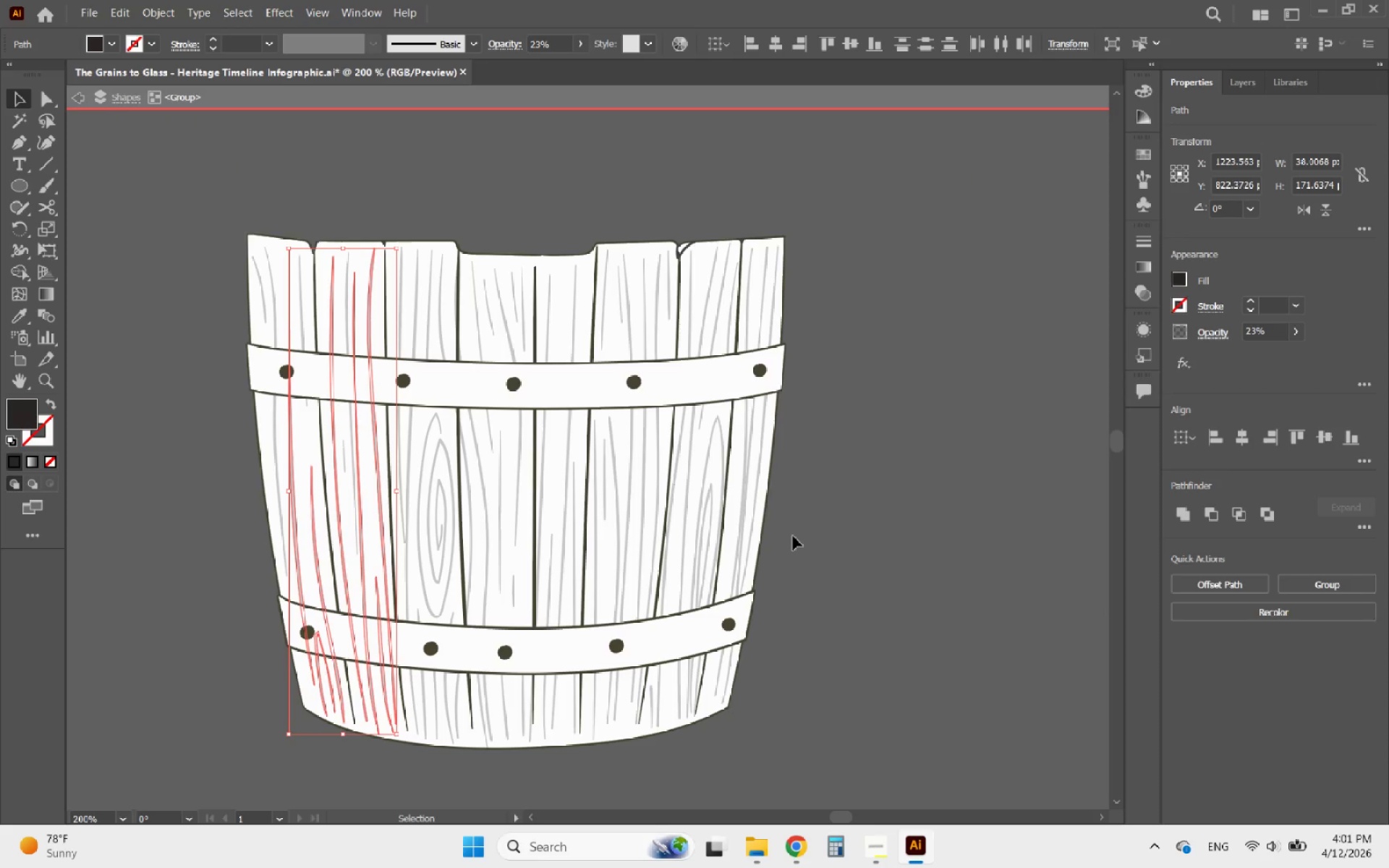 
left_click_drag(start_coordinate=[792, 532], to_coordinate=[241, 472])
 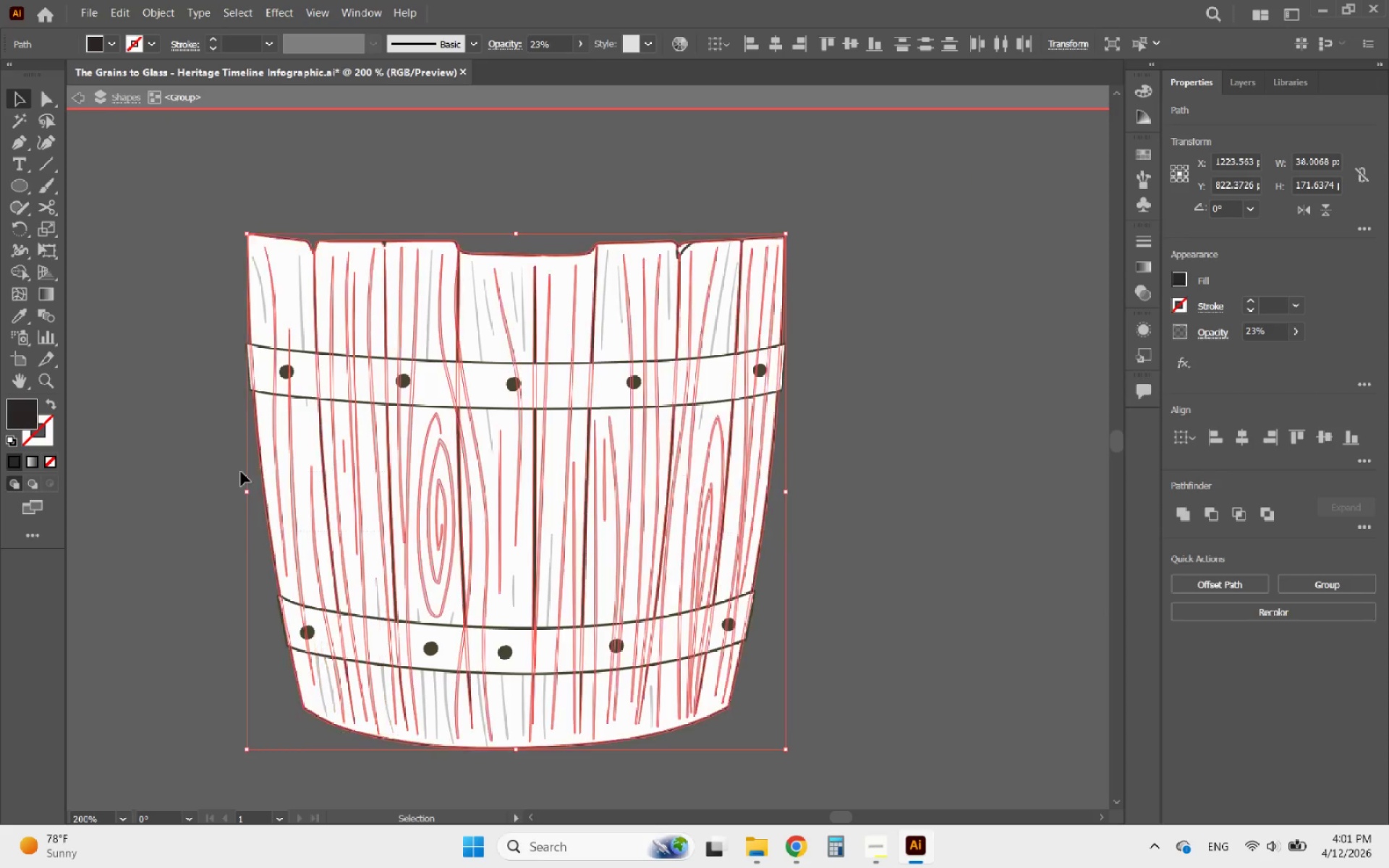 
hold_key(key=ShiftLeft, duration=4.59)
left_click([462, 495])
 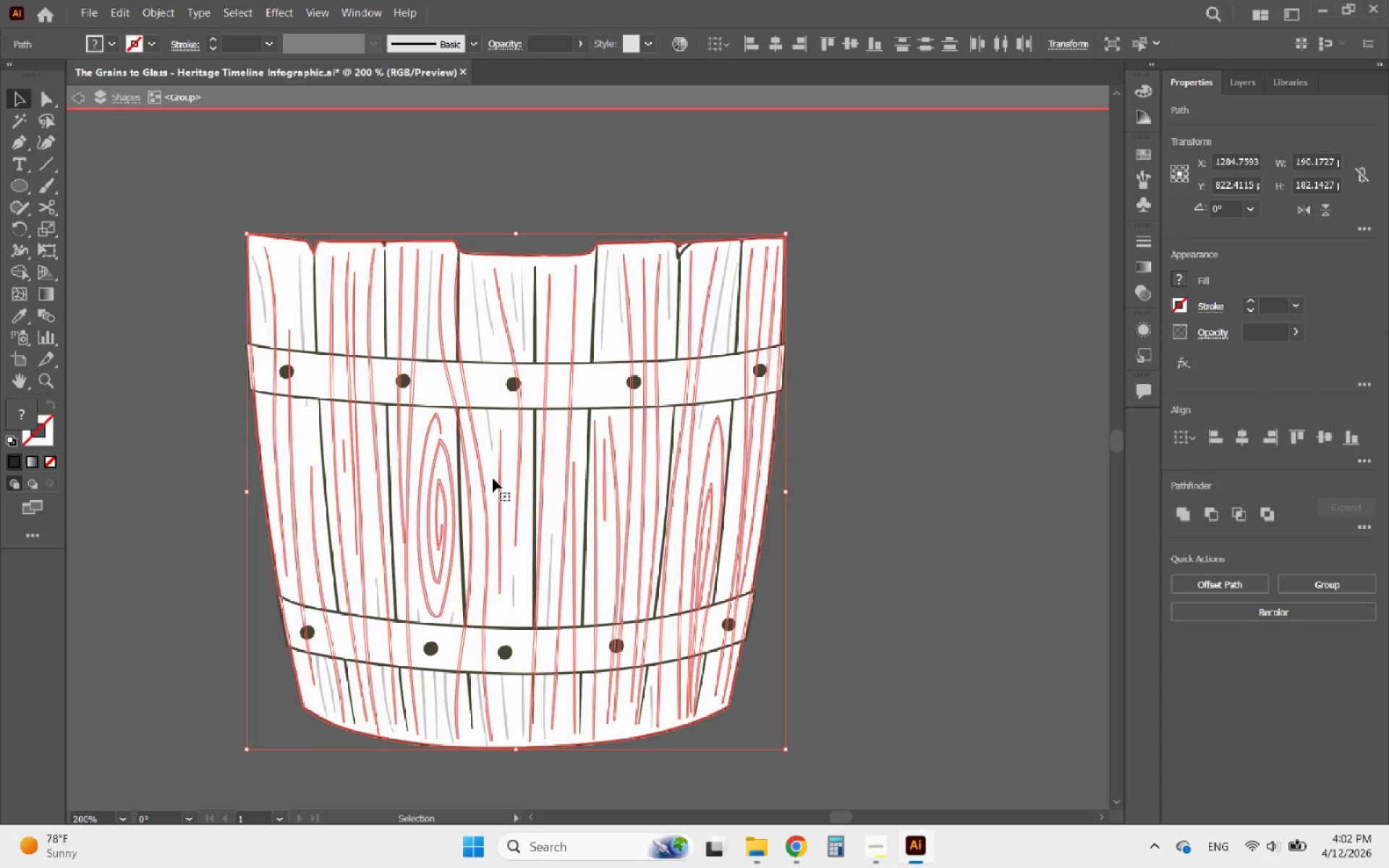 
hold_key(key=ShiftLeft, duration=8.58)
left_click([261, 486])
 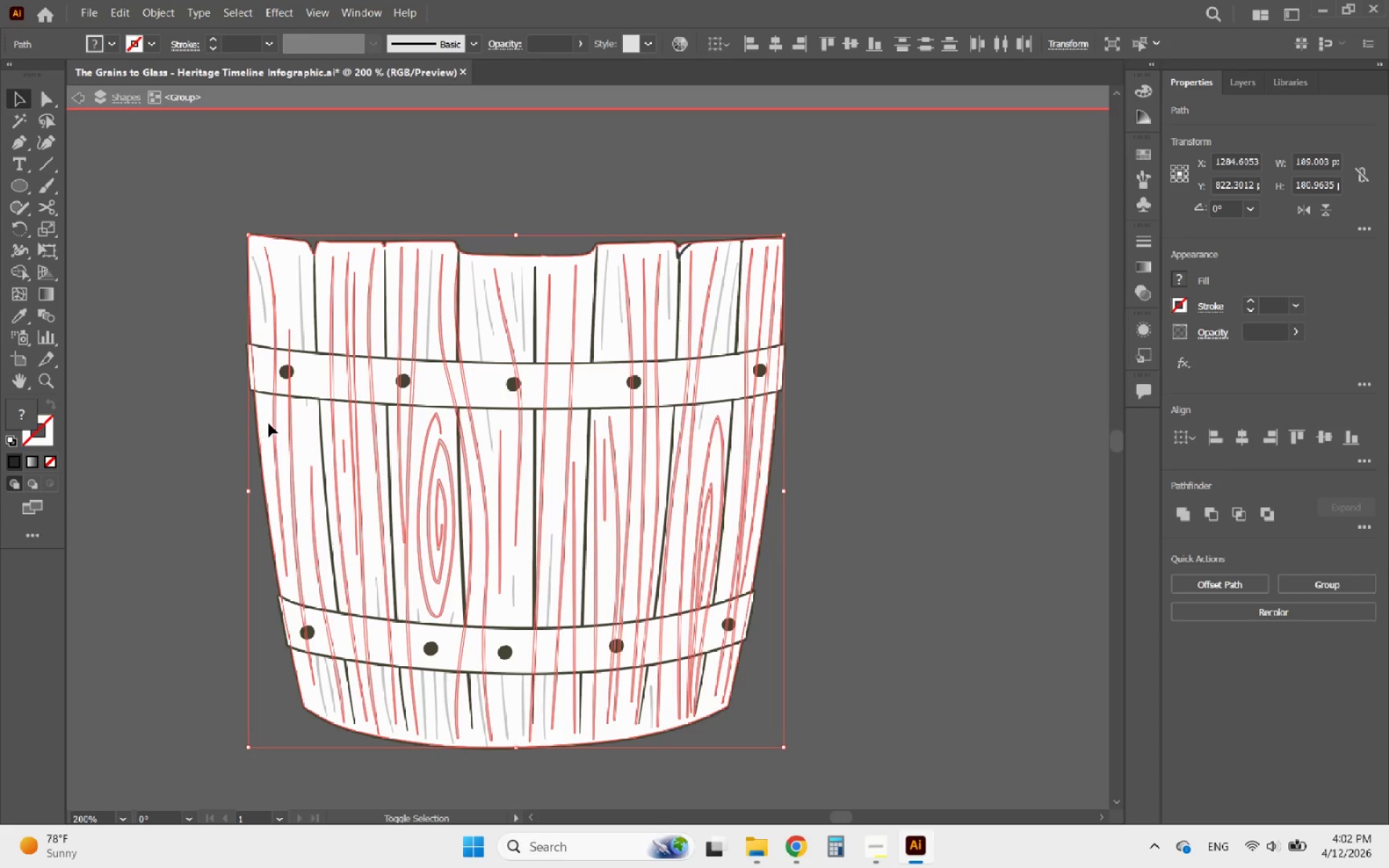 
left_click([268, 423])
 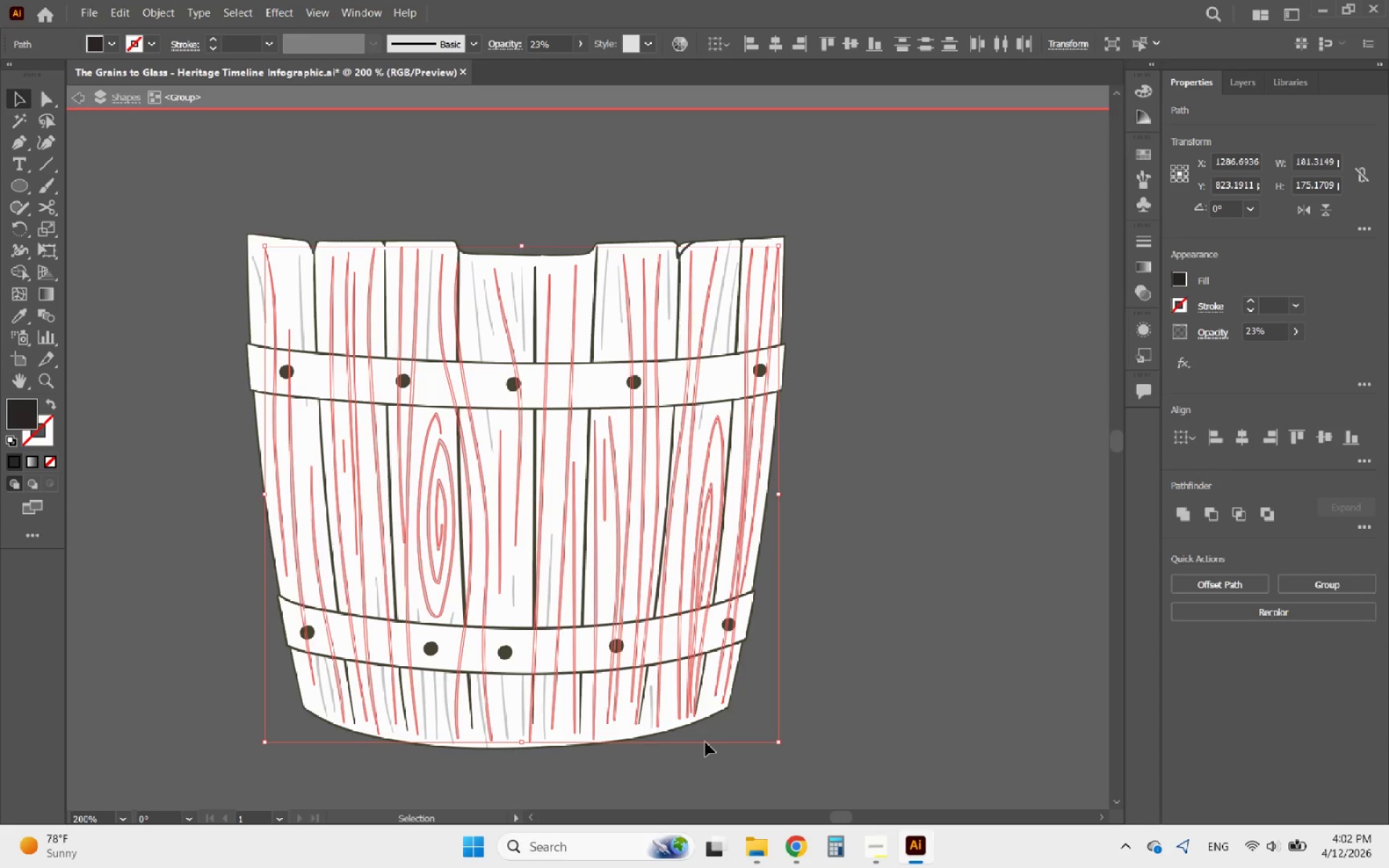 
wait(5.05)
 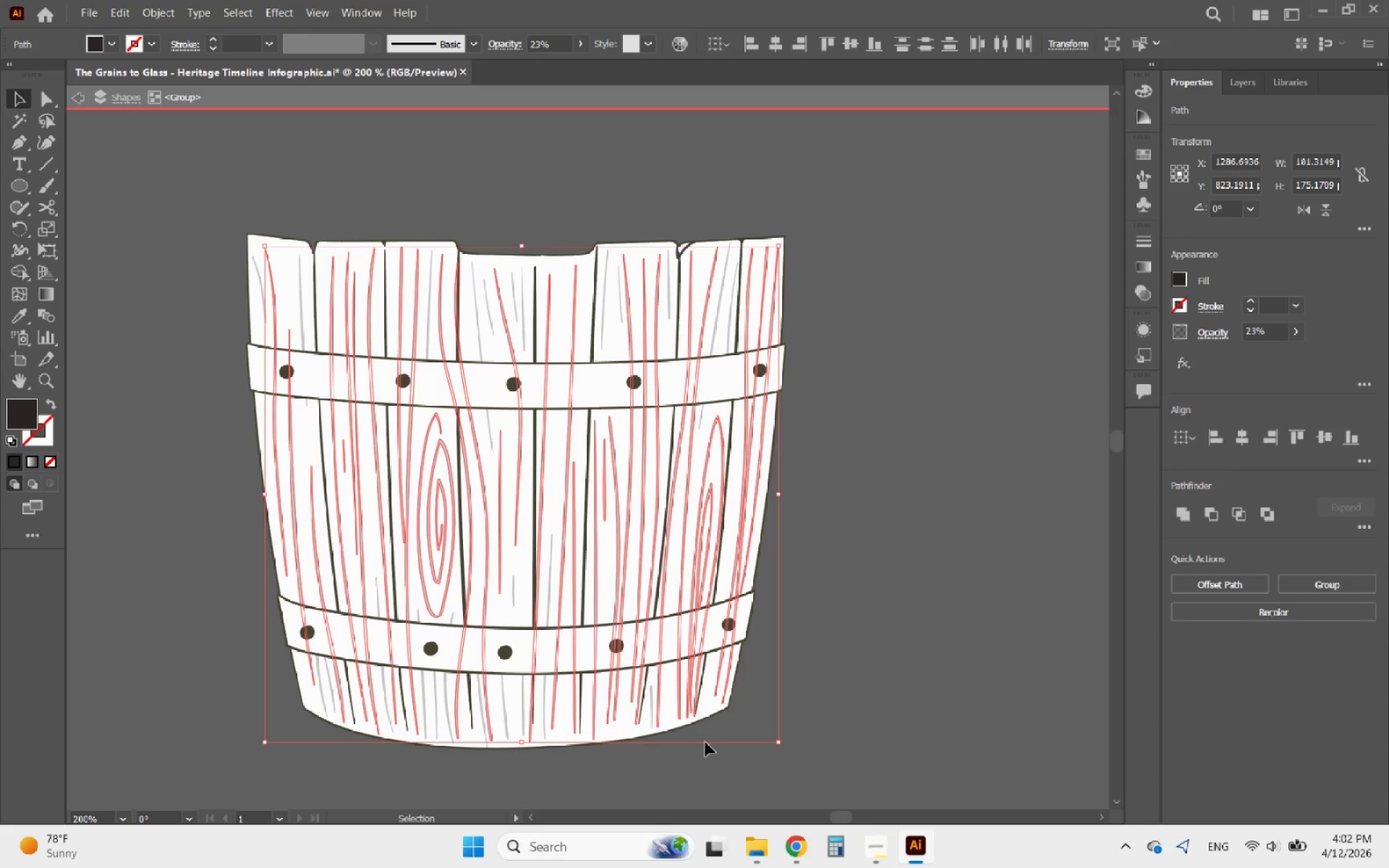 
left_click([23, 310])
 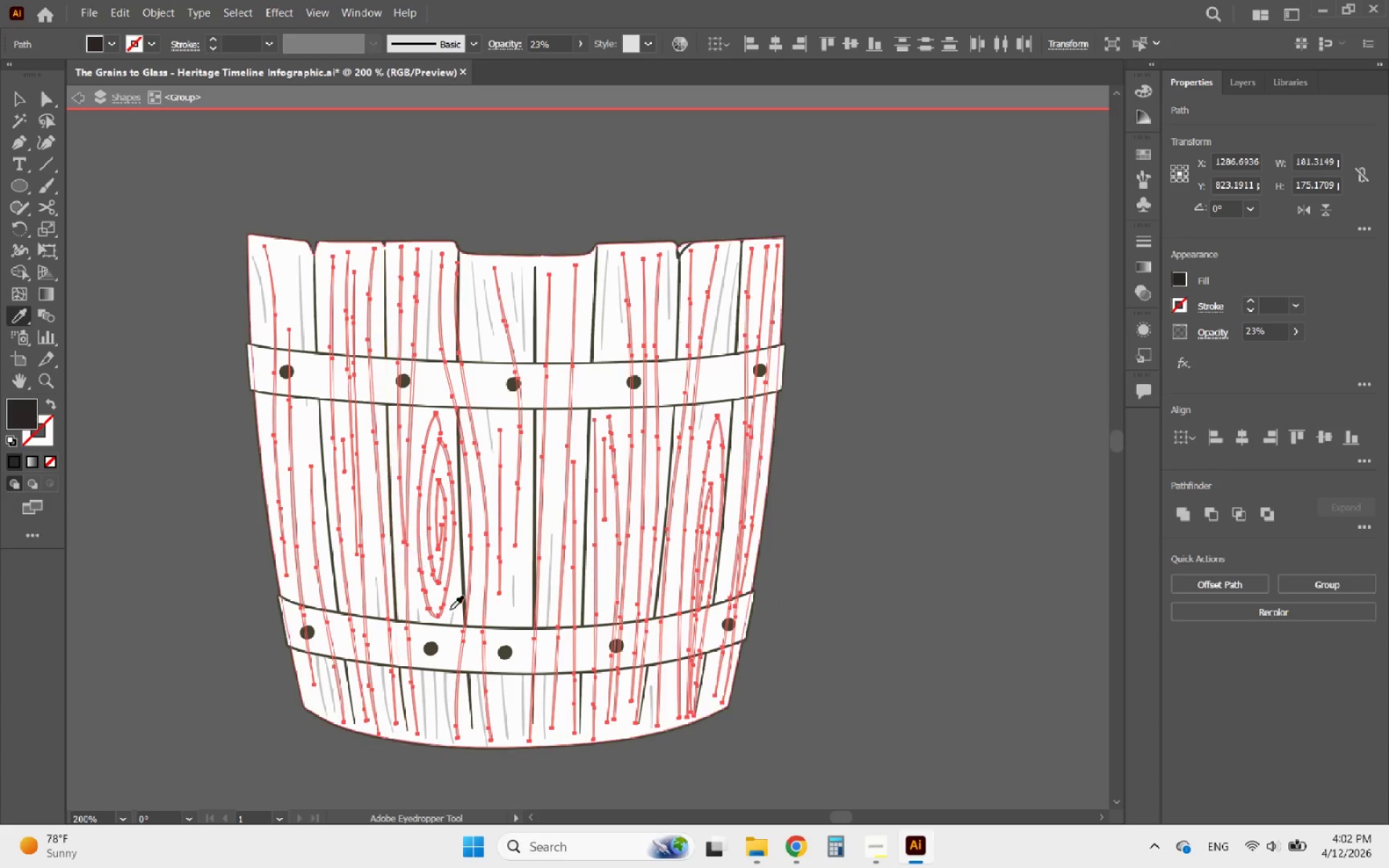 
hold_key(key=AltLeft, duration=0.95)
scroll: coordinate [351, 565], scroll_direction: down, amount: 2.0
 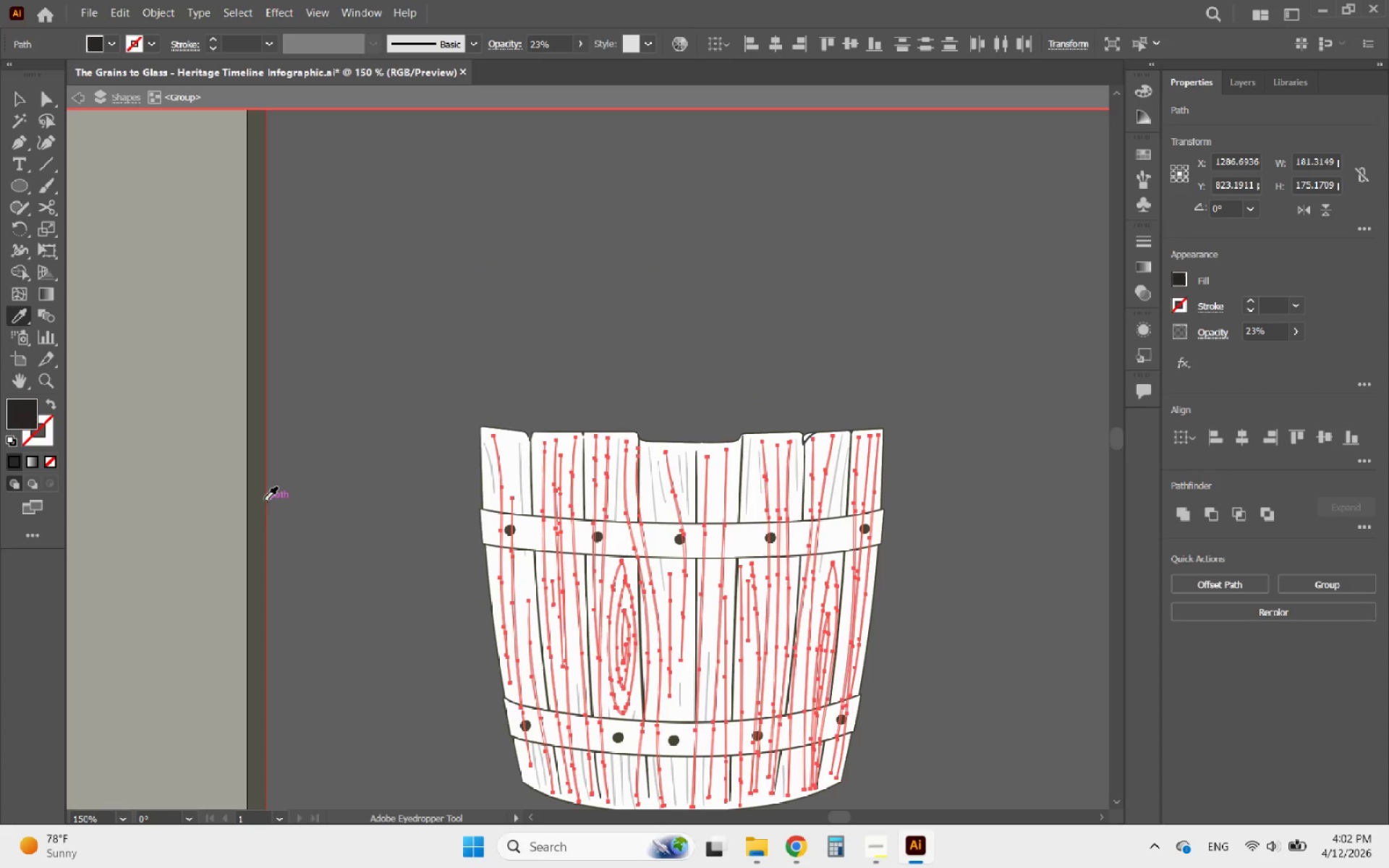 
left_click([258, 496])
 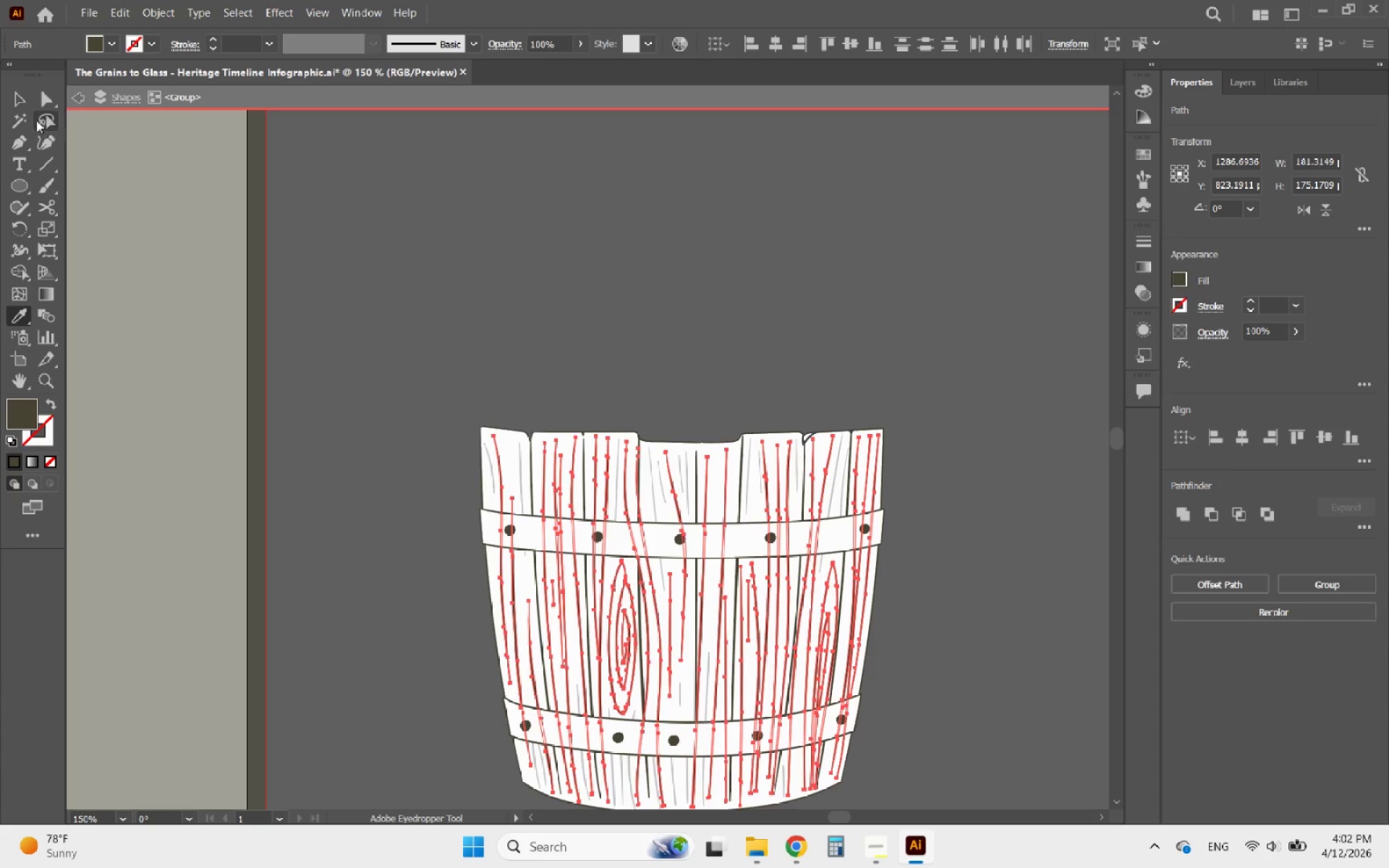 
left_click([16, 97])
 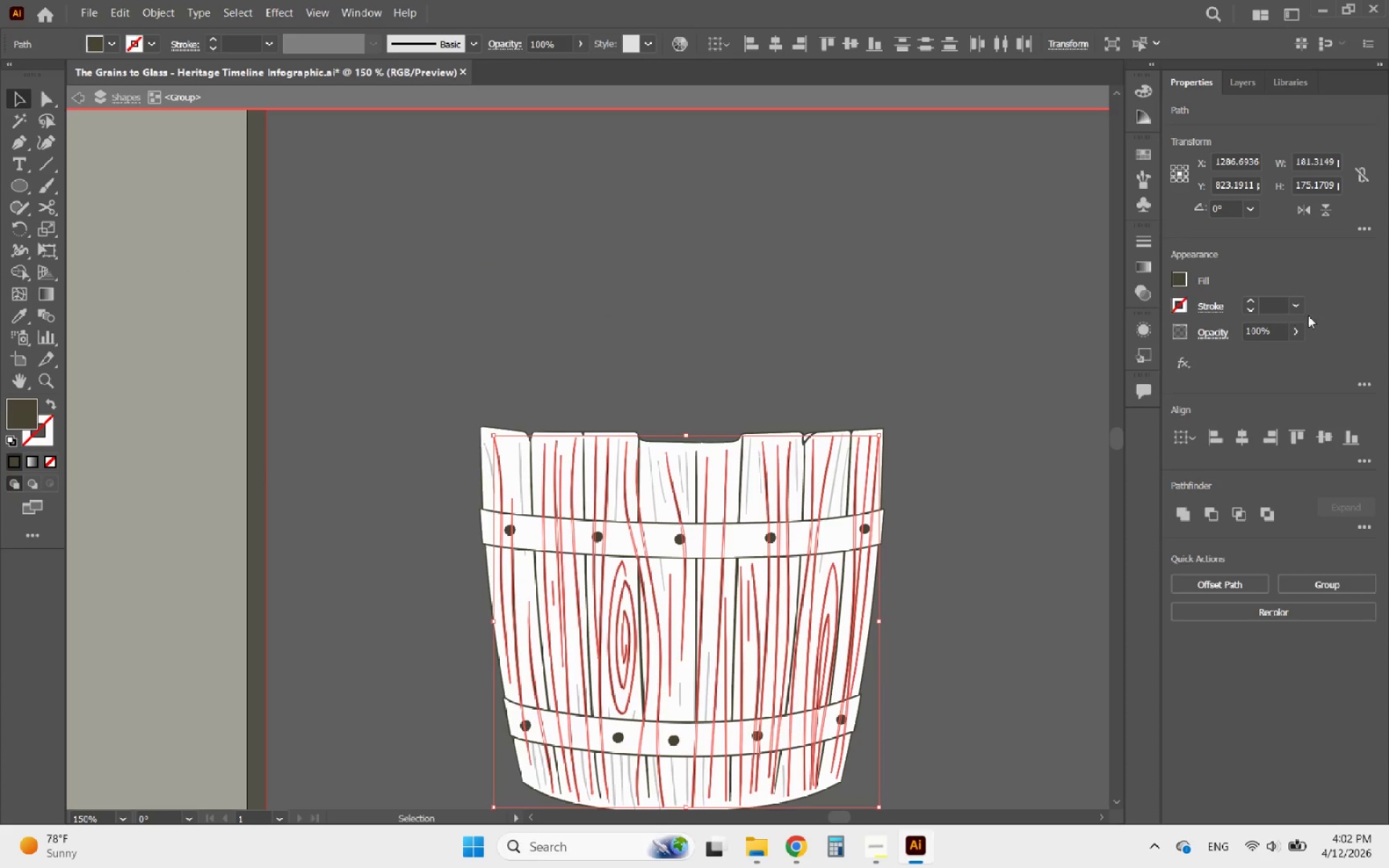 
left_click_drag(start_coordinate=[1273, 337], to_coordinate=[1195, 333])
 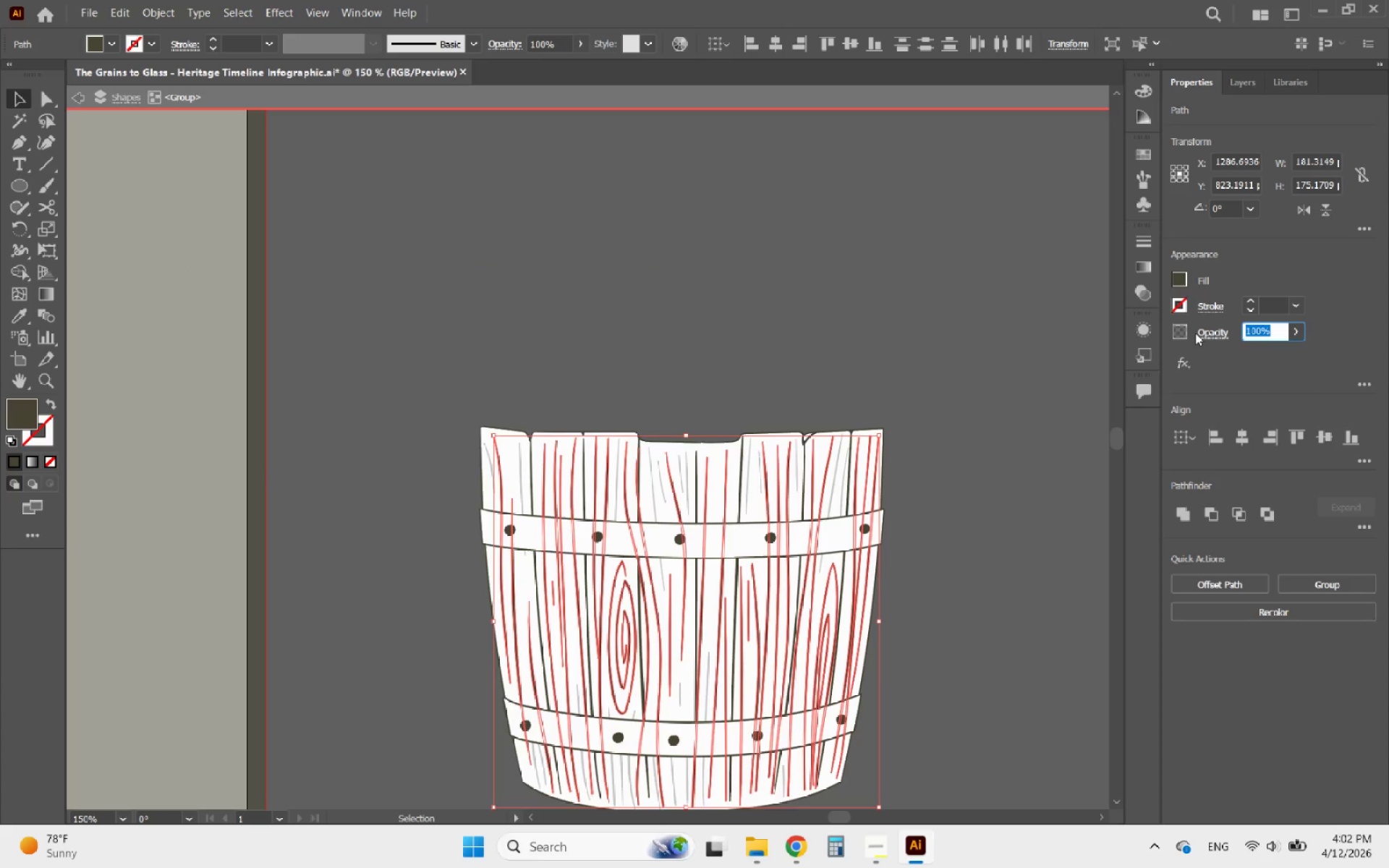 
type(25)
 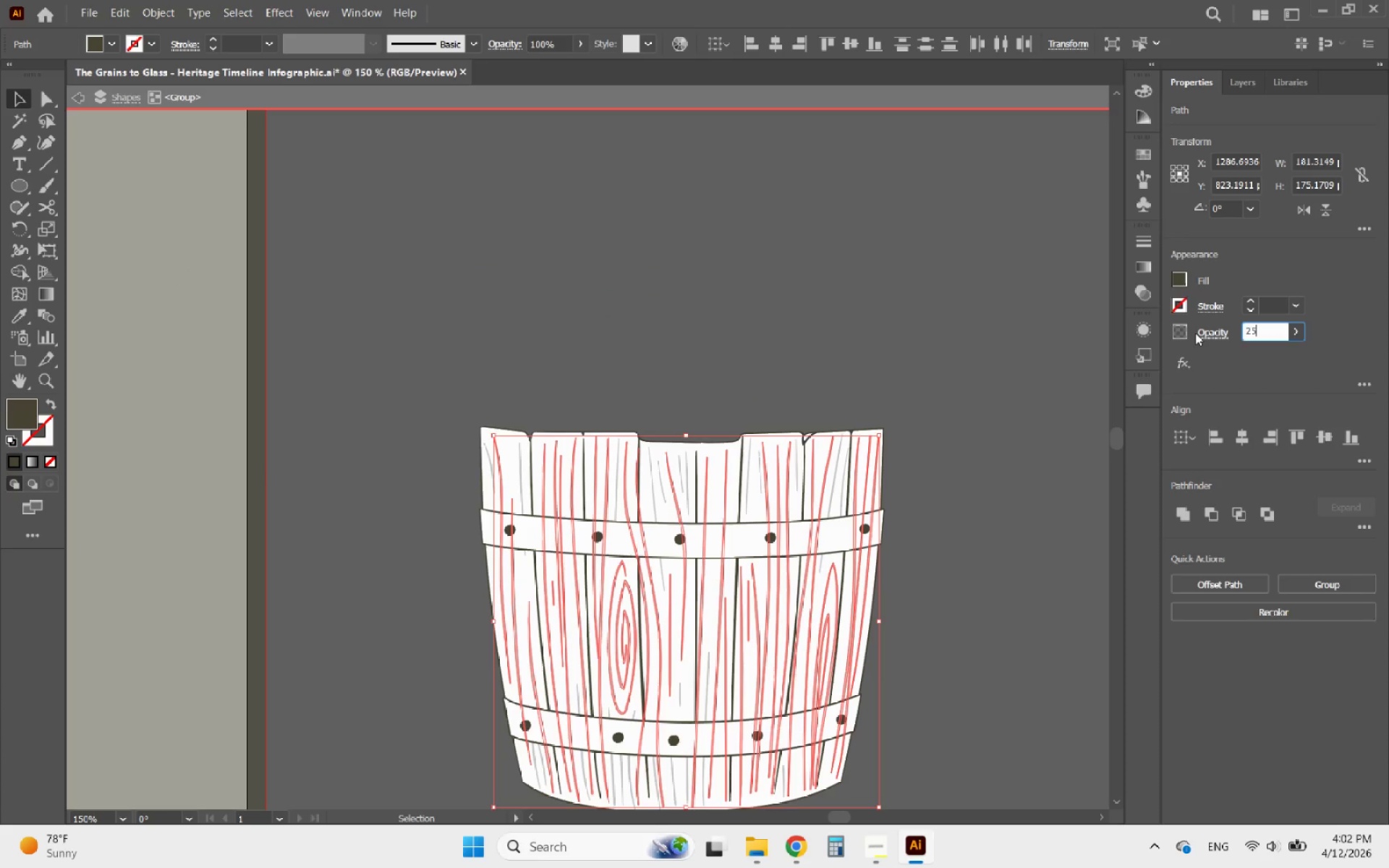 
key(Enter)
 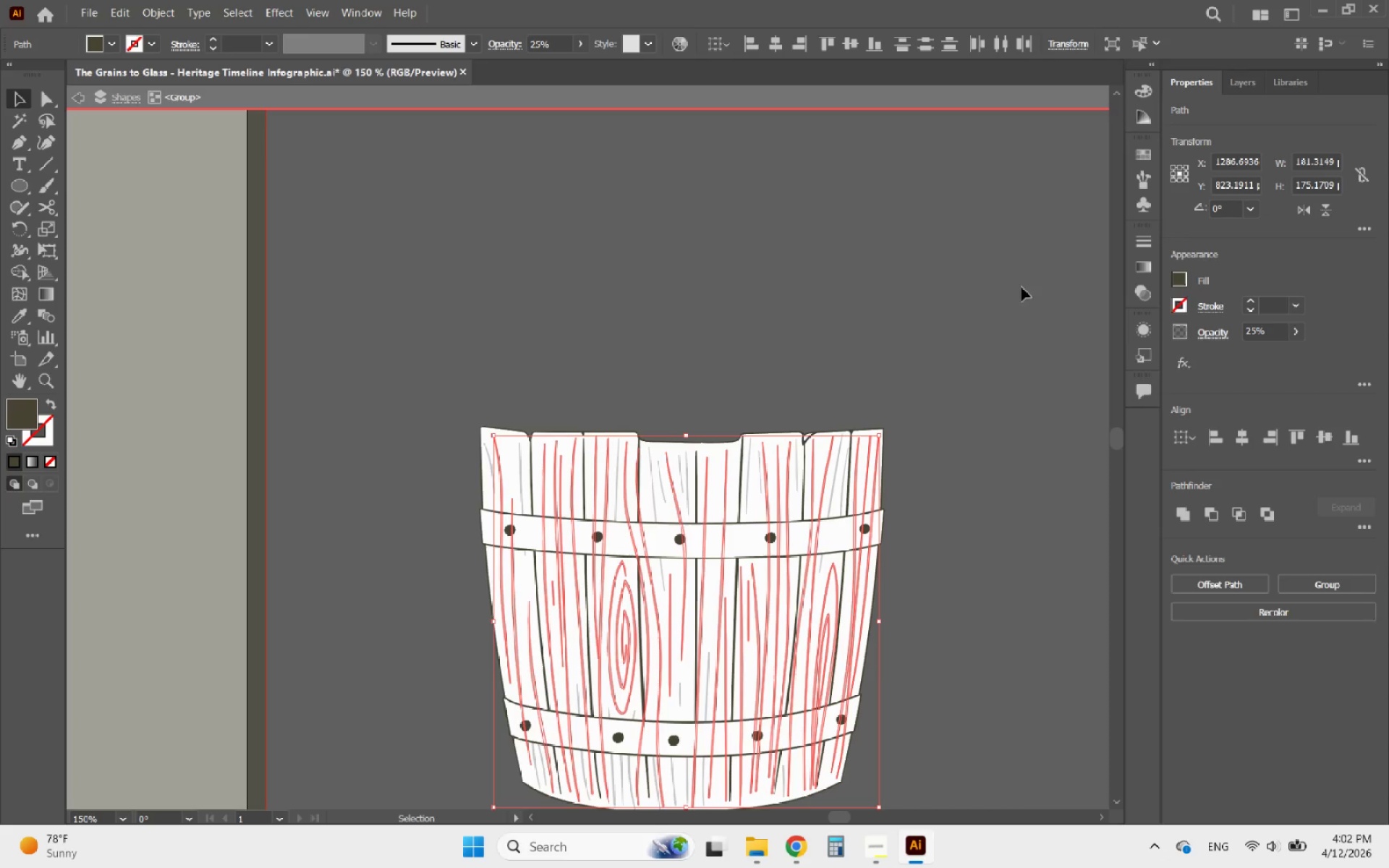 
left_click([888, 307])
 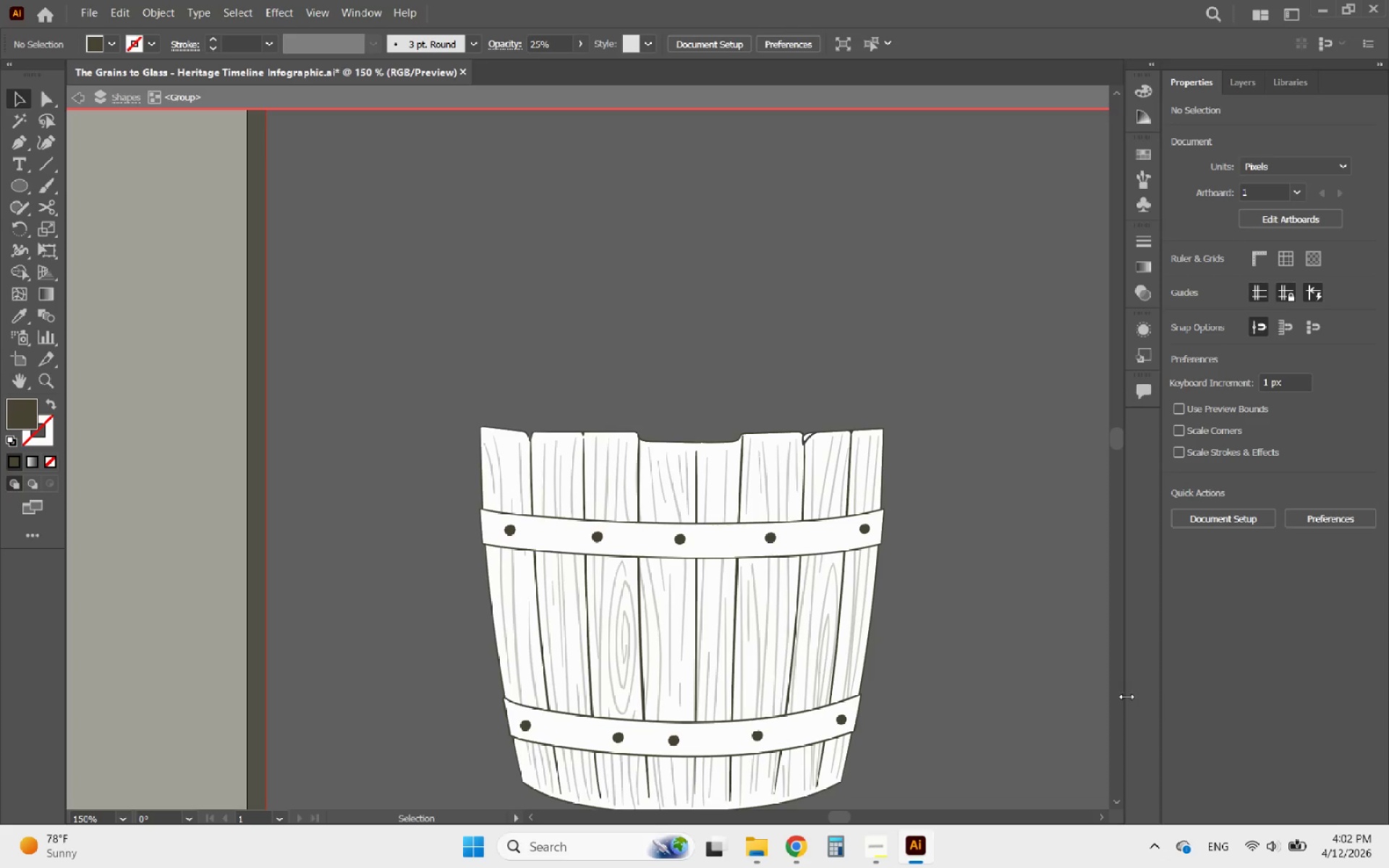 
hold_key(key=AltLeft, duration=3.02)
scroll: coordinate [556, 379], scroll_direction: up, amount: 5.0
 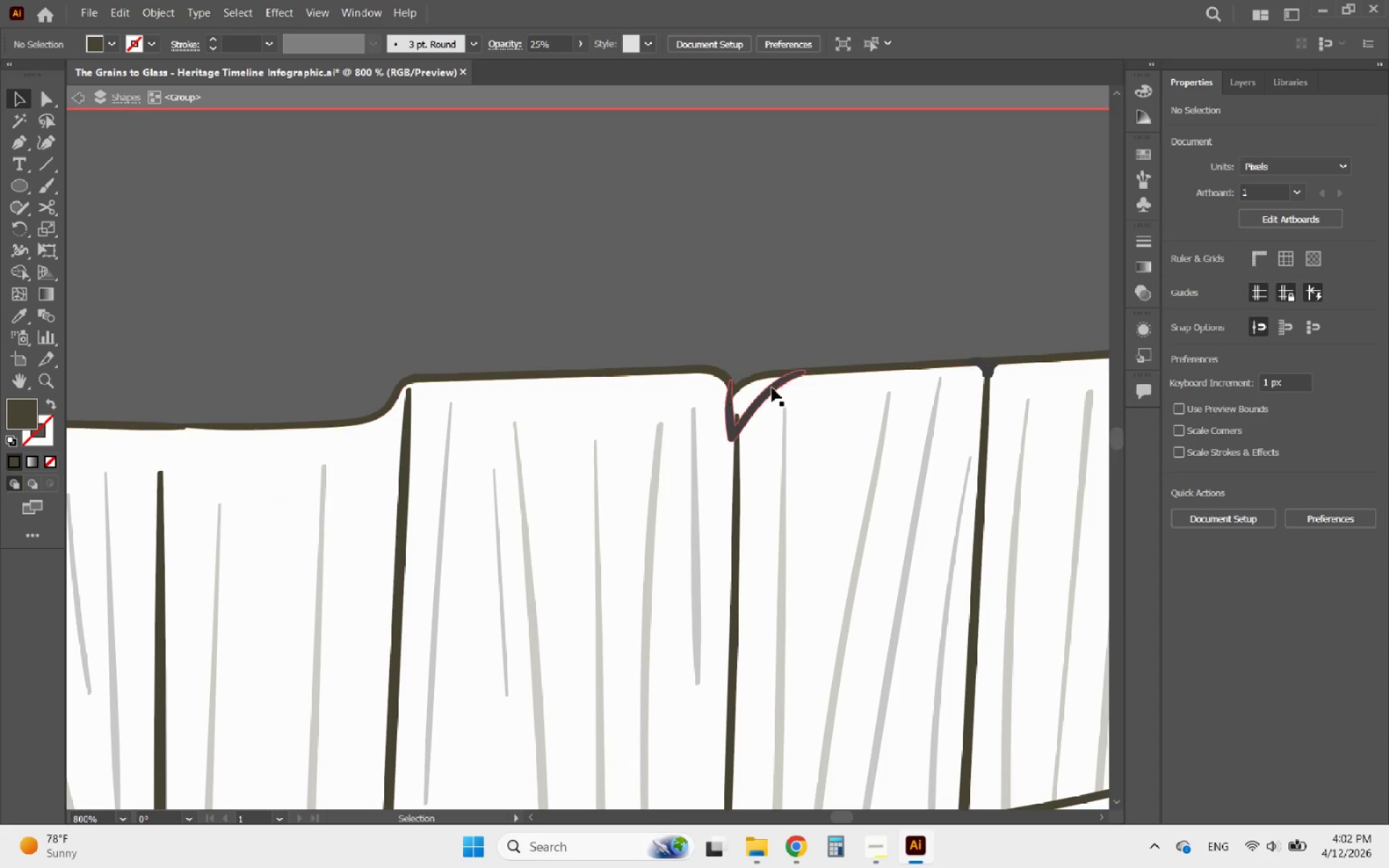 
left_click([772, 388])
 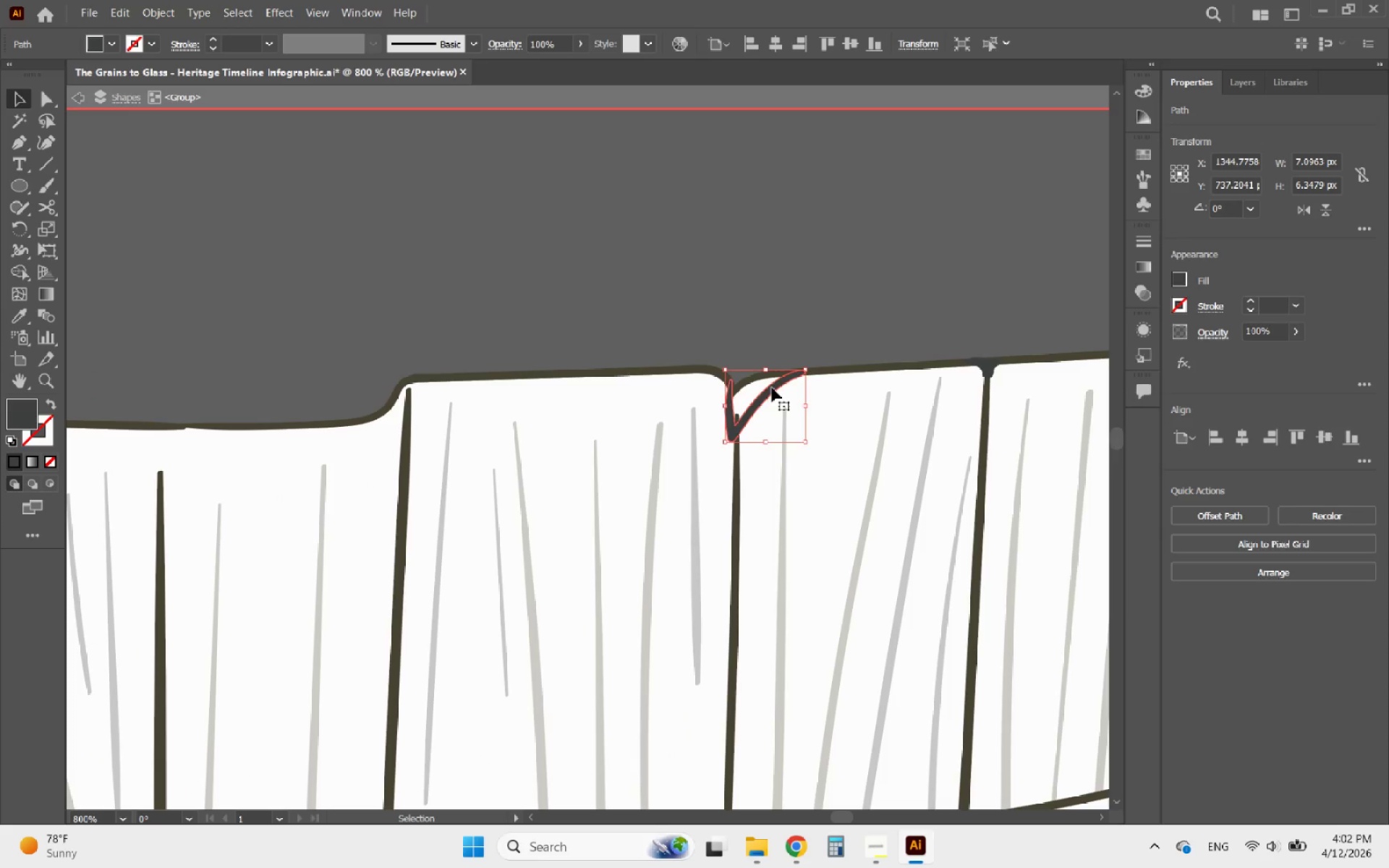 
key(Delete)
 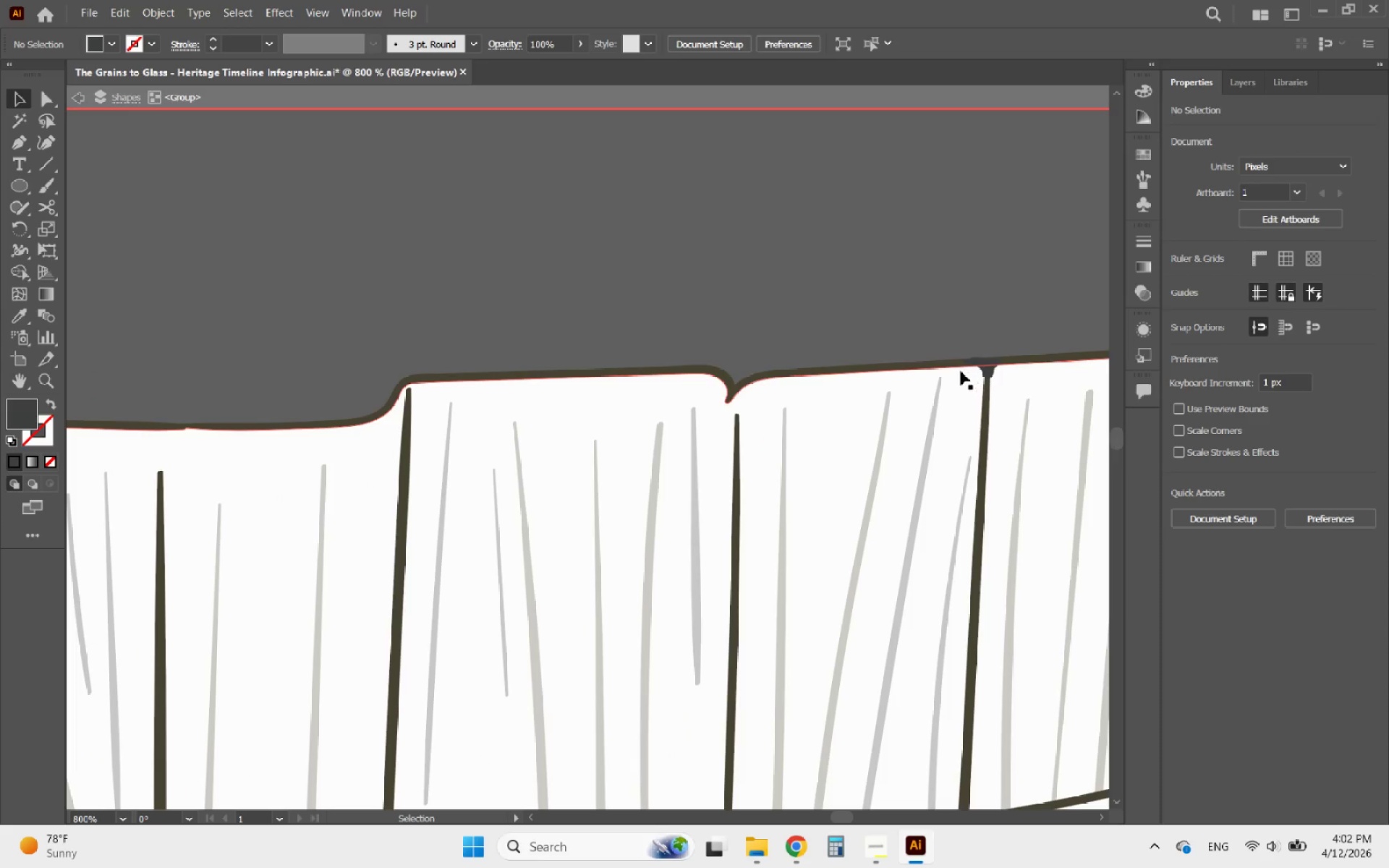 
left_click([983, 370])
 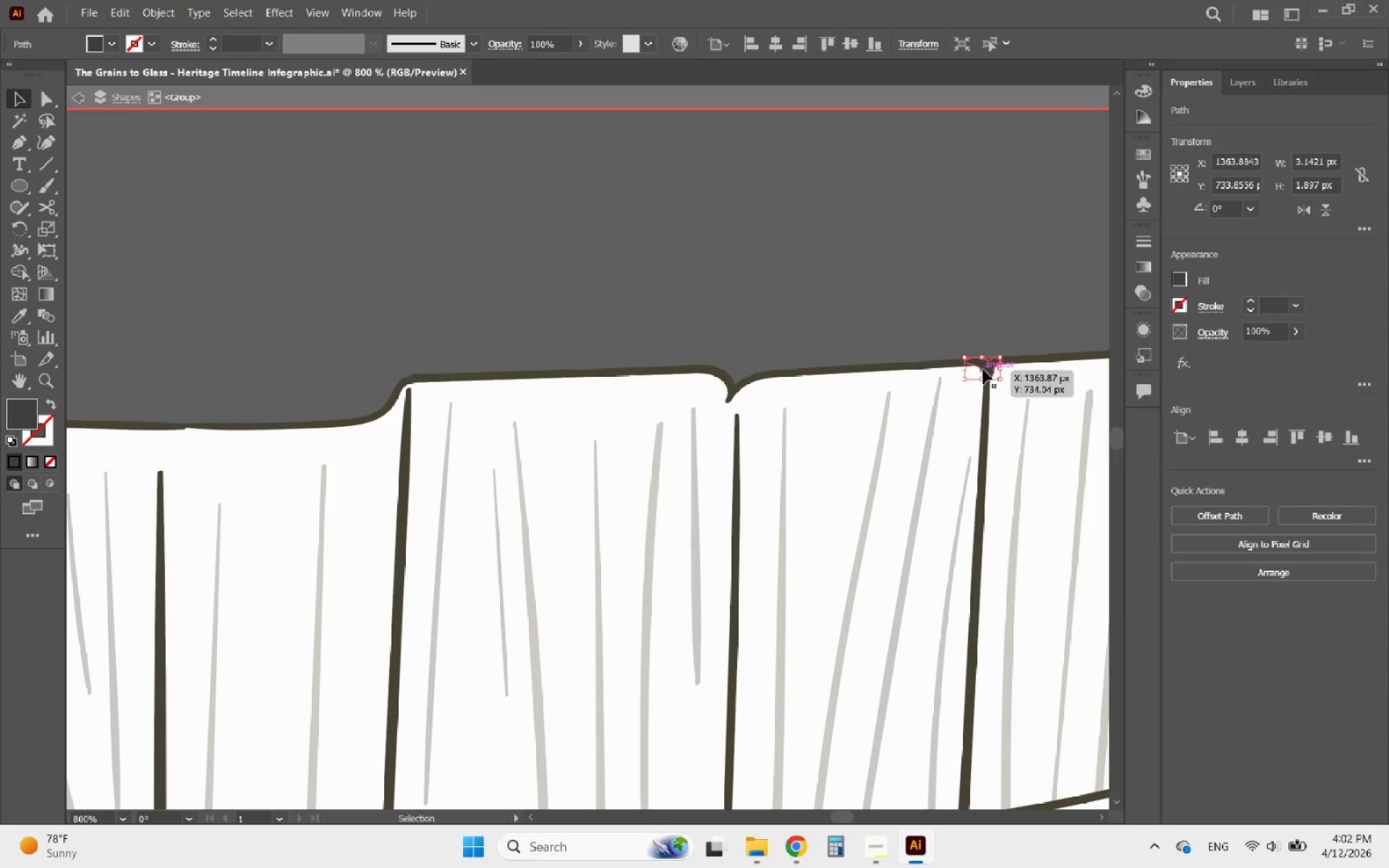 
key(Delete)
 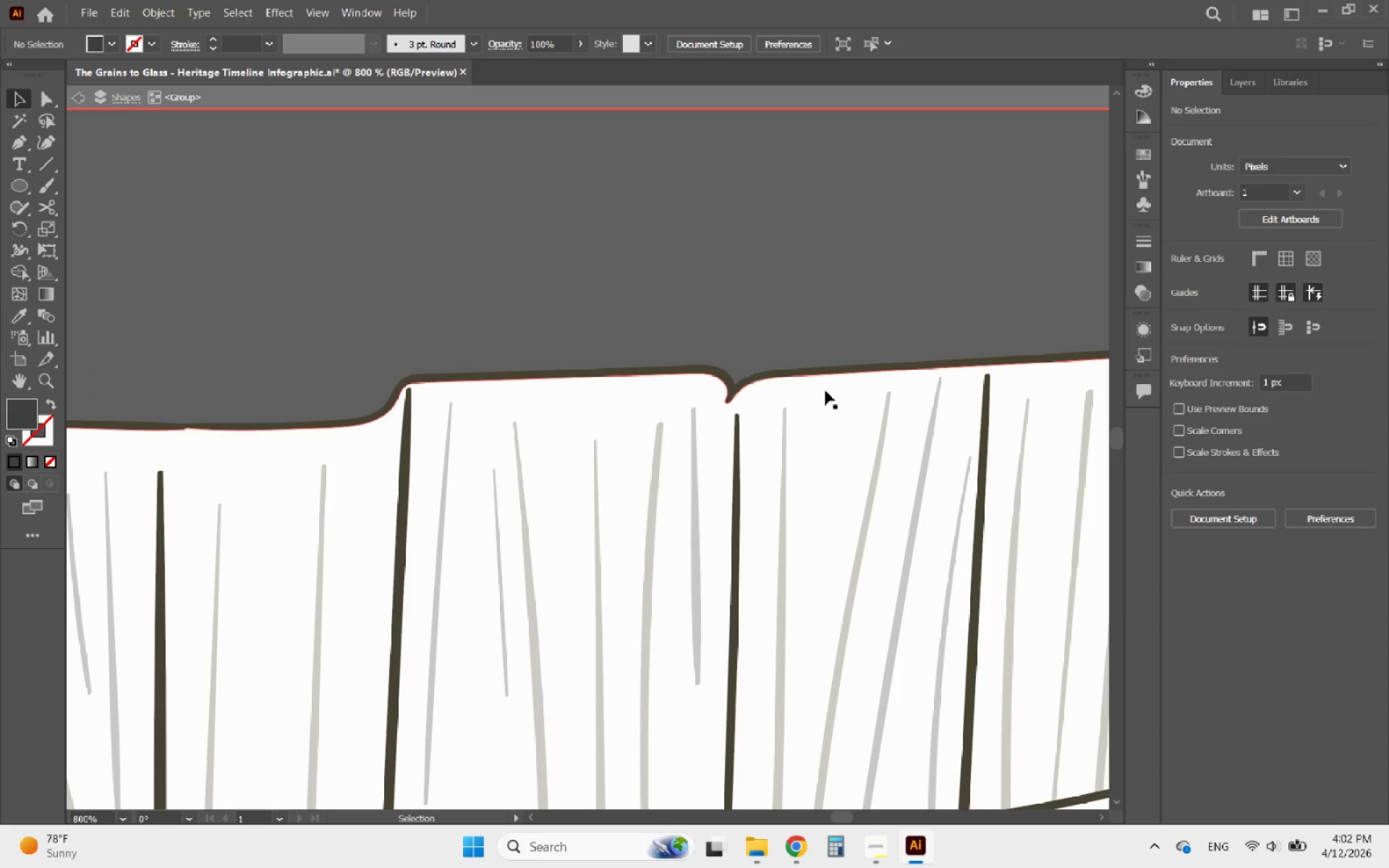 
hold_key(key=AltLeft, duration=1.86)
scroll: coordinate [766, 384], scroll_direction: down, amount: 2.0
 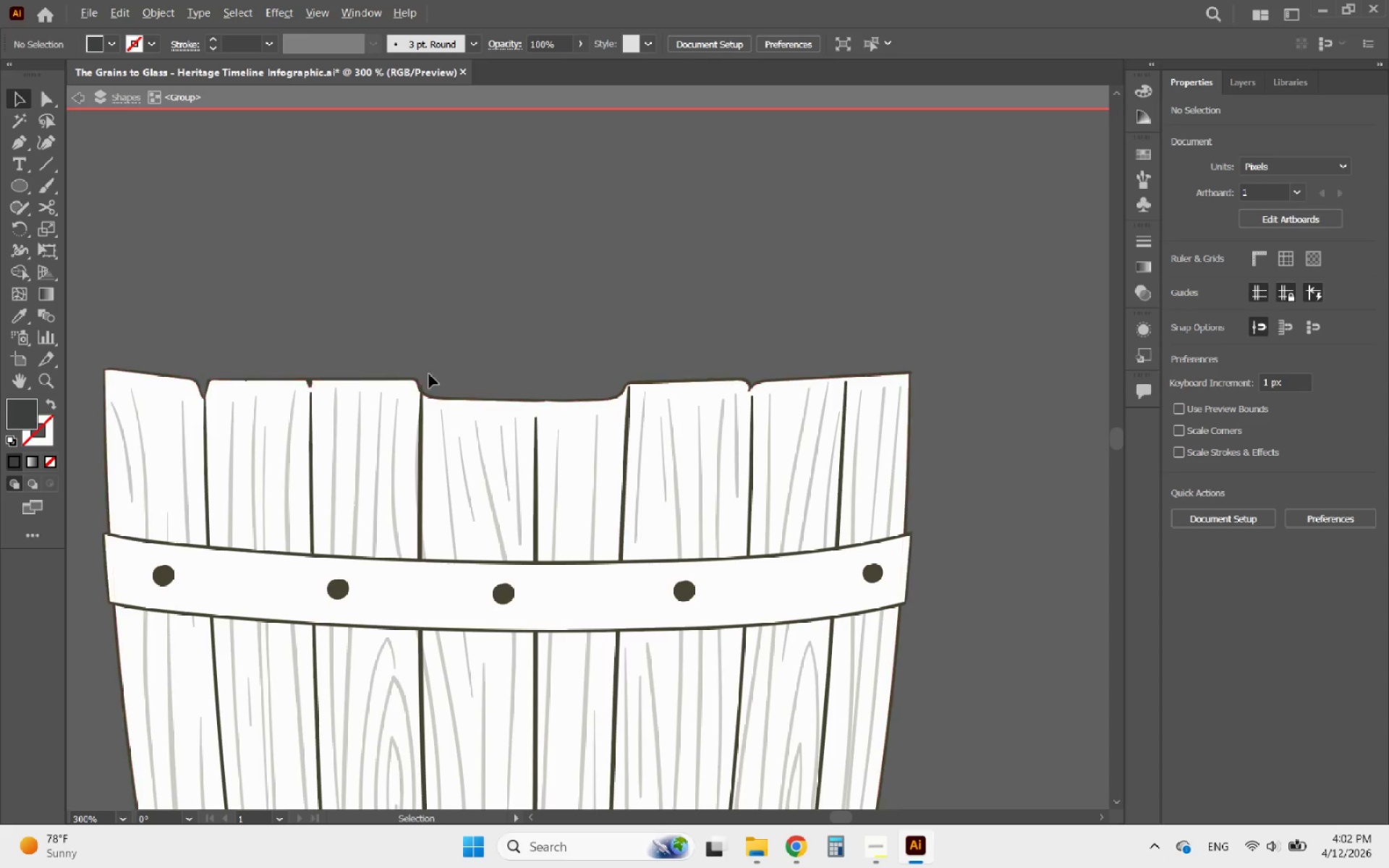 
scroll: coordinate [255, 373], scroll_direction: up, amount: 3.0
 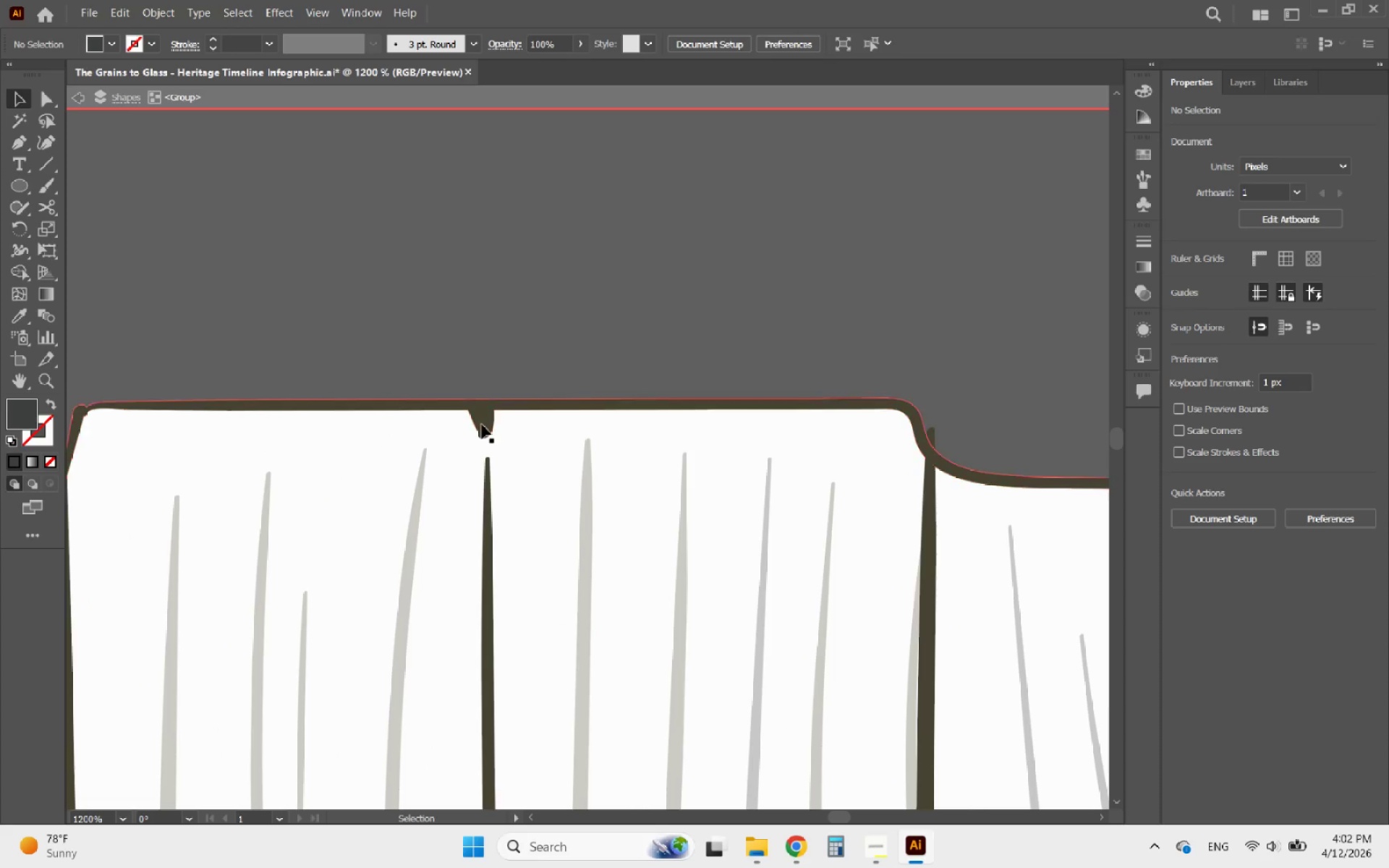 
left_click([485, 425])
 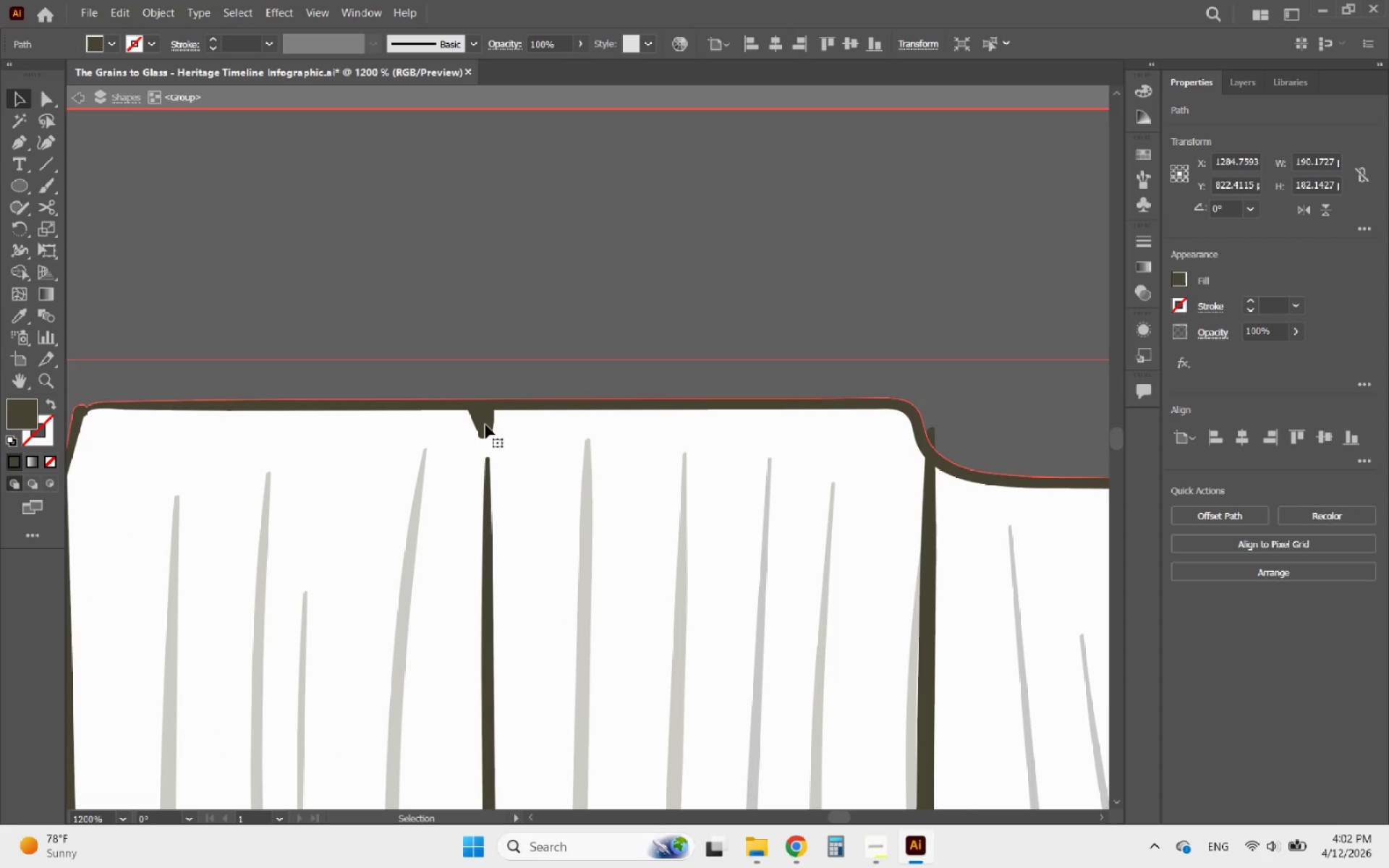 
hold_key(key=AltLeft, duration=0.64)
scroll: coordinate [485, 429], scroll_direction: down, amount: 4.0
 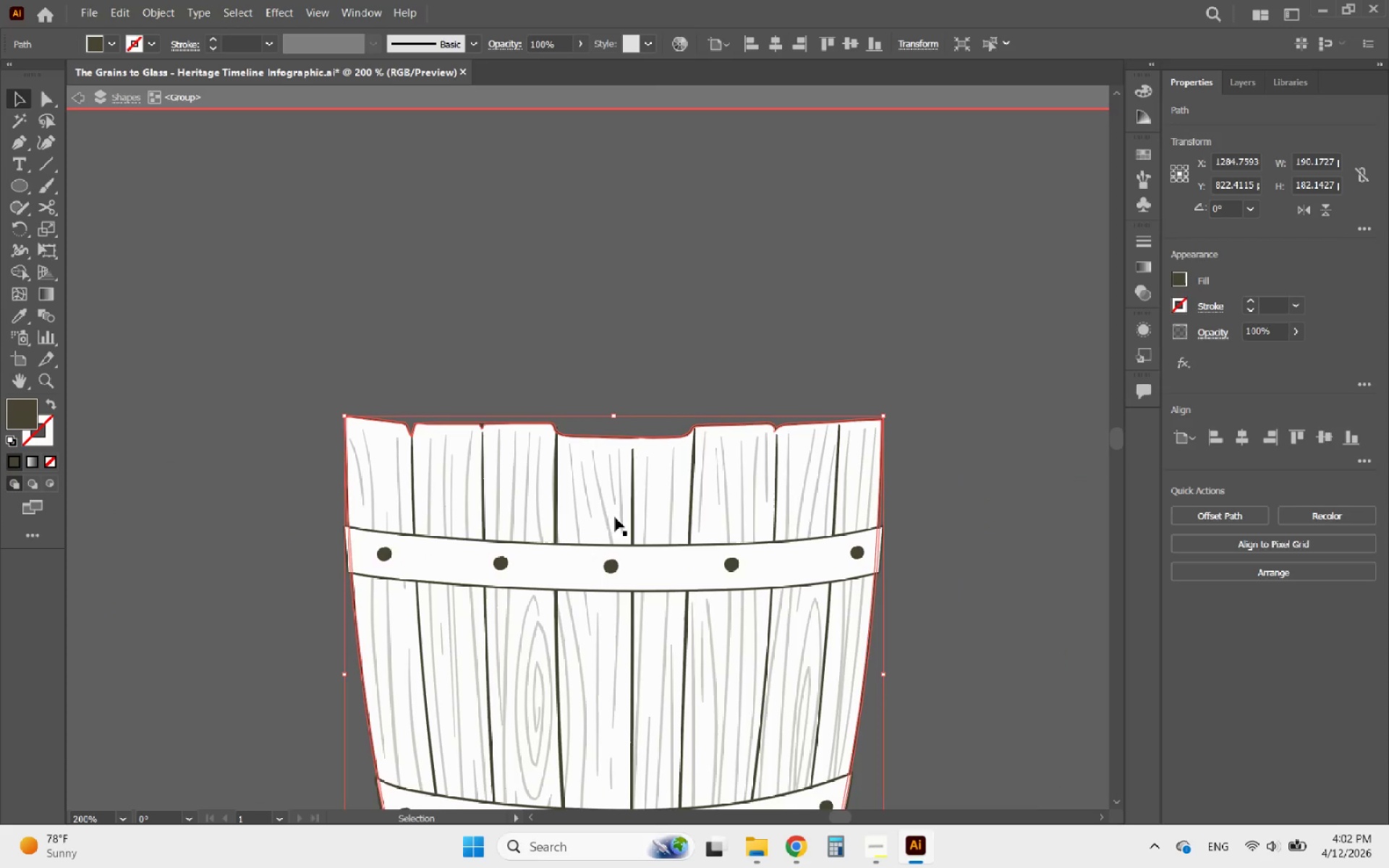 
hold_key(key=AltLeft, duration=0.69)
scroll: coordinate [642, 580], scroll_direction: down, amount: 2.0
 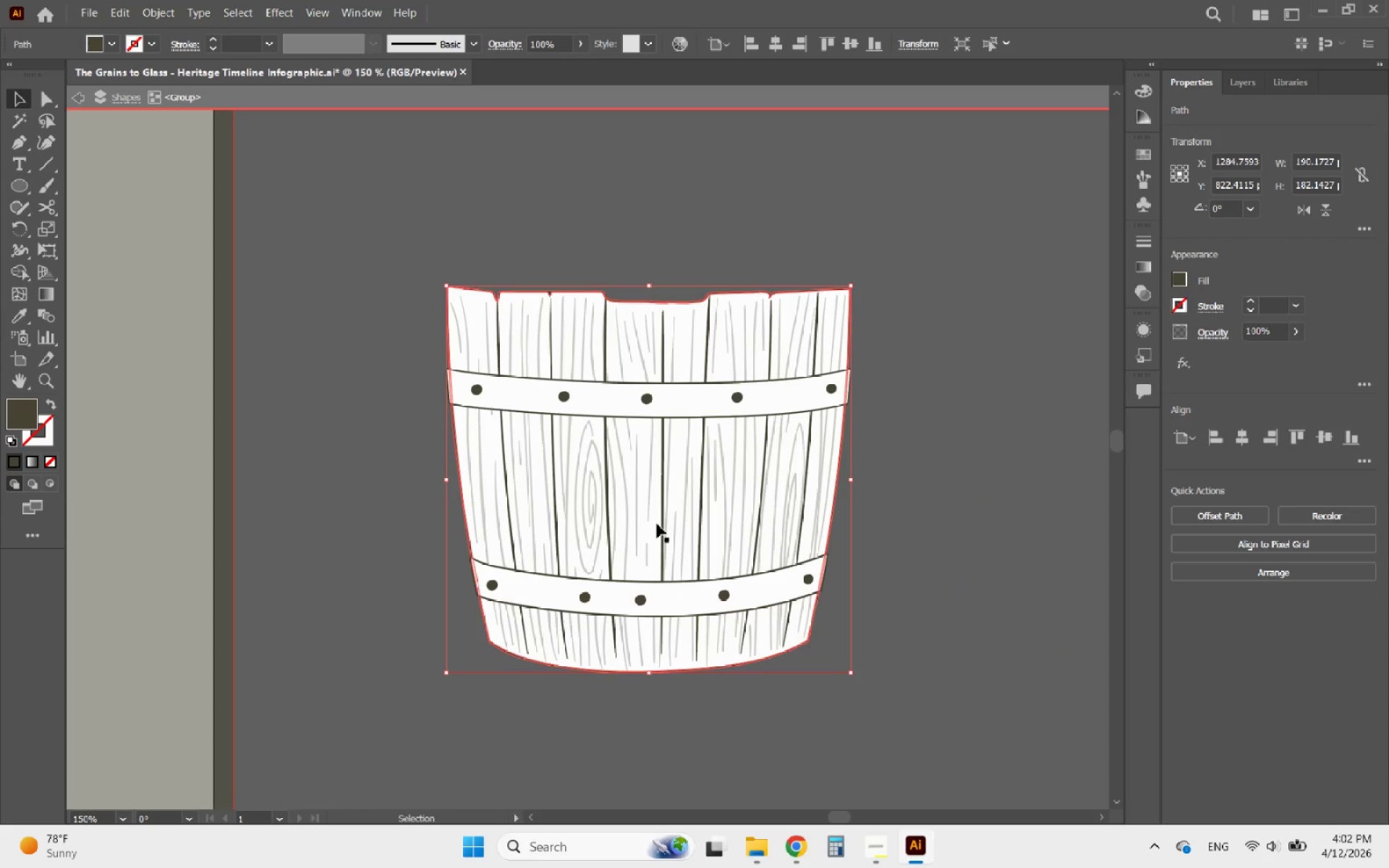 
left_click([657, 524])
 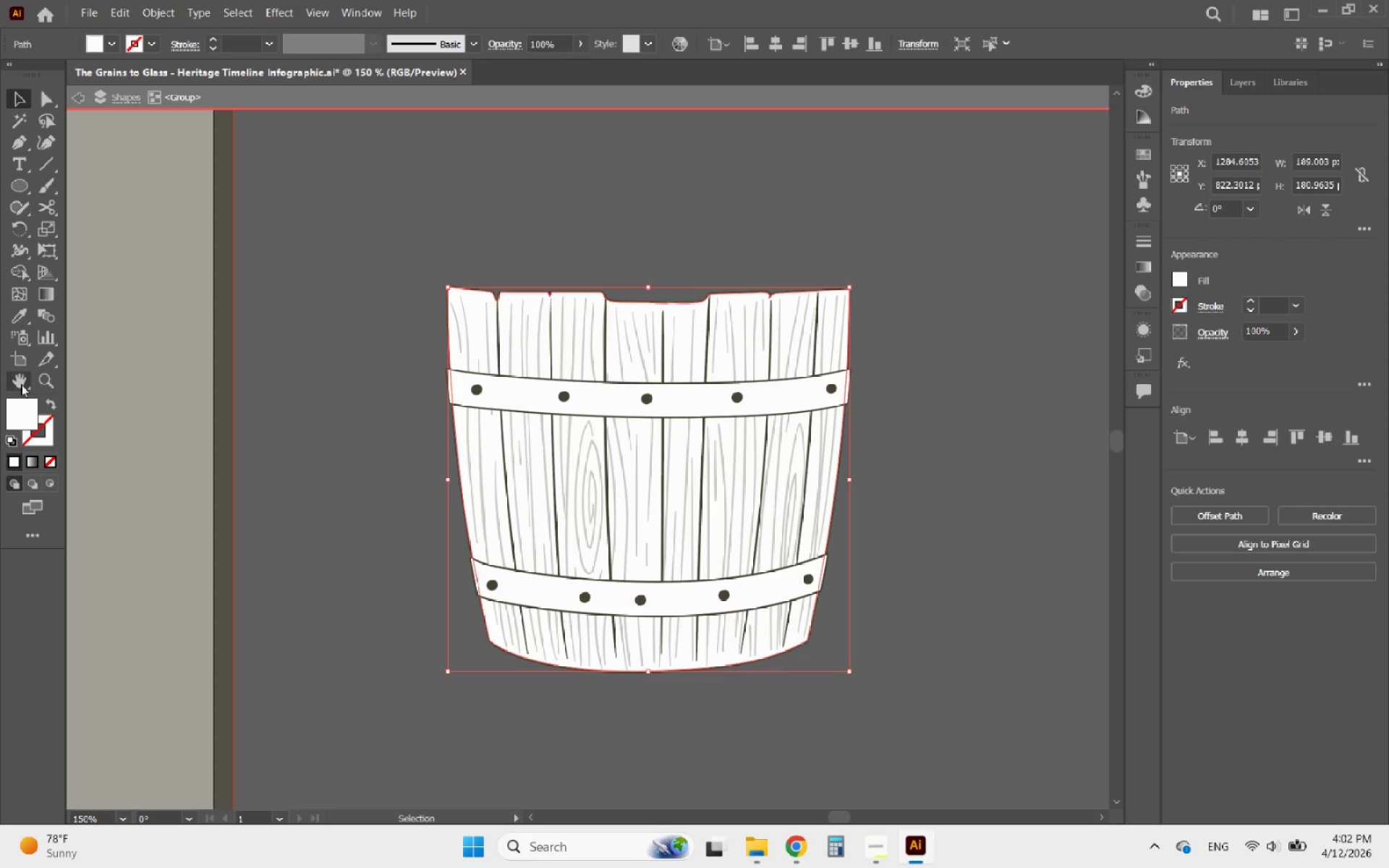 
left_click([14, 318])
 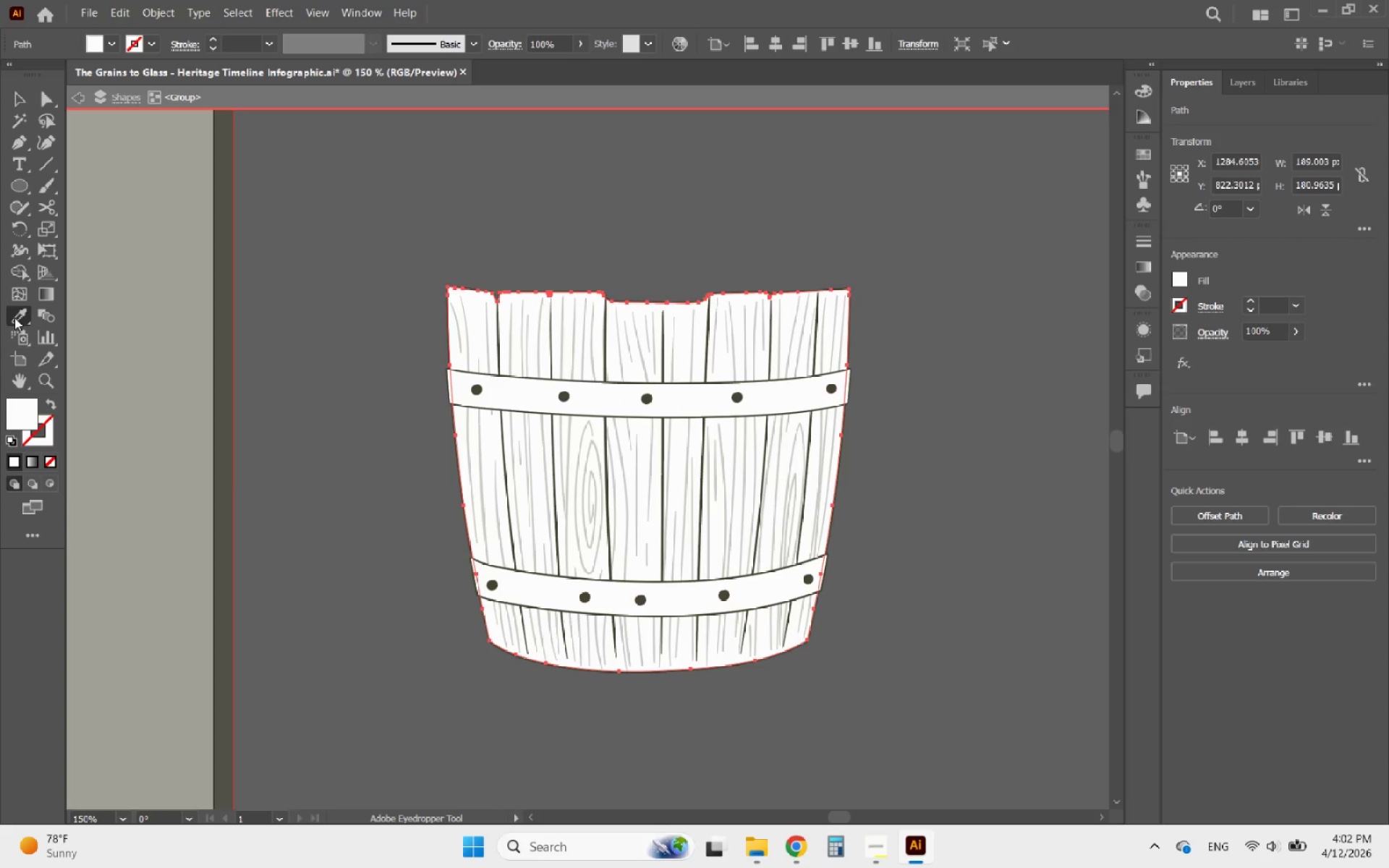 
hold_key(key=AltLeft, duration=0.45)
scroll: coordinate [374, 565], scroll_direction: down, amount: 2.0
 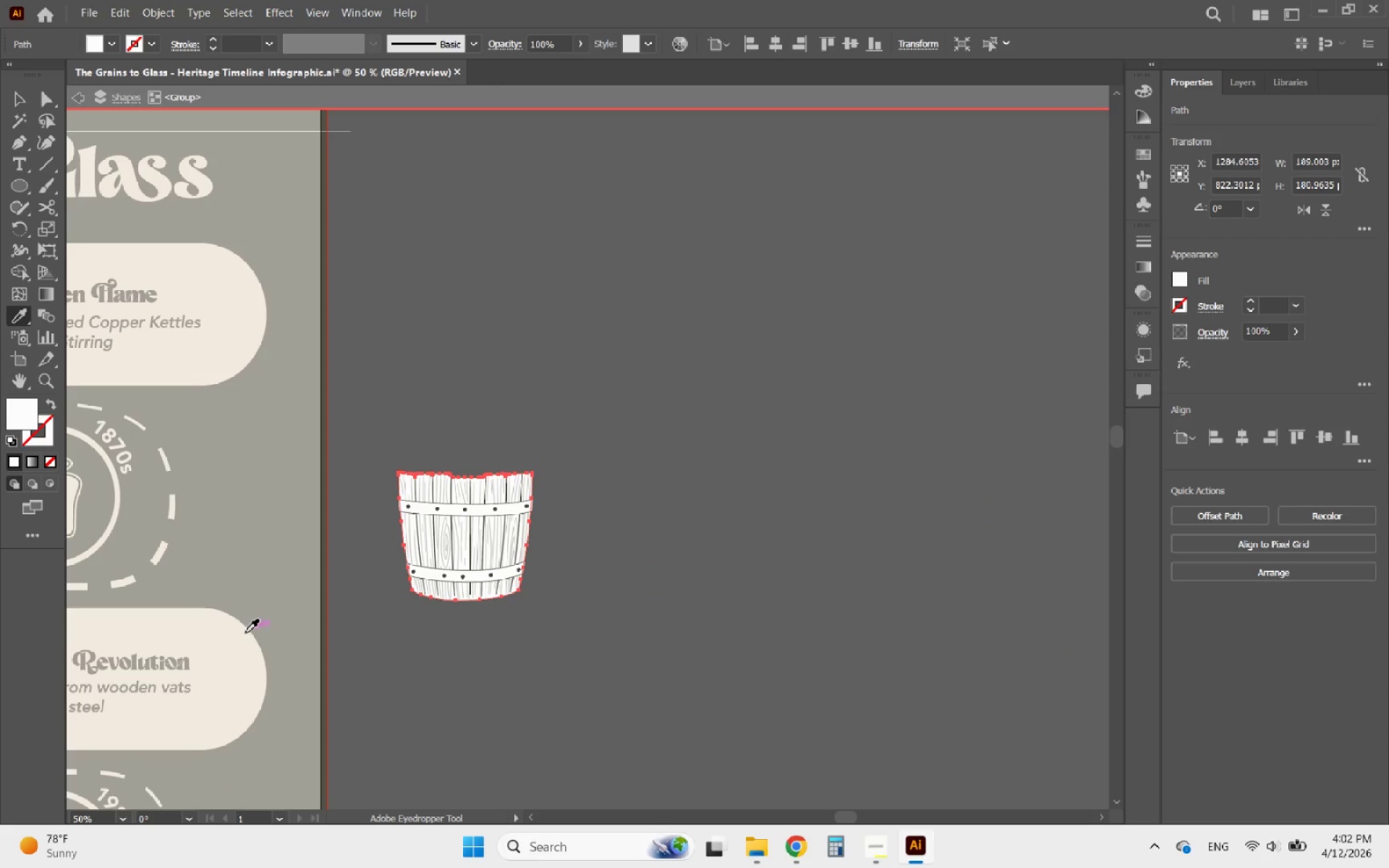 
left_click([226, 660])
 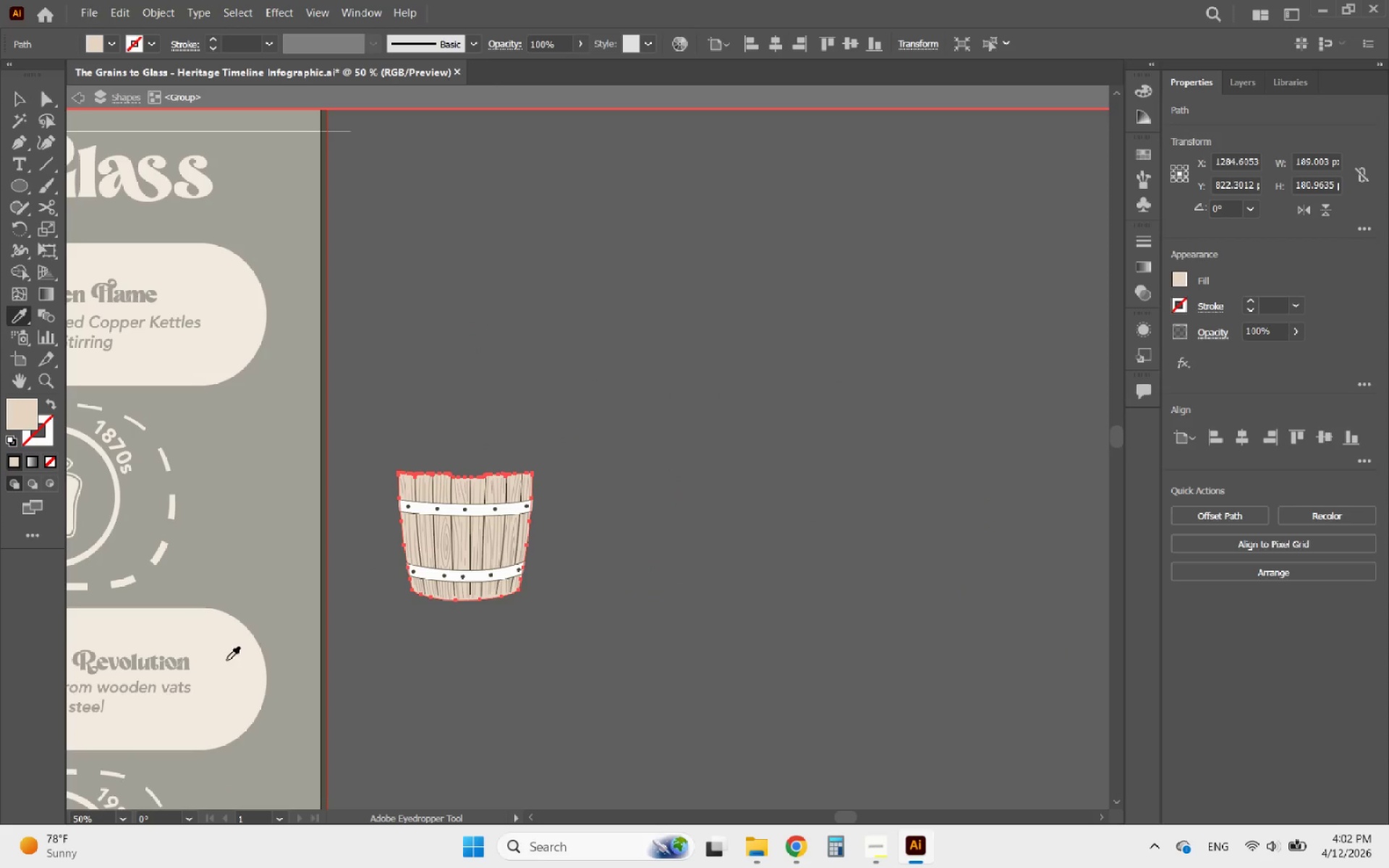 
hold_key(key=AltLeft, duration=0.53)
scroll: coordinate [328, 592], scroll_direction: up, amount: 3.0
 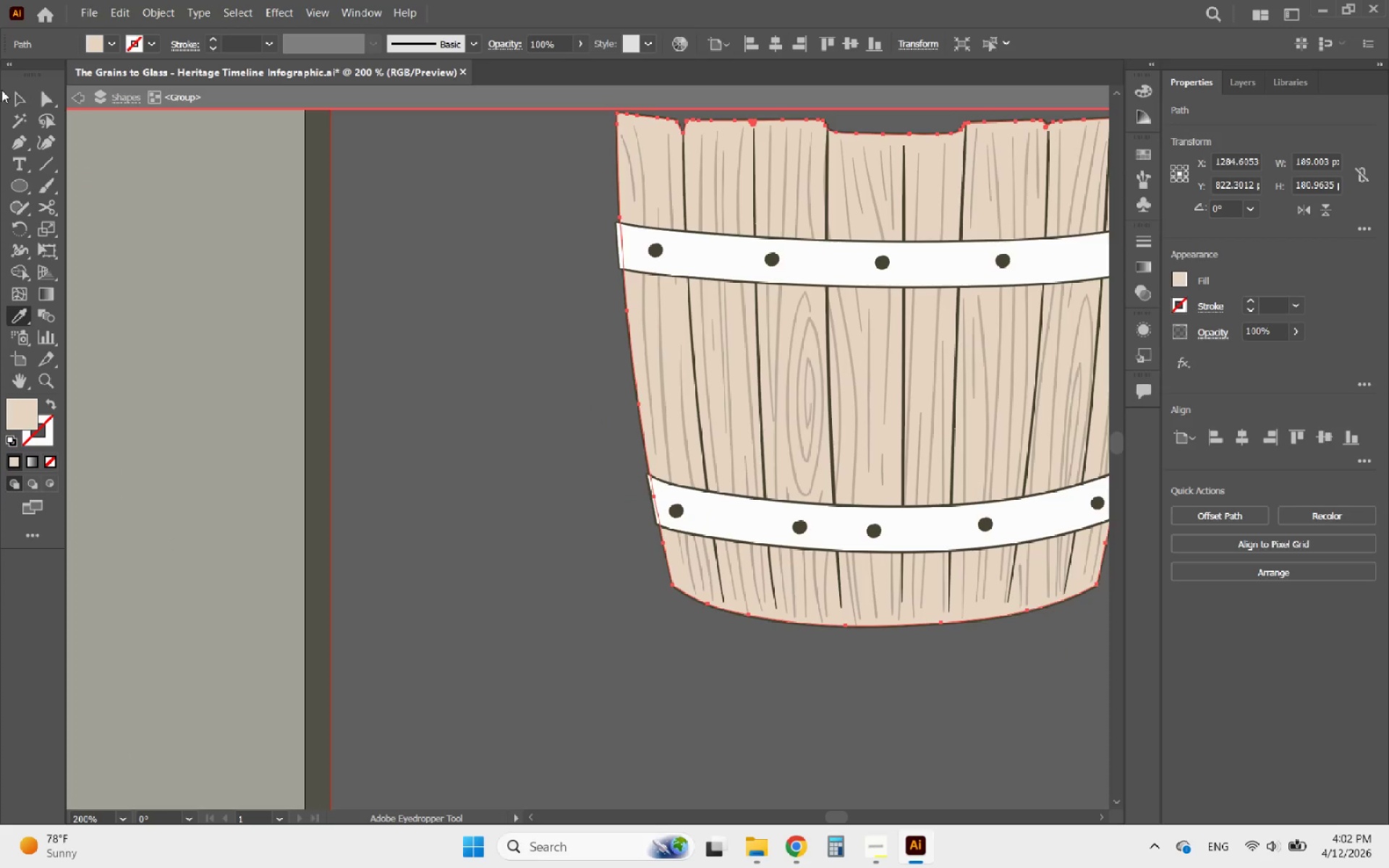 
left_click([19, 90])
 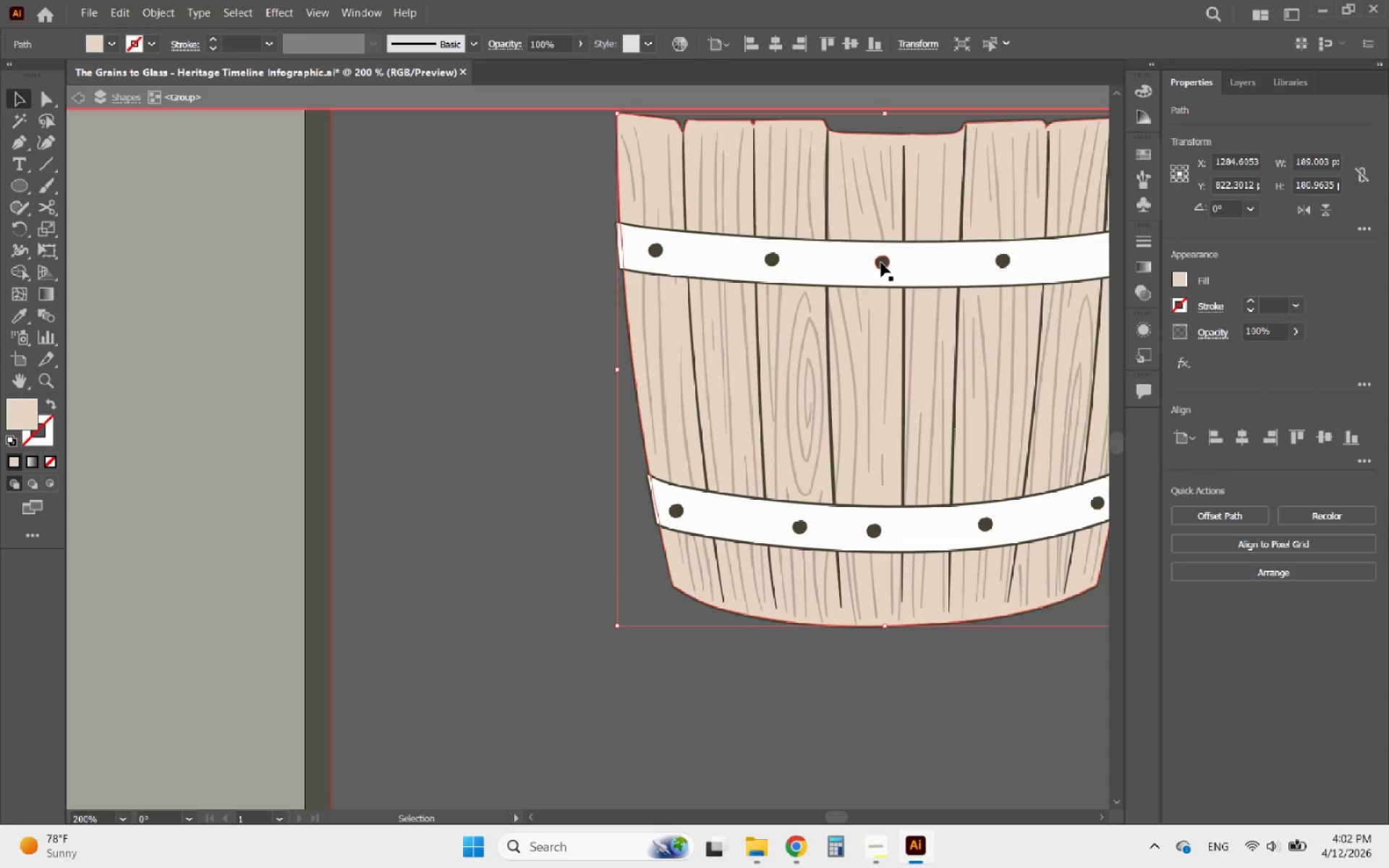 
left_click([855, 262])
 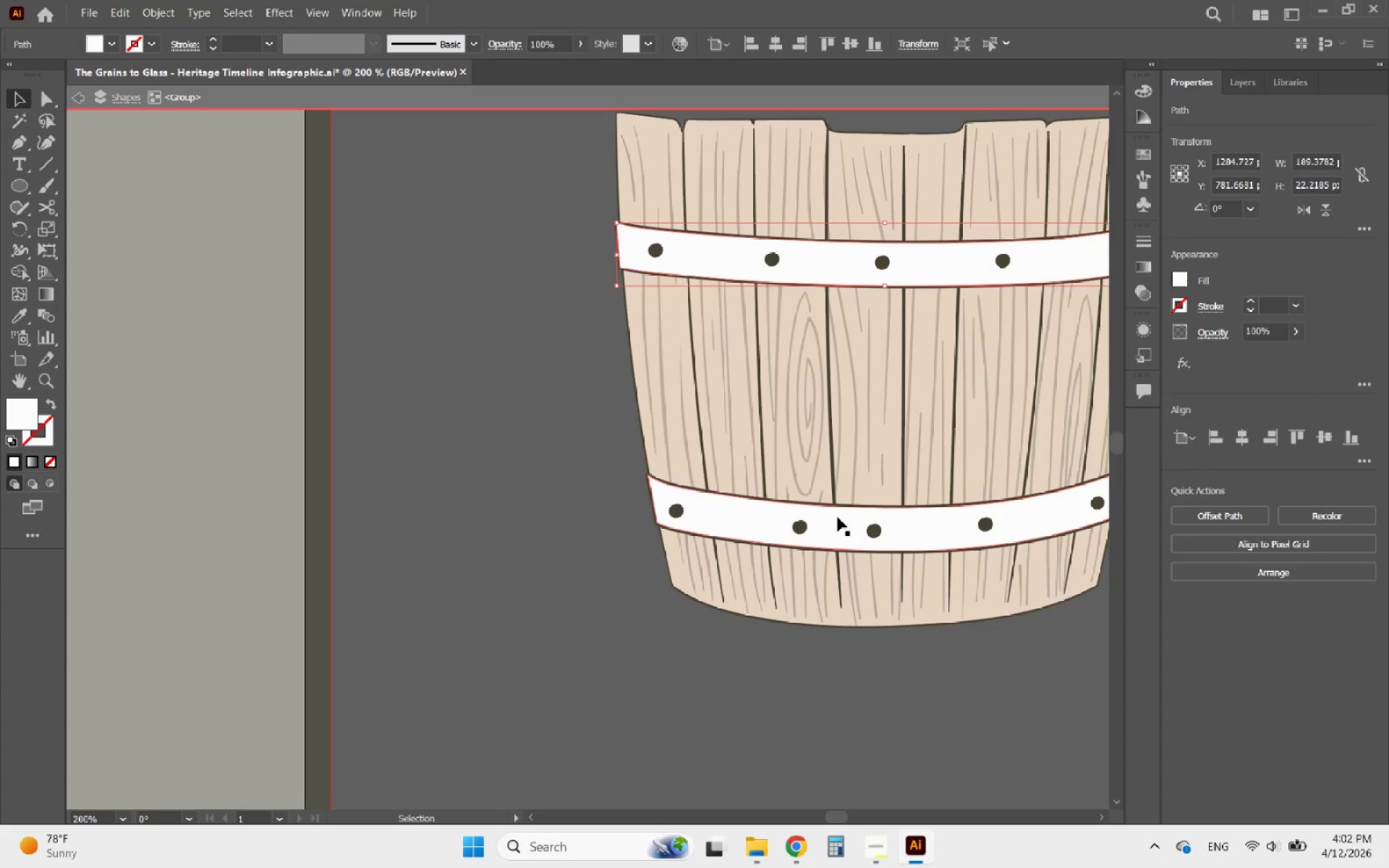 
hold_key(key=ShiftLeft, duration=0.34)
left_click([838, 517])
 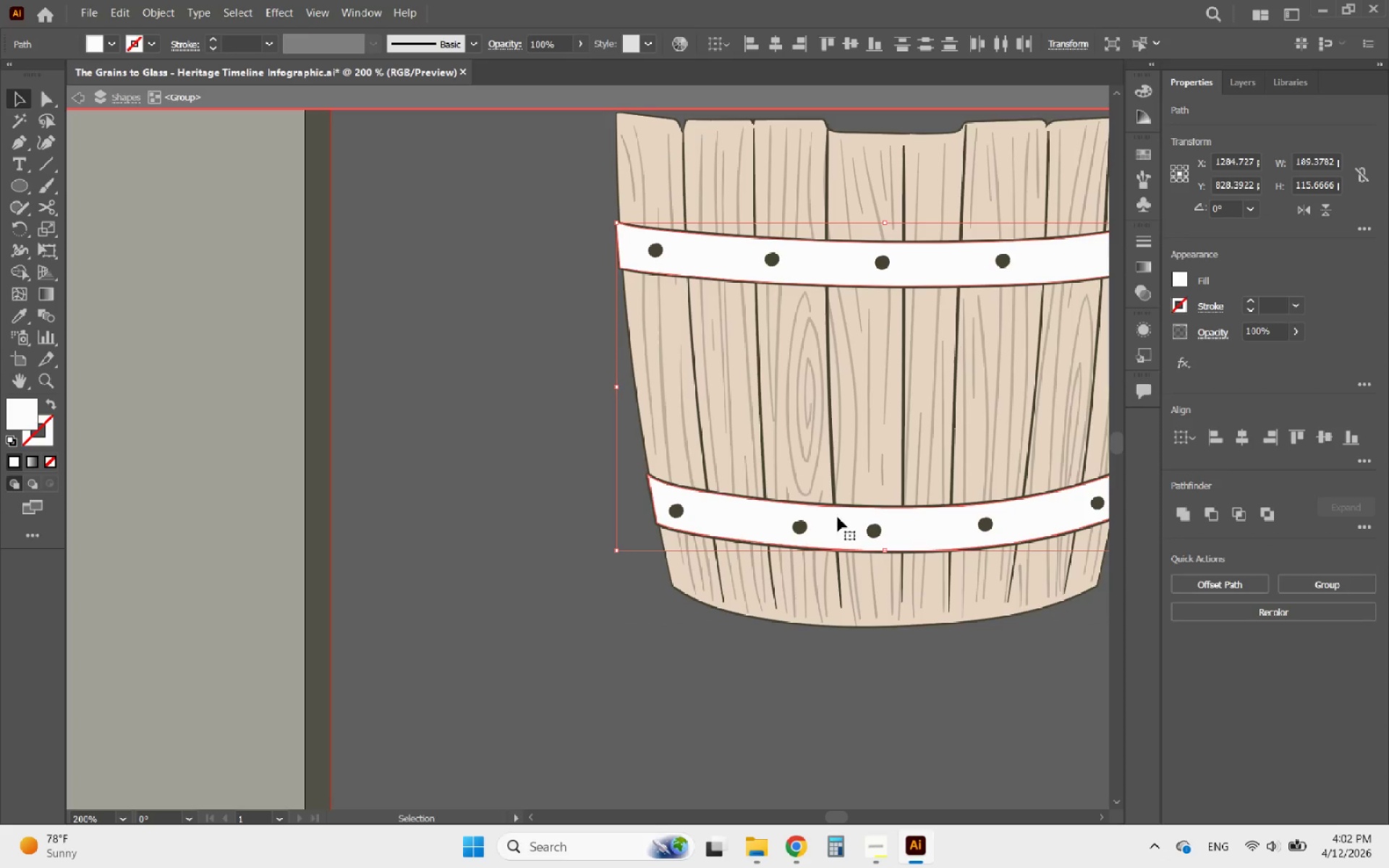 
hold_key(key=AltLeft, duration=0.33)
scroll: coordinate [486, 456], scroll_direction: down, amount: 3.0
 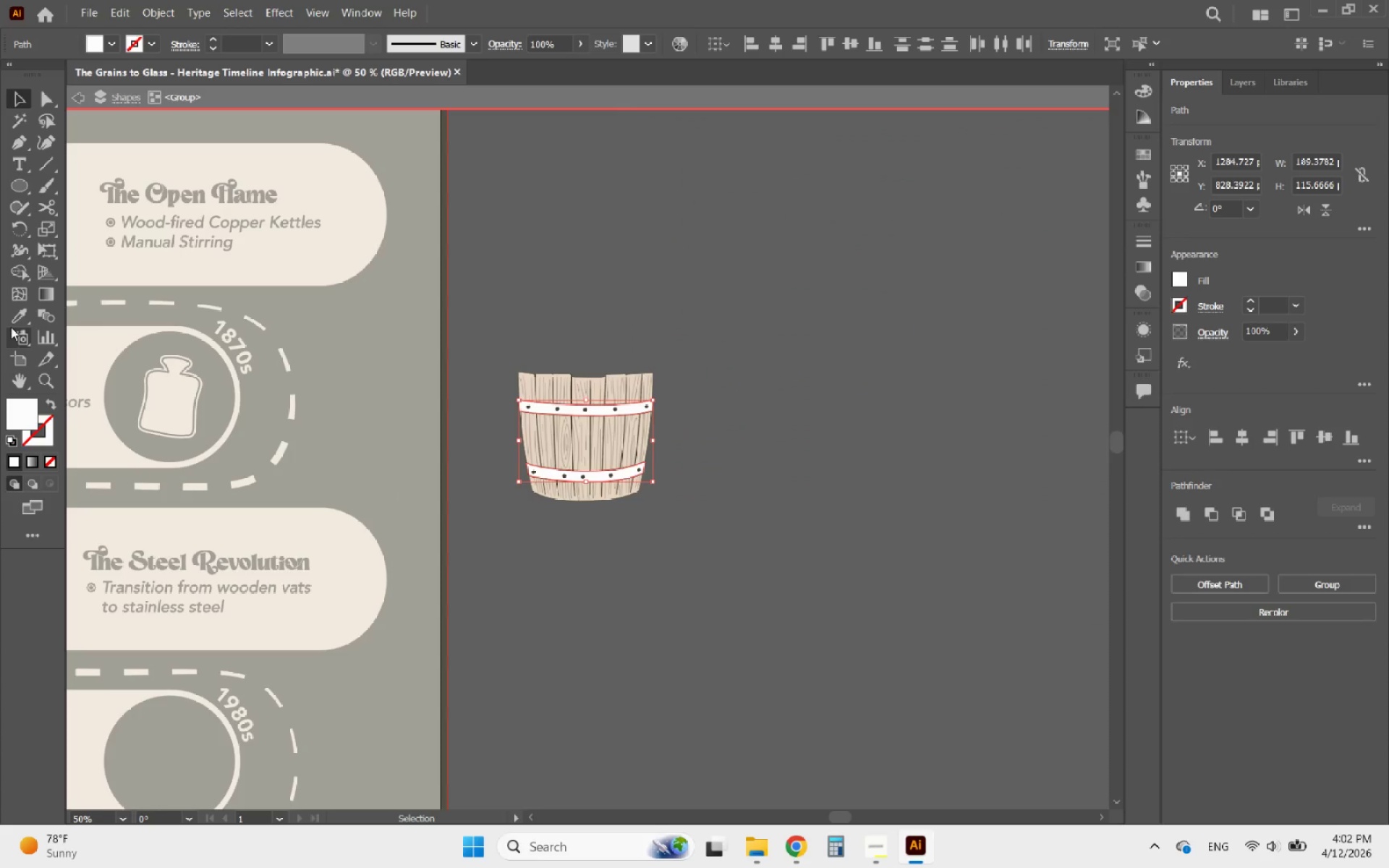 
left_click([14, 317])
 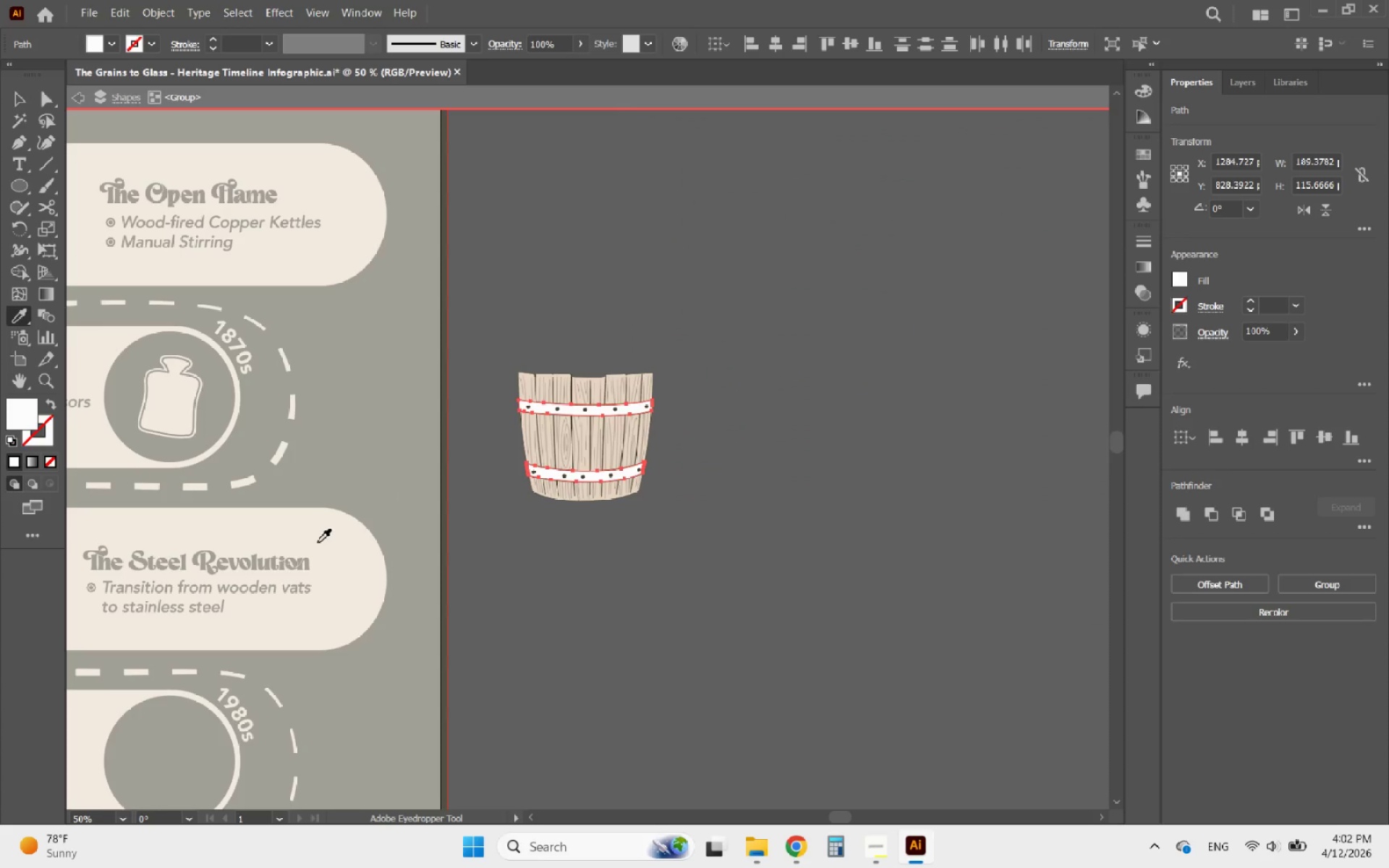 
left_click([324, 548])
 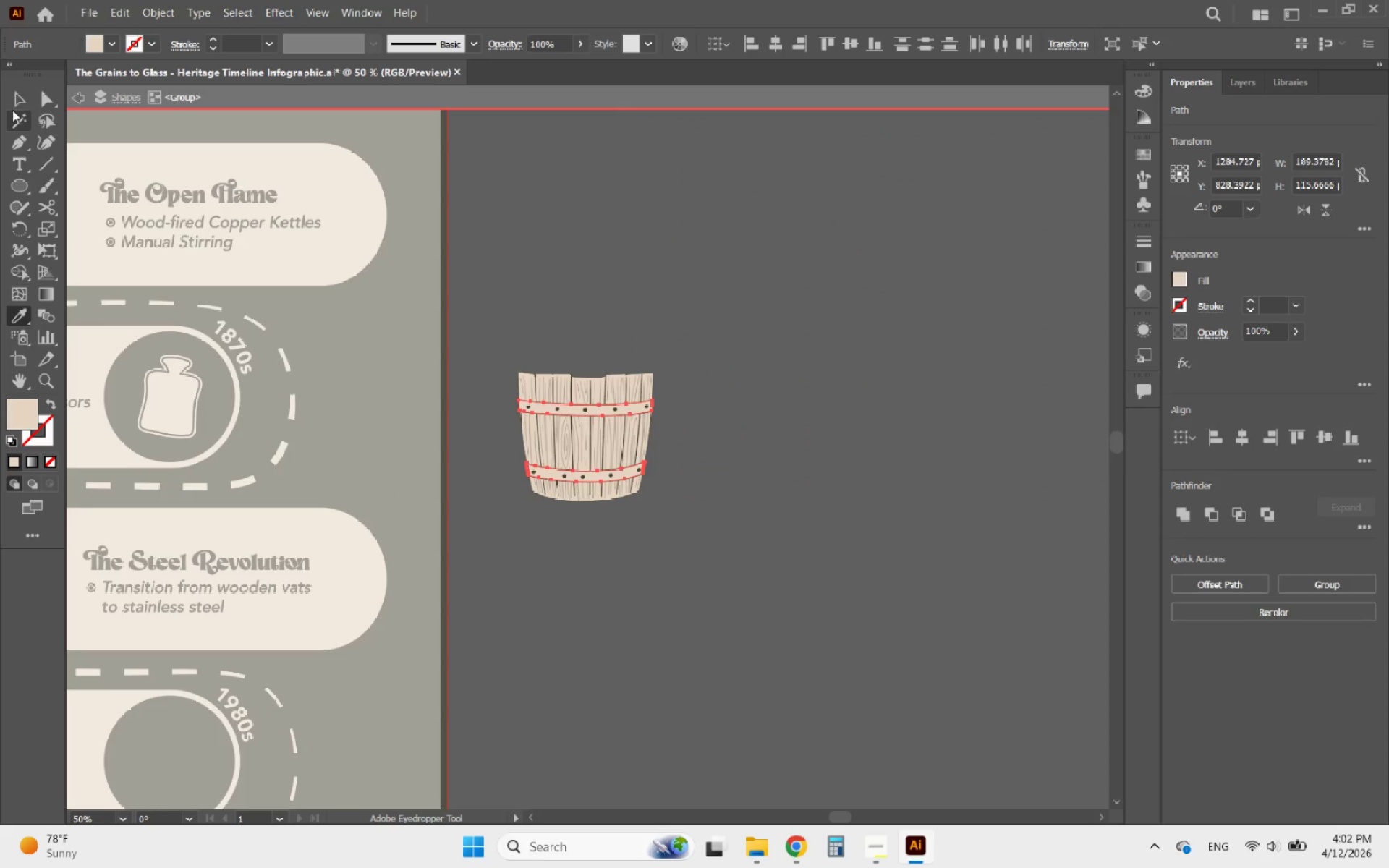 
left_click([14, 100])
 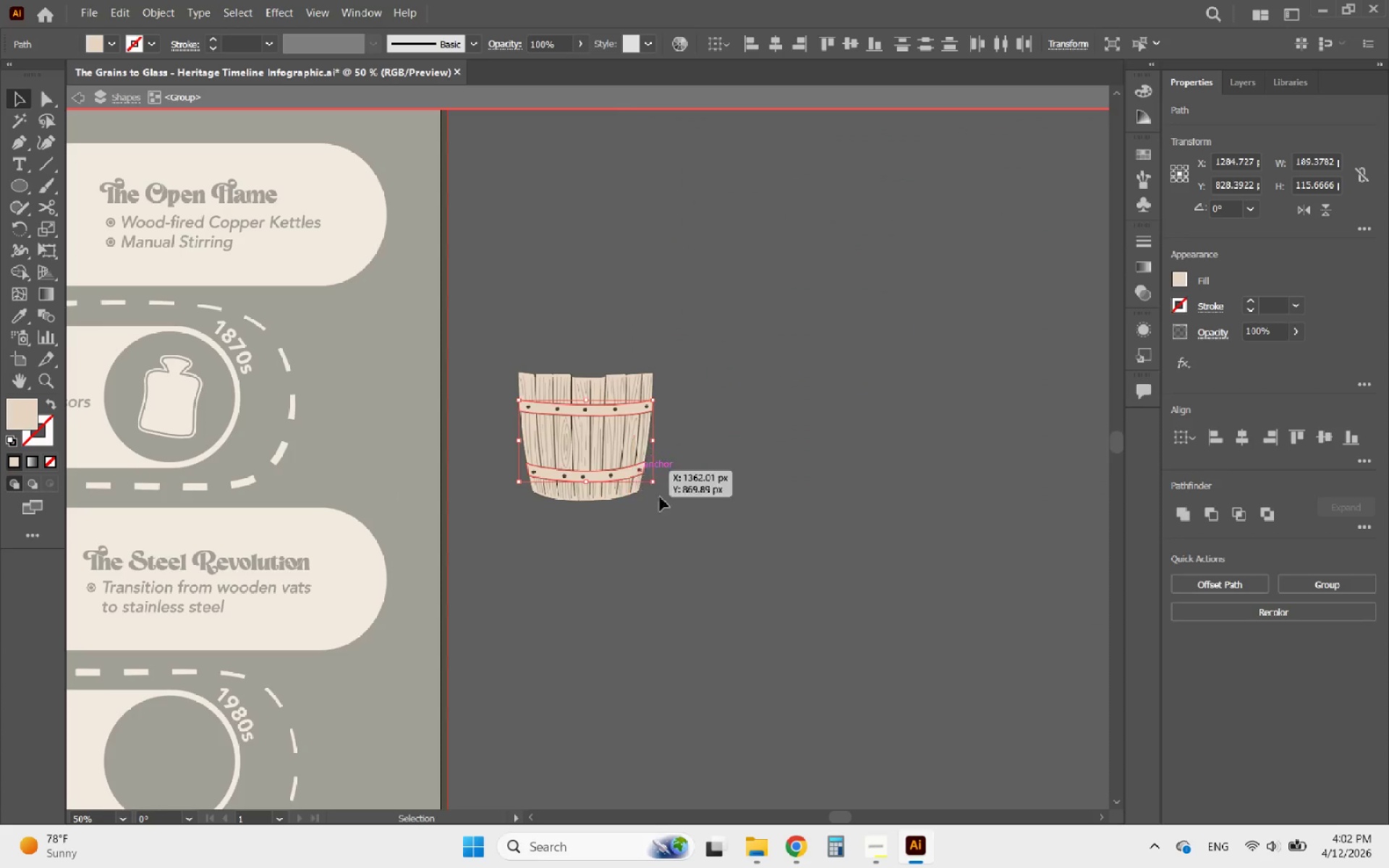 
double_click([676, 529])
 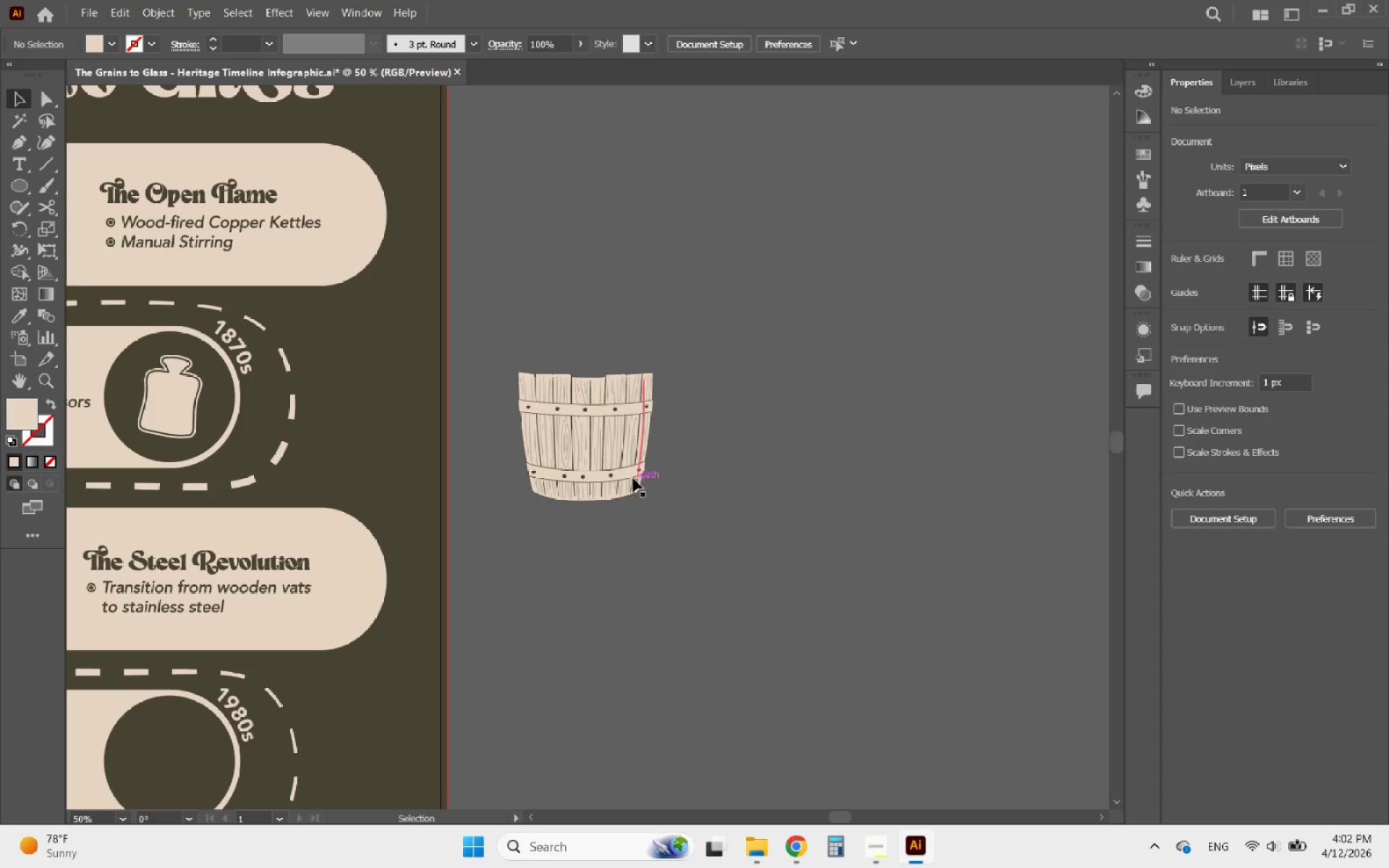 
left_click([611, 454])
 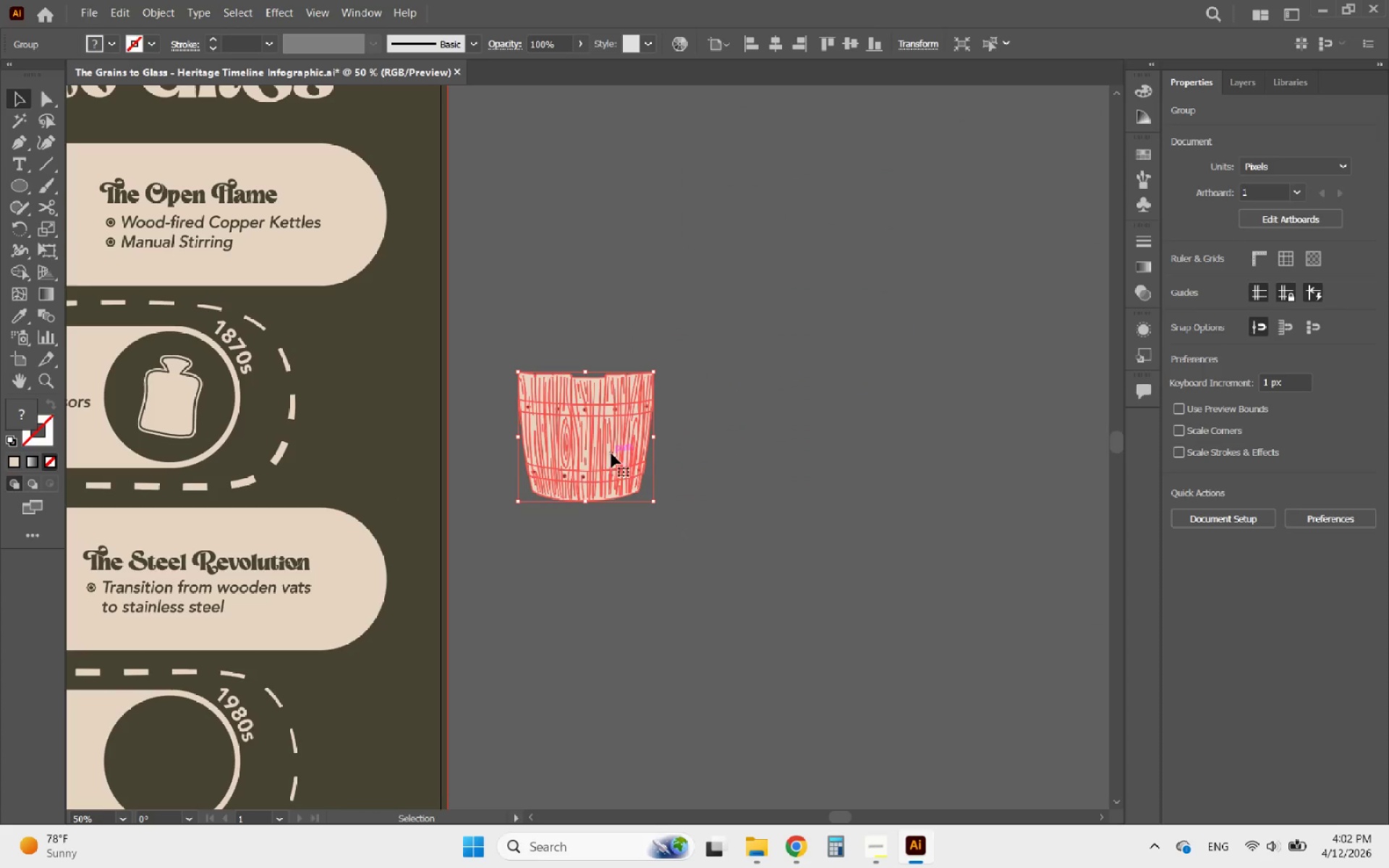 
hold_key(key=AltLeft, duration=1.06)
scroll: coordinate [763, 499], scroll_direction: down, amount: 2.0
 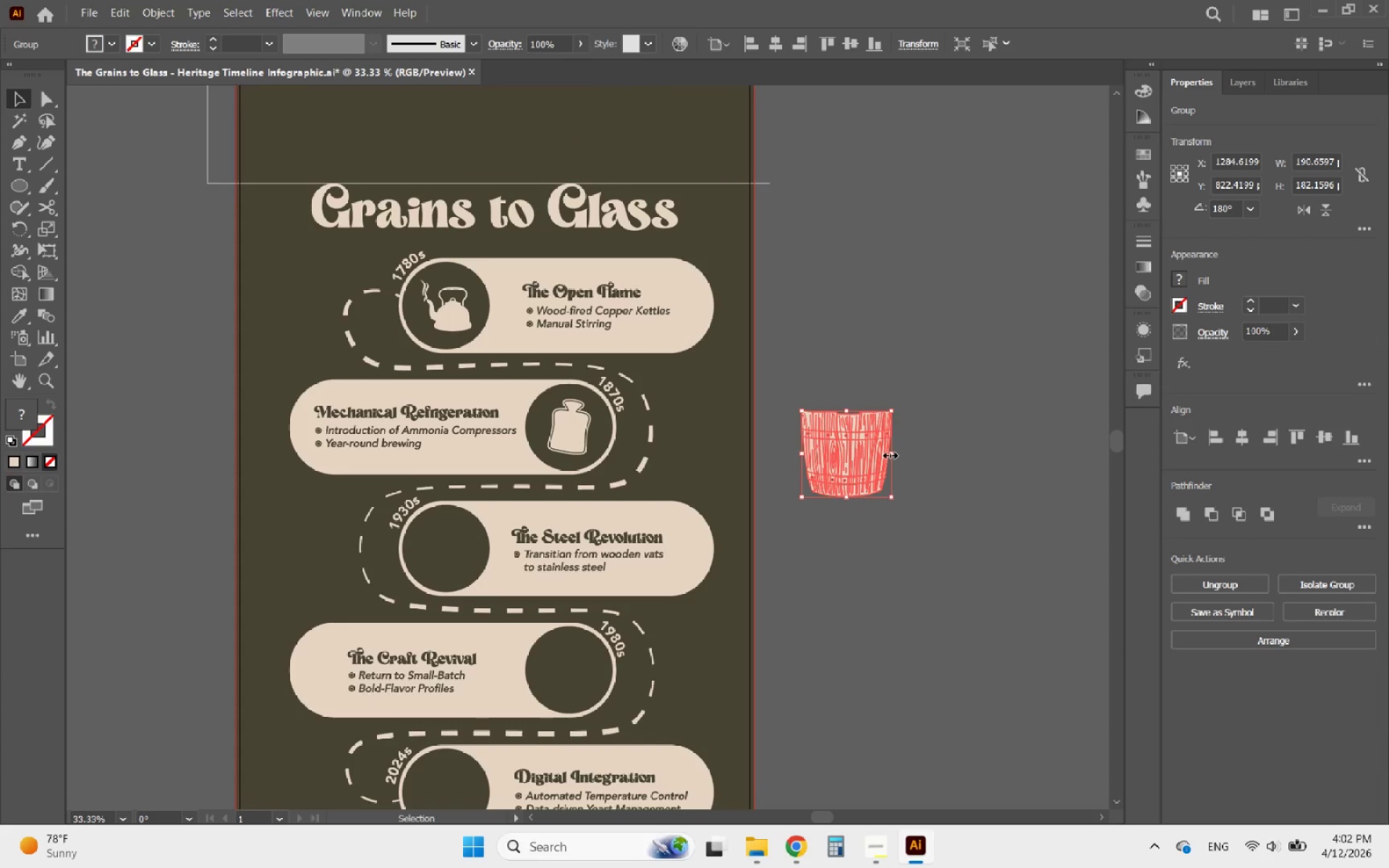 
key(Shift+ShiftLeft)
 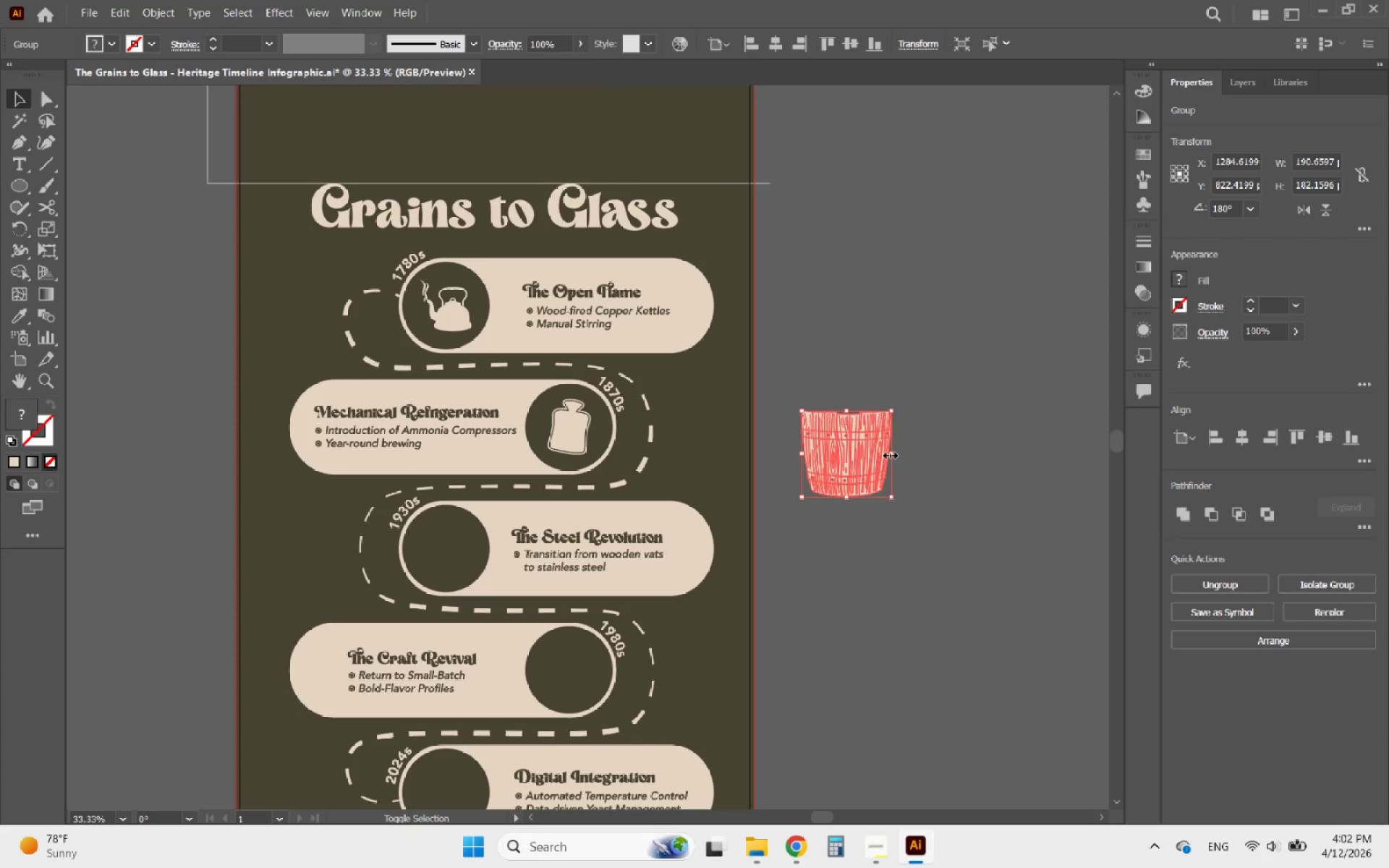 
hold_key(key=ShiftLeft, duration=0.84)
left_click_drag(start_coordinate=[888, 454], to_coordinate=[846, 456])
 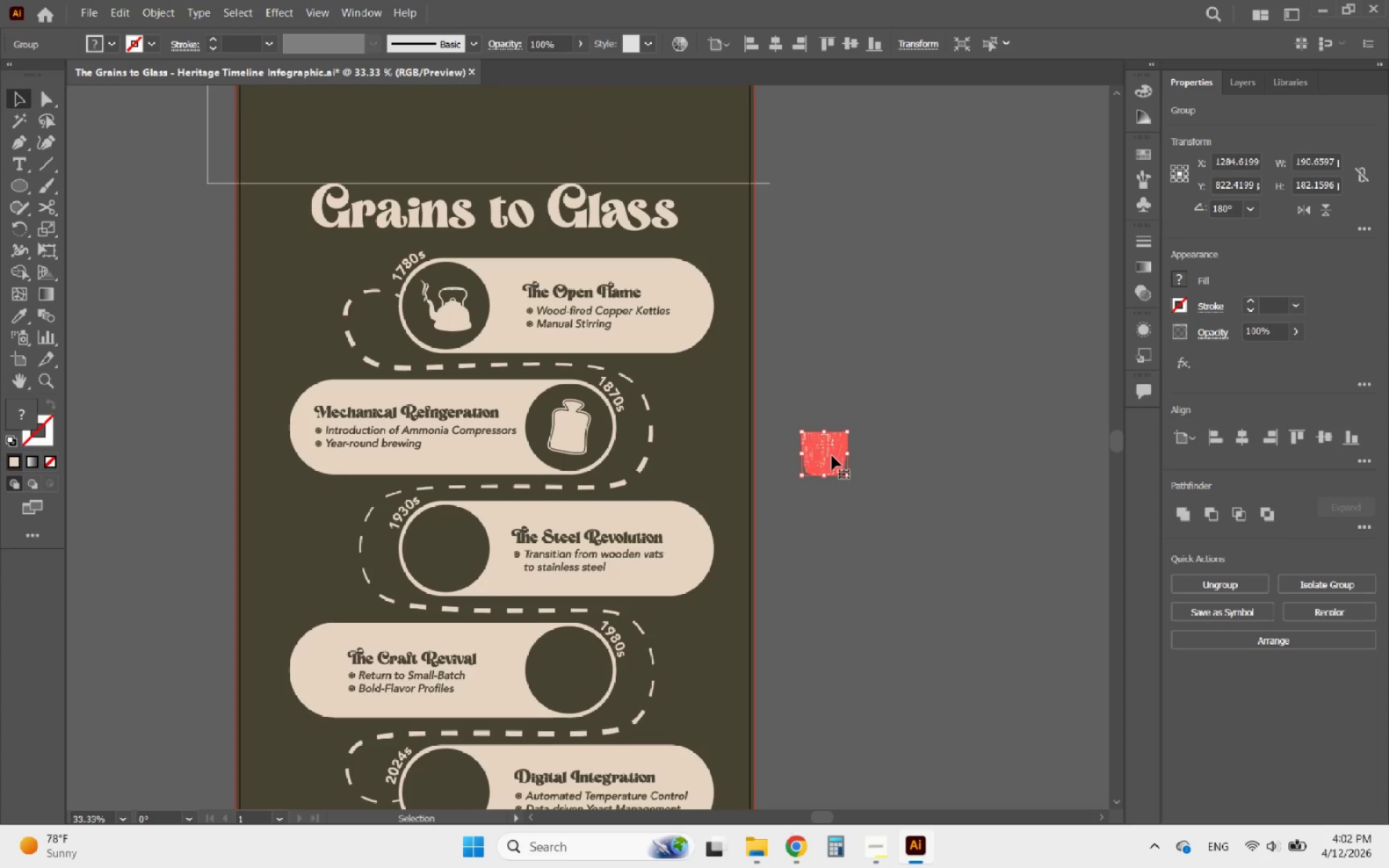 
left_click_drag(start_coordinate=[832, 455], to_coordinate=[451, 549])
 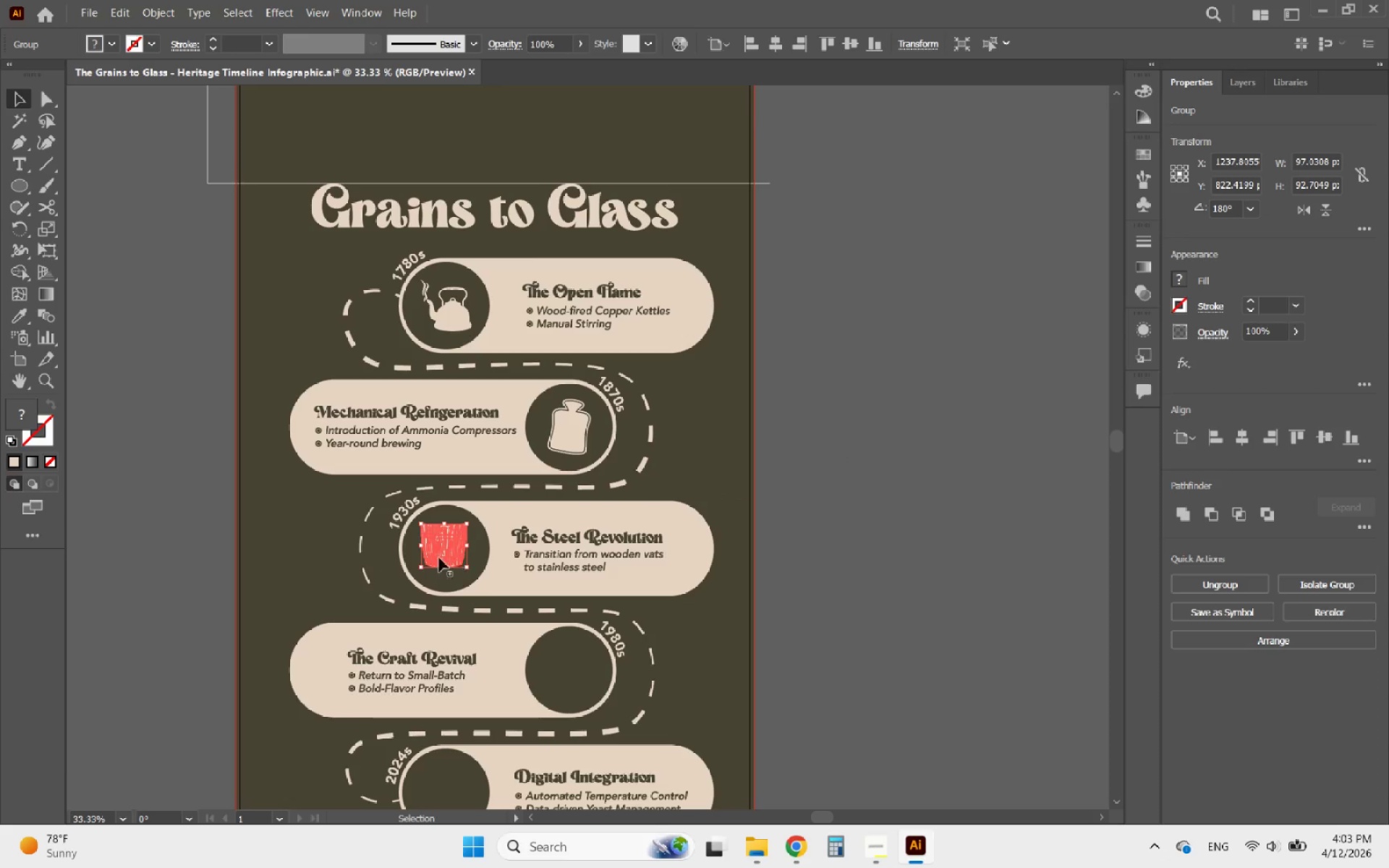 
hold_key(key=AltLeft, duration=0.36)
 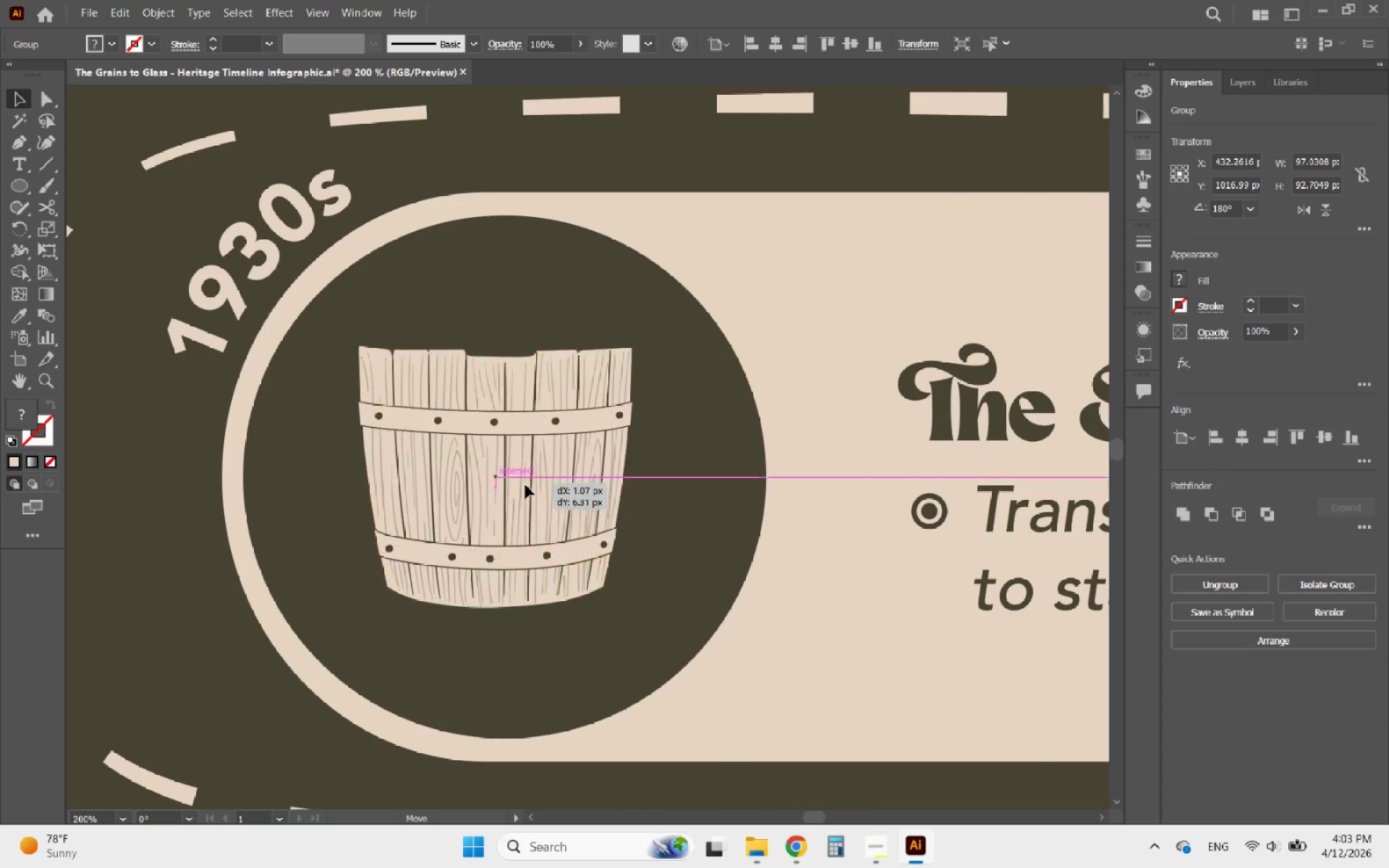 
left_click_drag(start_coordinate=[520, 465], to_coordinate=[525, 501])
 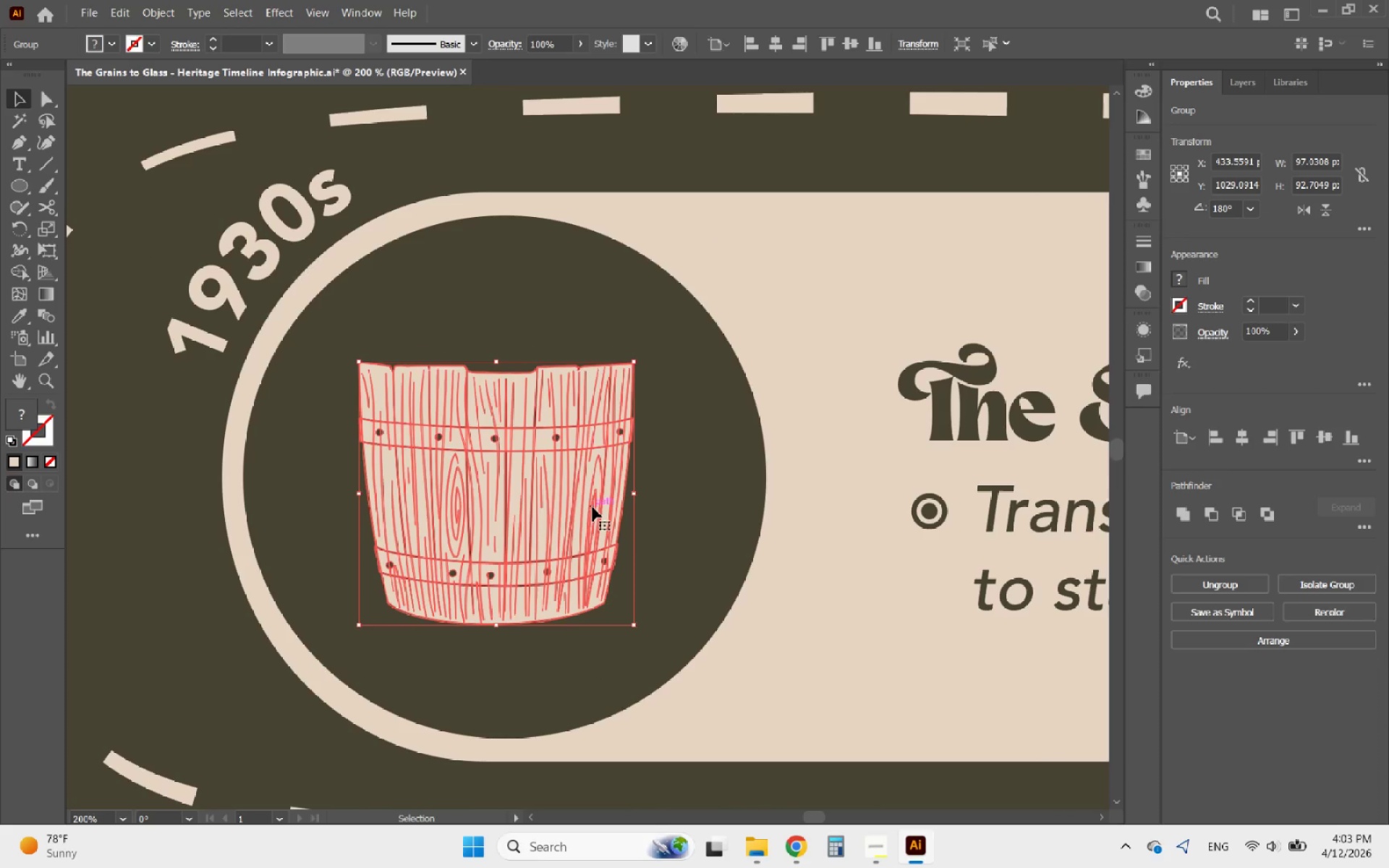 
scroll: coordinate [433, 562], scroll_direction: up, amount: 5.0
 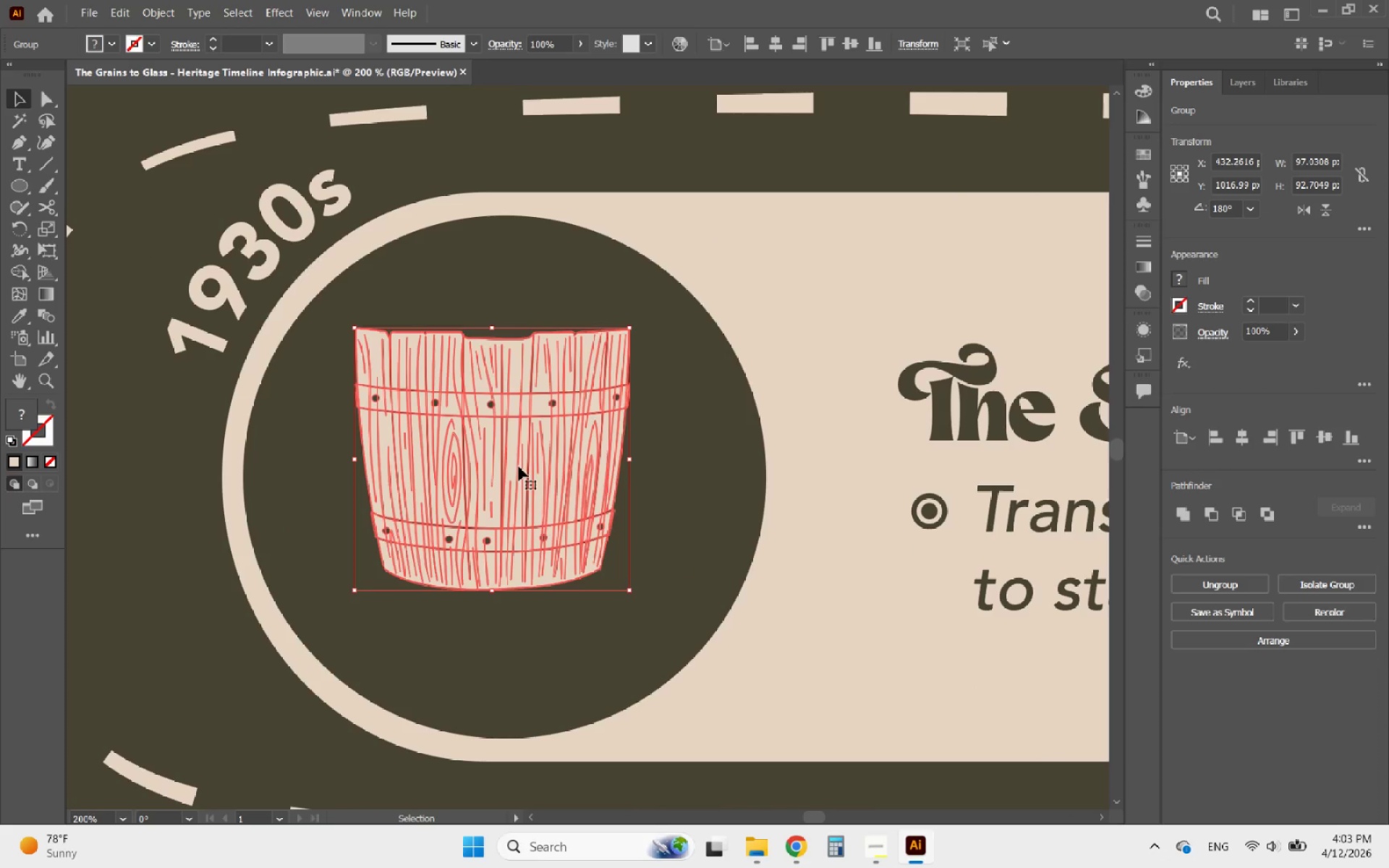 
key(Control+X)
 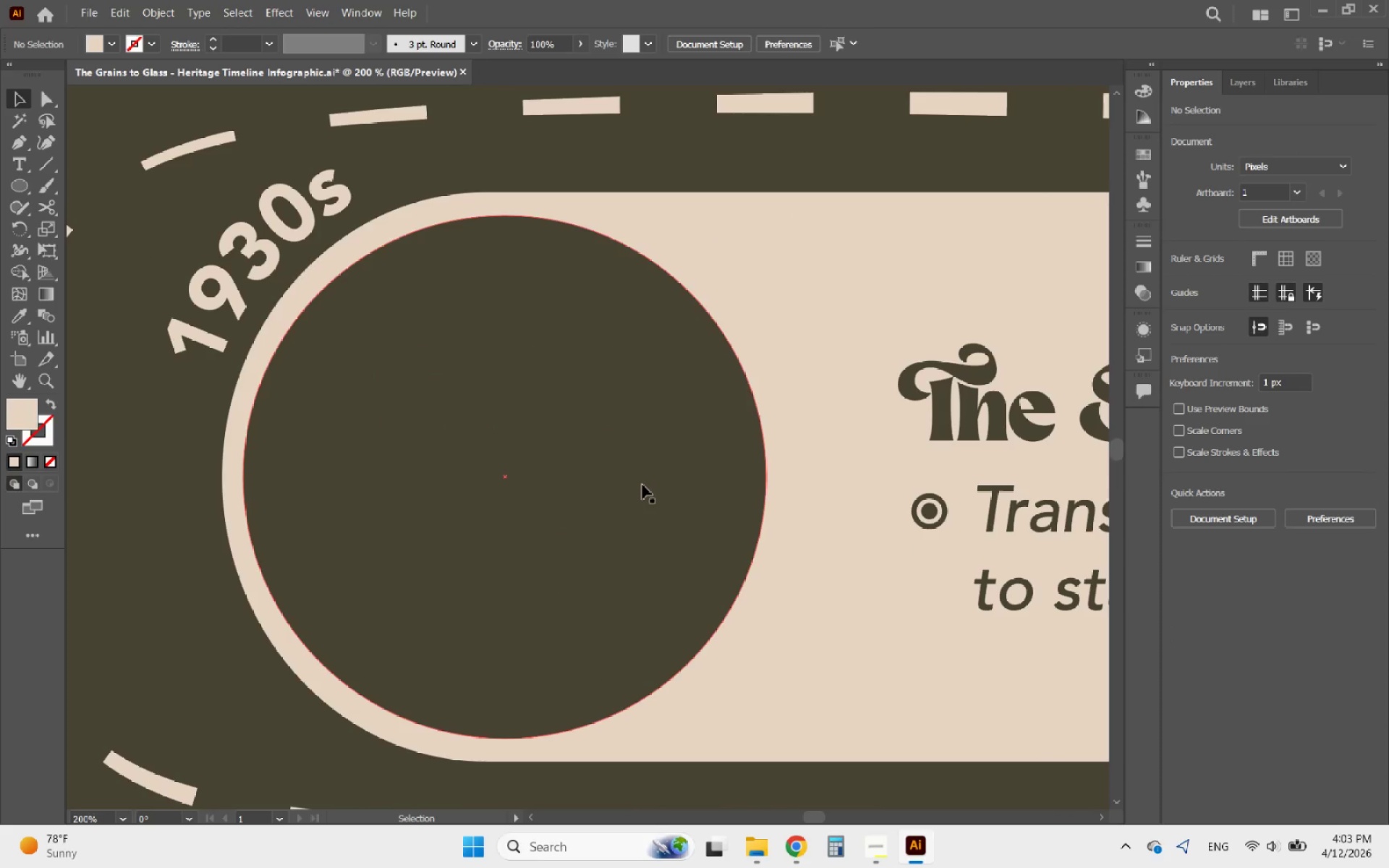 
double_click([642, 485])
 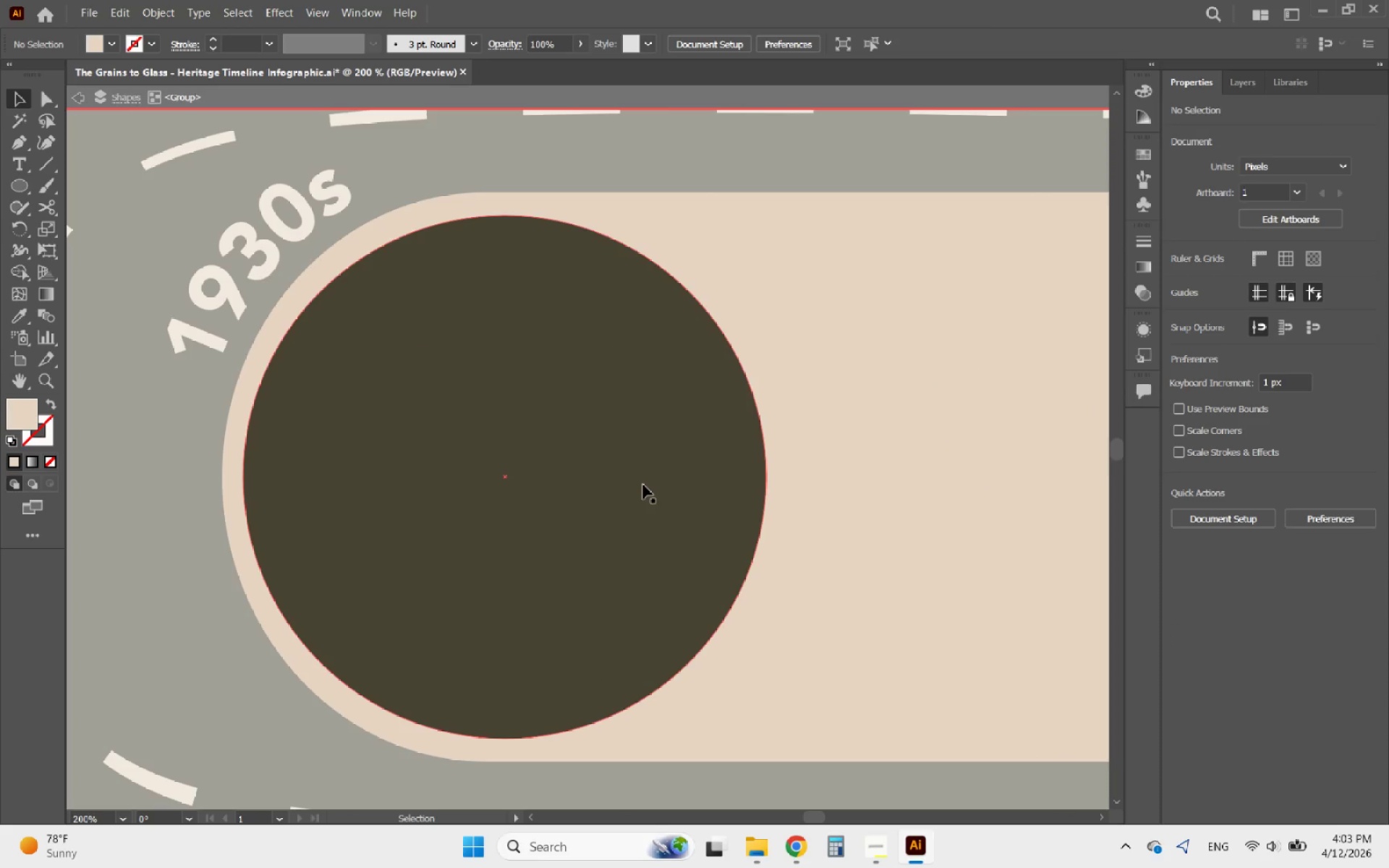 
left_click([643, 485])
 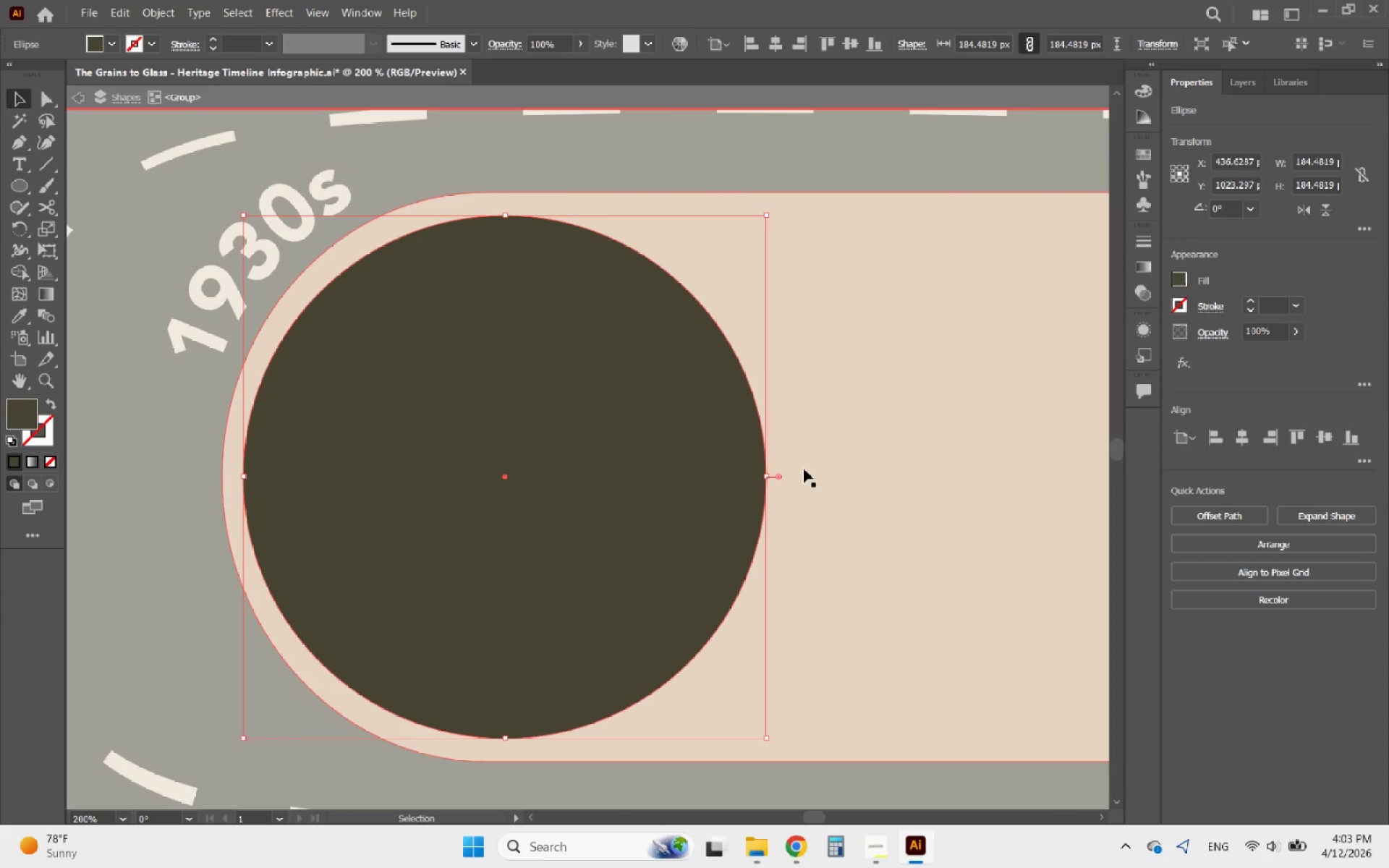 
left_click([817, 472])
 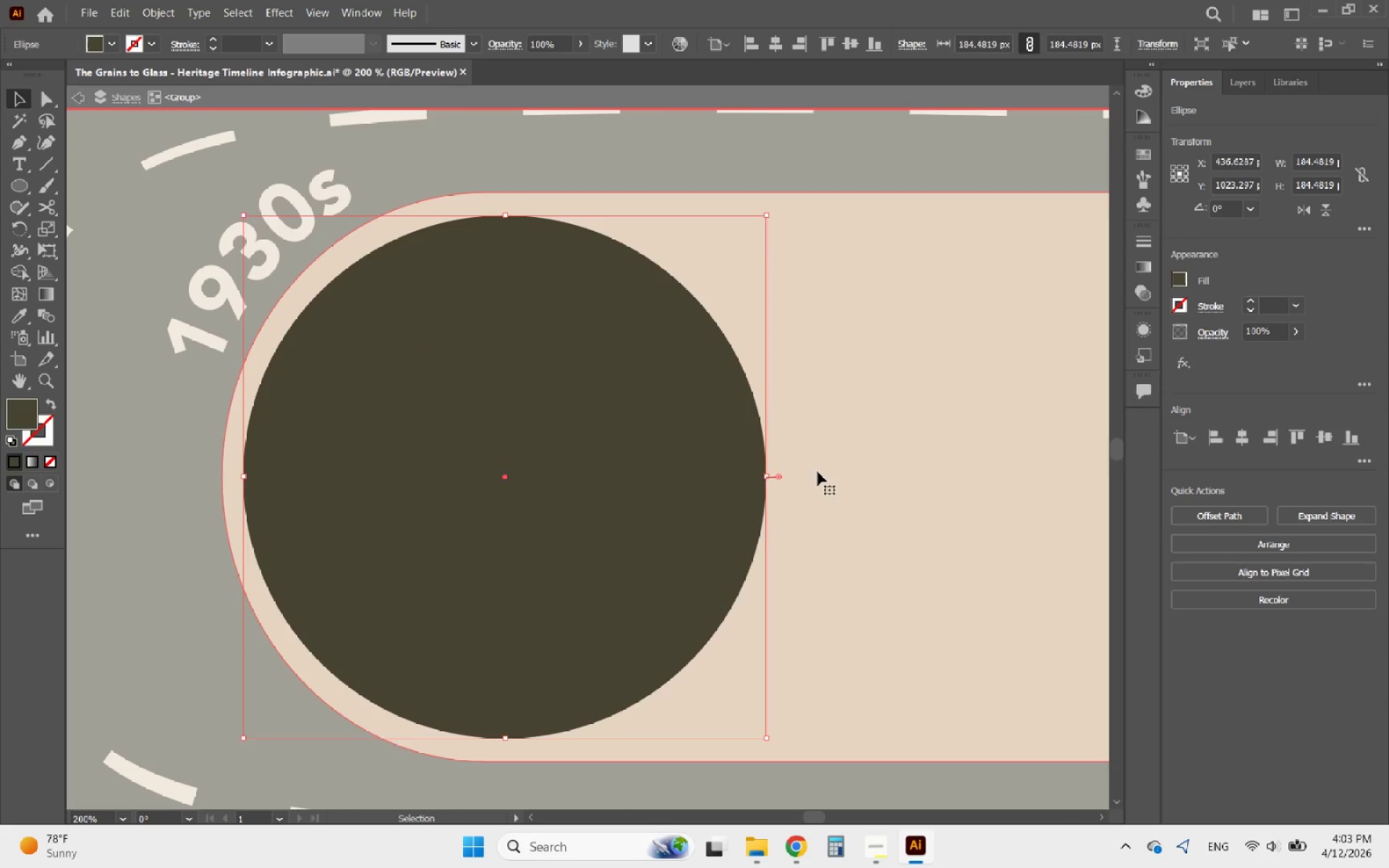 
key(Control+V)
 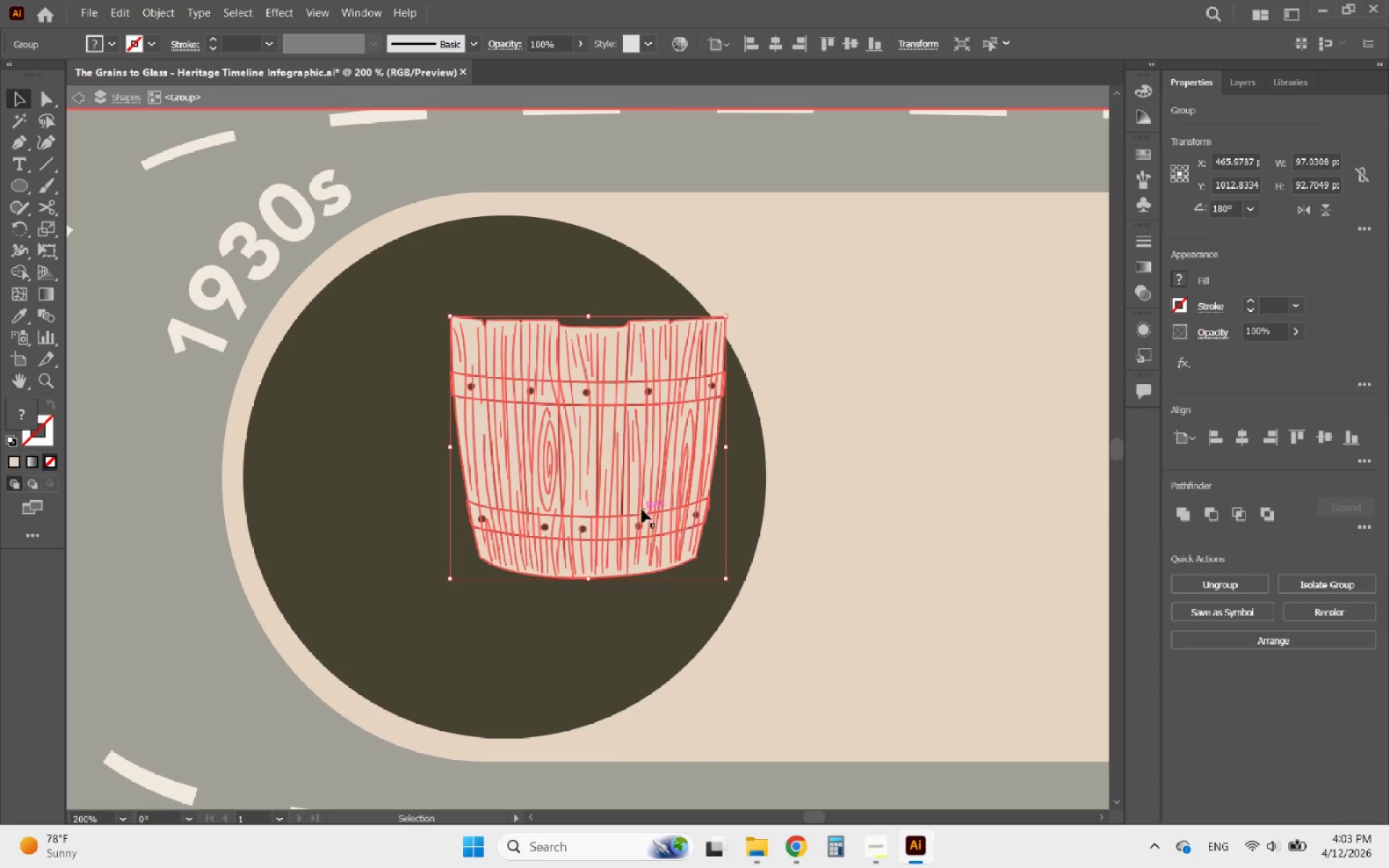 
hold_key(key=ShiftLeft, duration=0.59)
left_click([406, 386])
 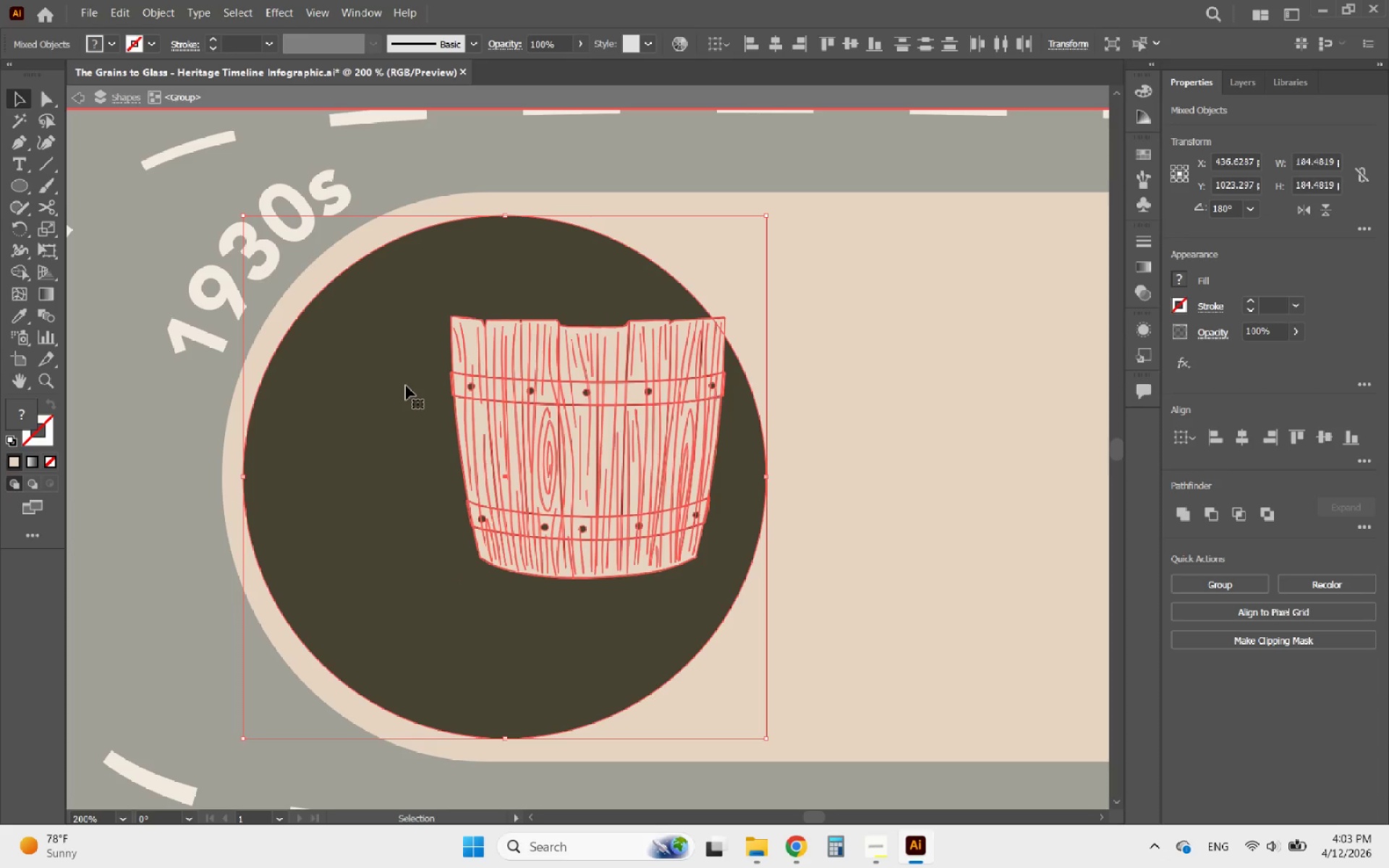 
double_click([406, 386])
 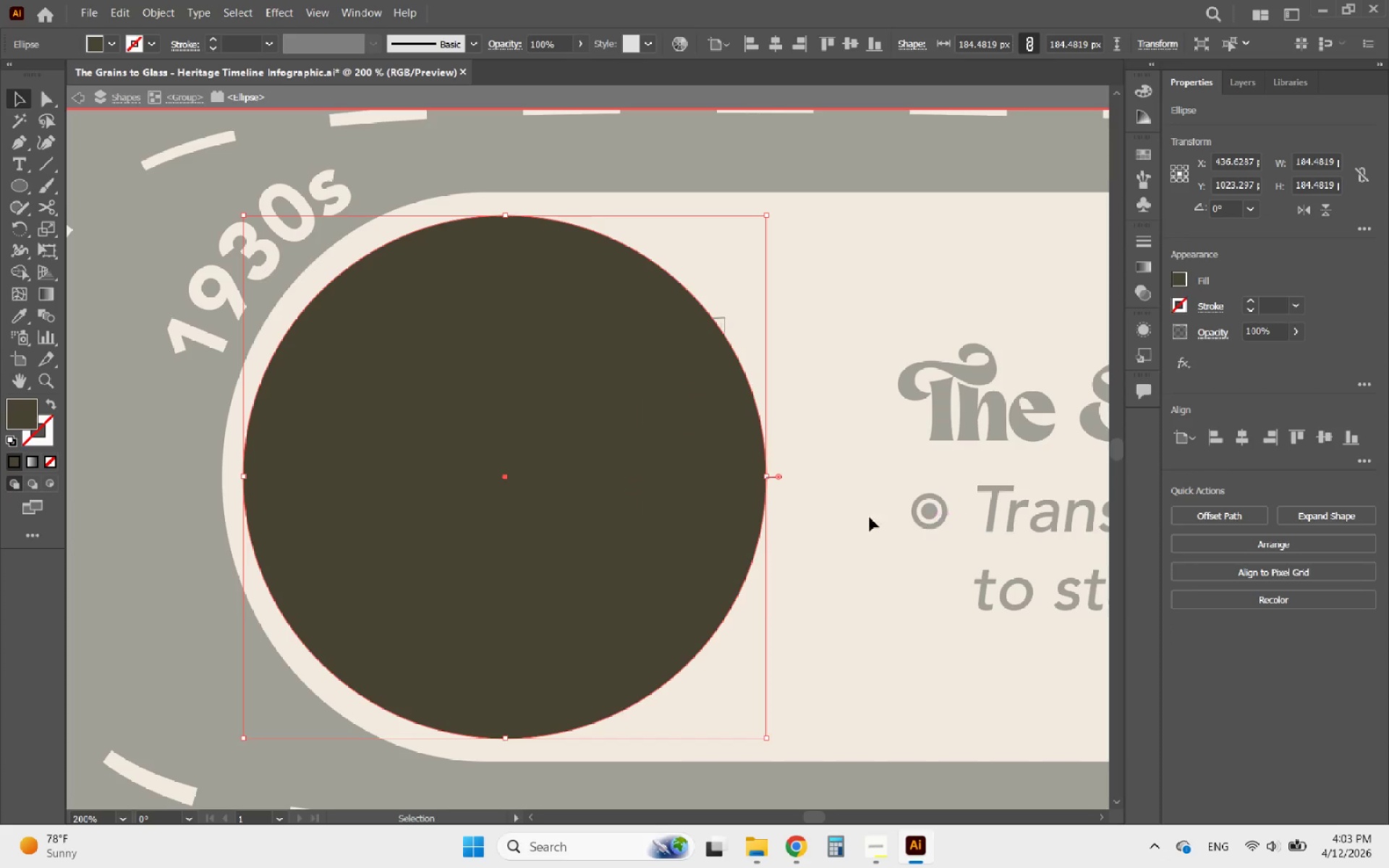 
double_click([851, 514])
 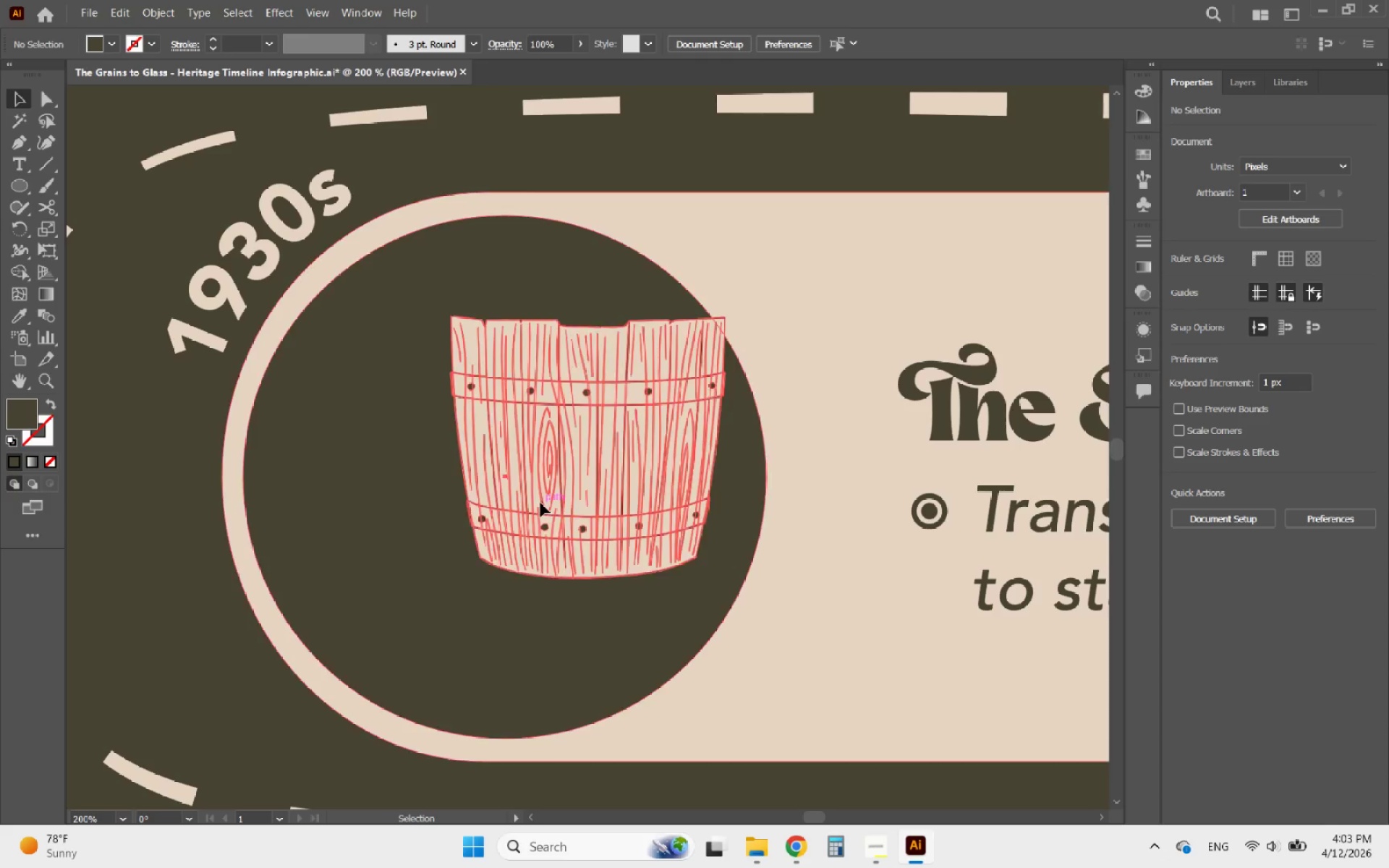 
double_click([540, 503])
 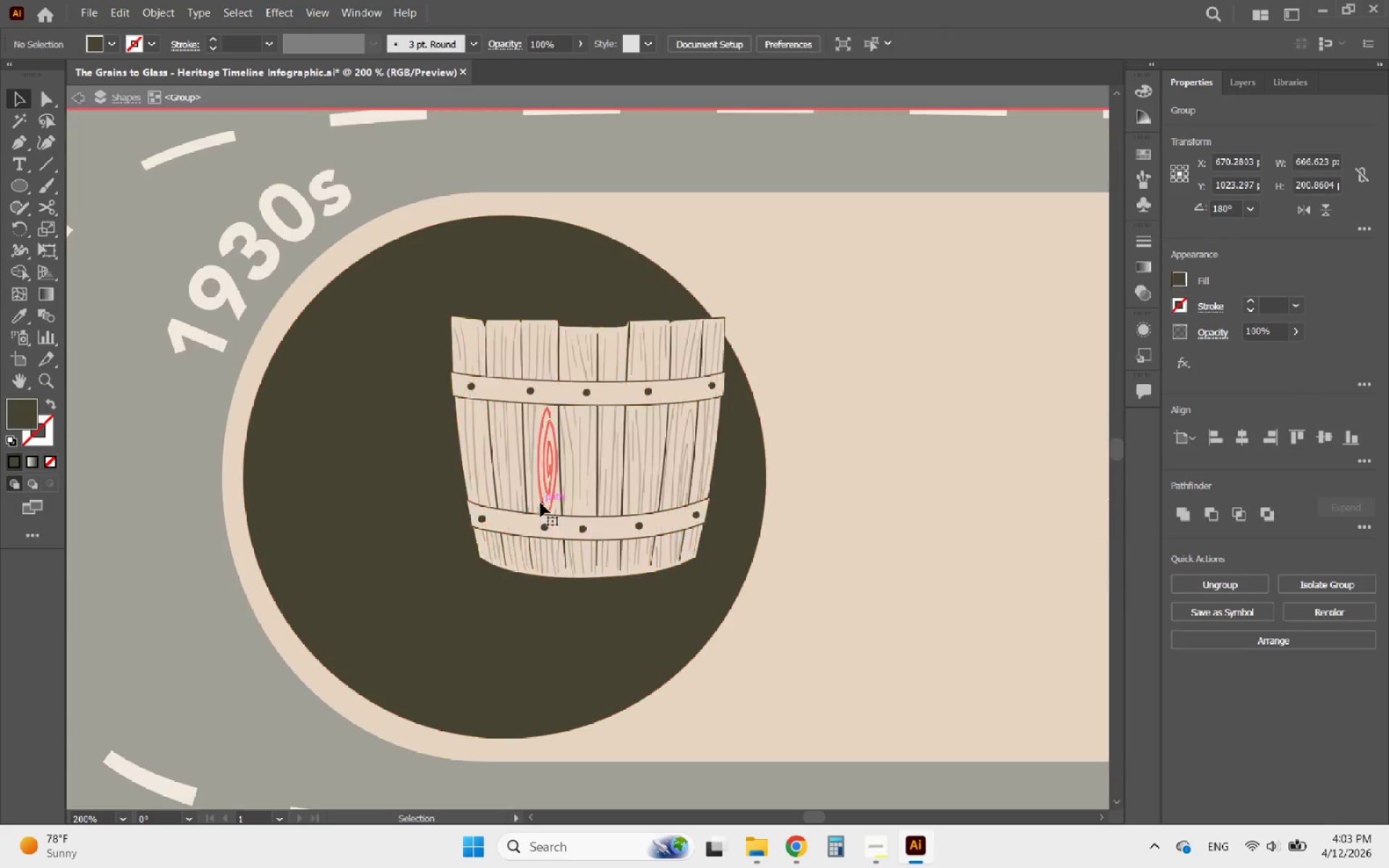 
triple_click([540, 503])
 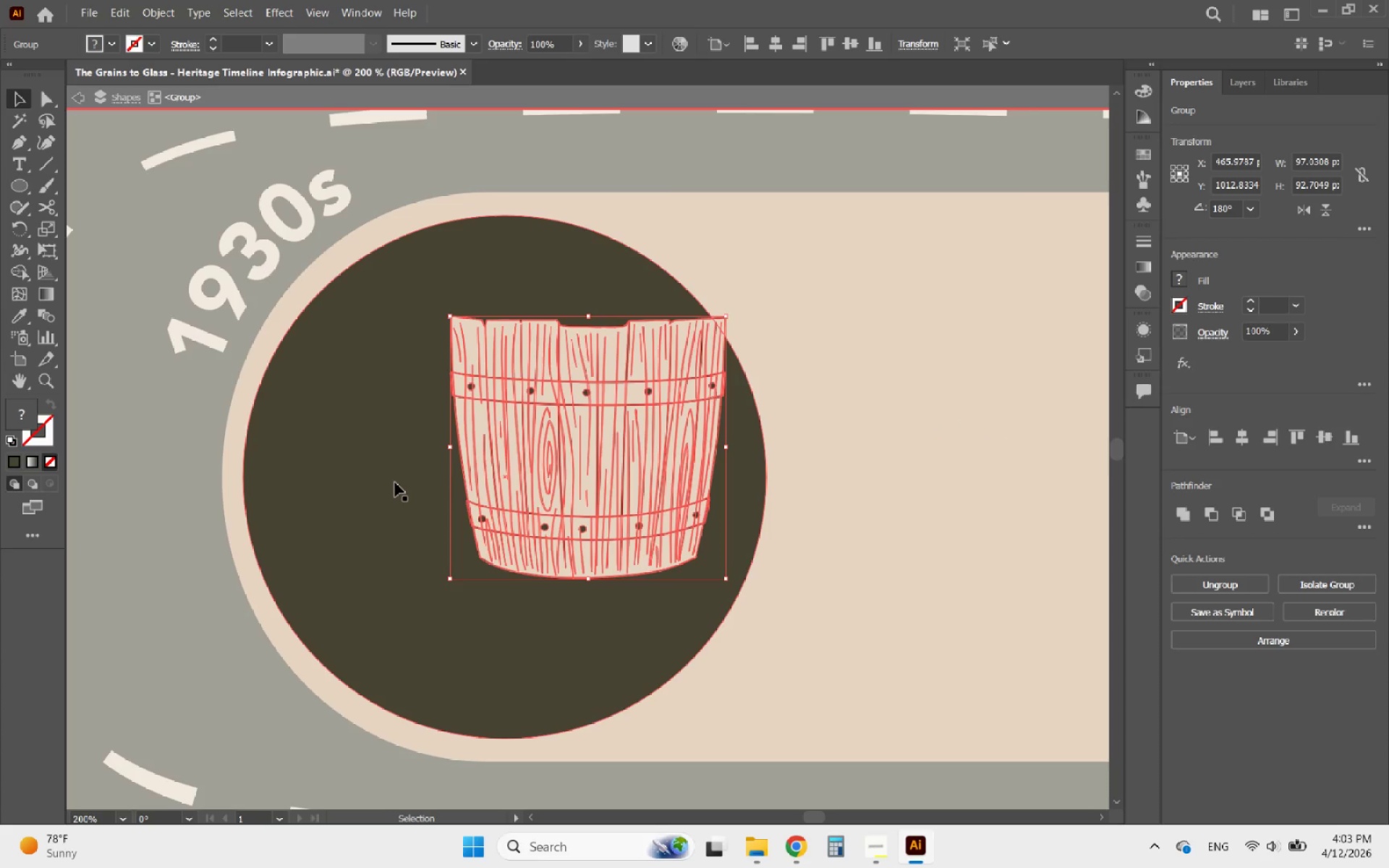 
hold_key(key=ShiftLeft, duration=0.33)
left_click([394, 482])
 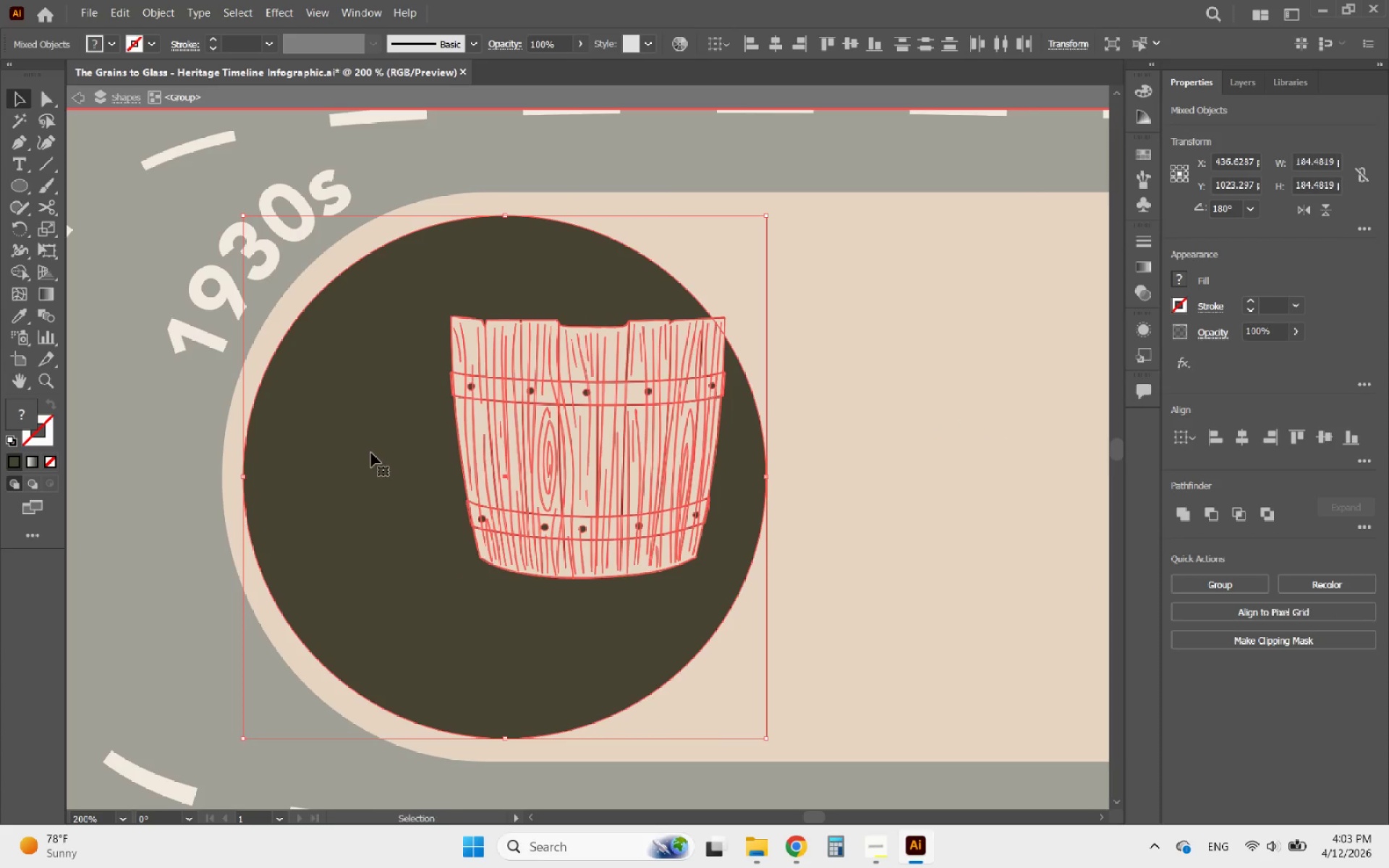 
left_click([370, 451])
 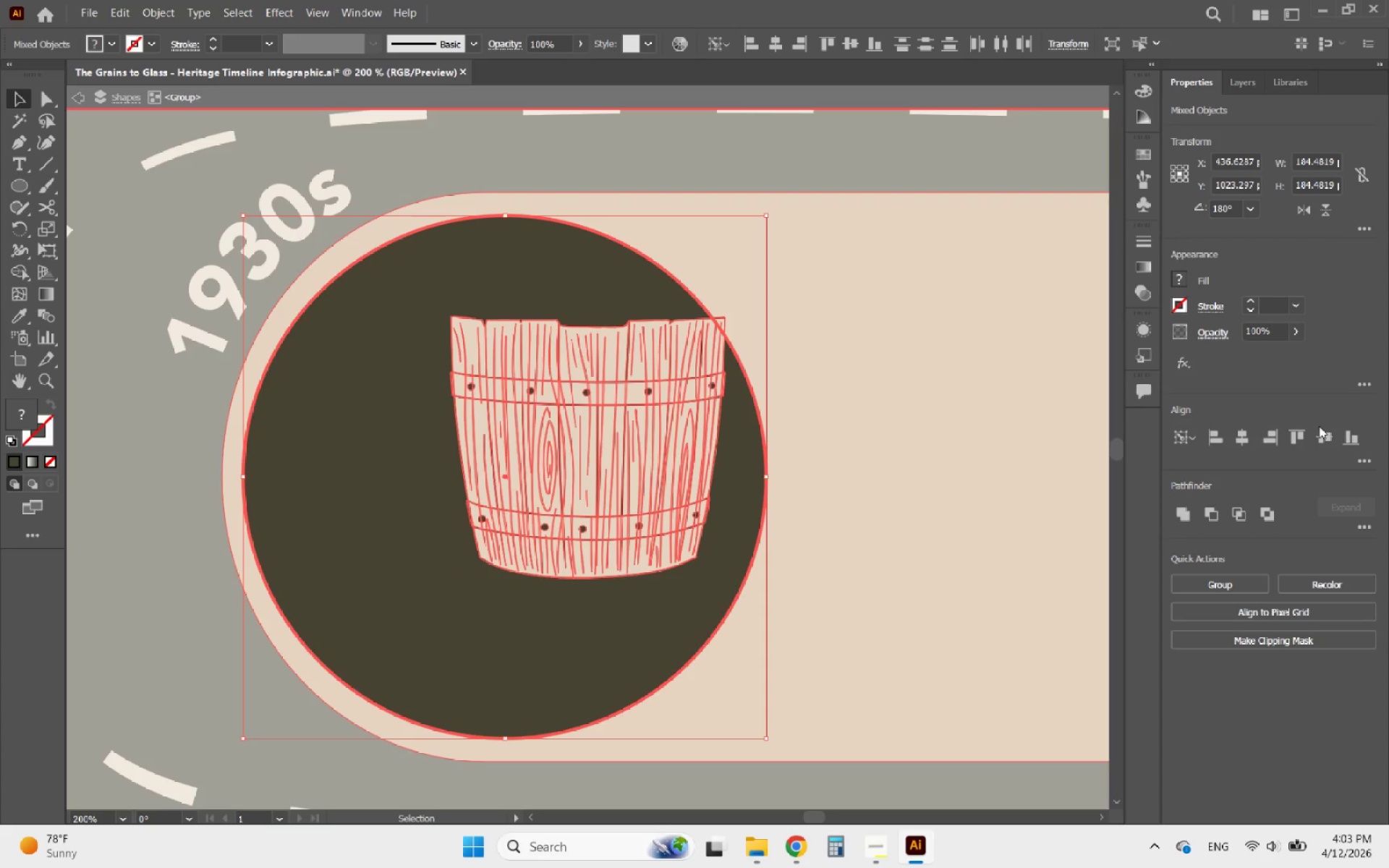 
left_click([1244, 438])
 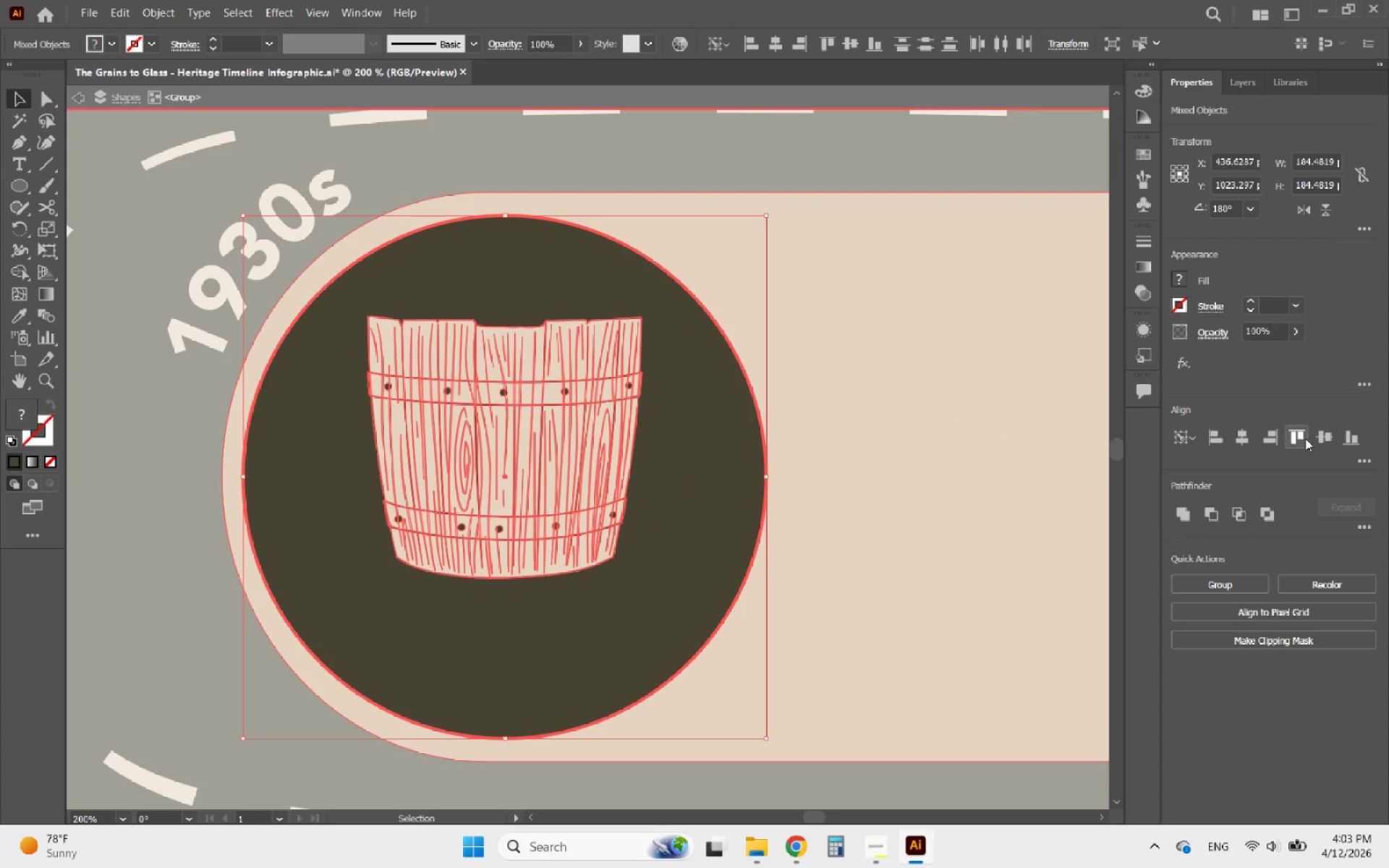 
left_click([1320, 436])
 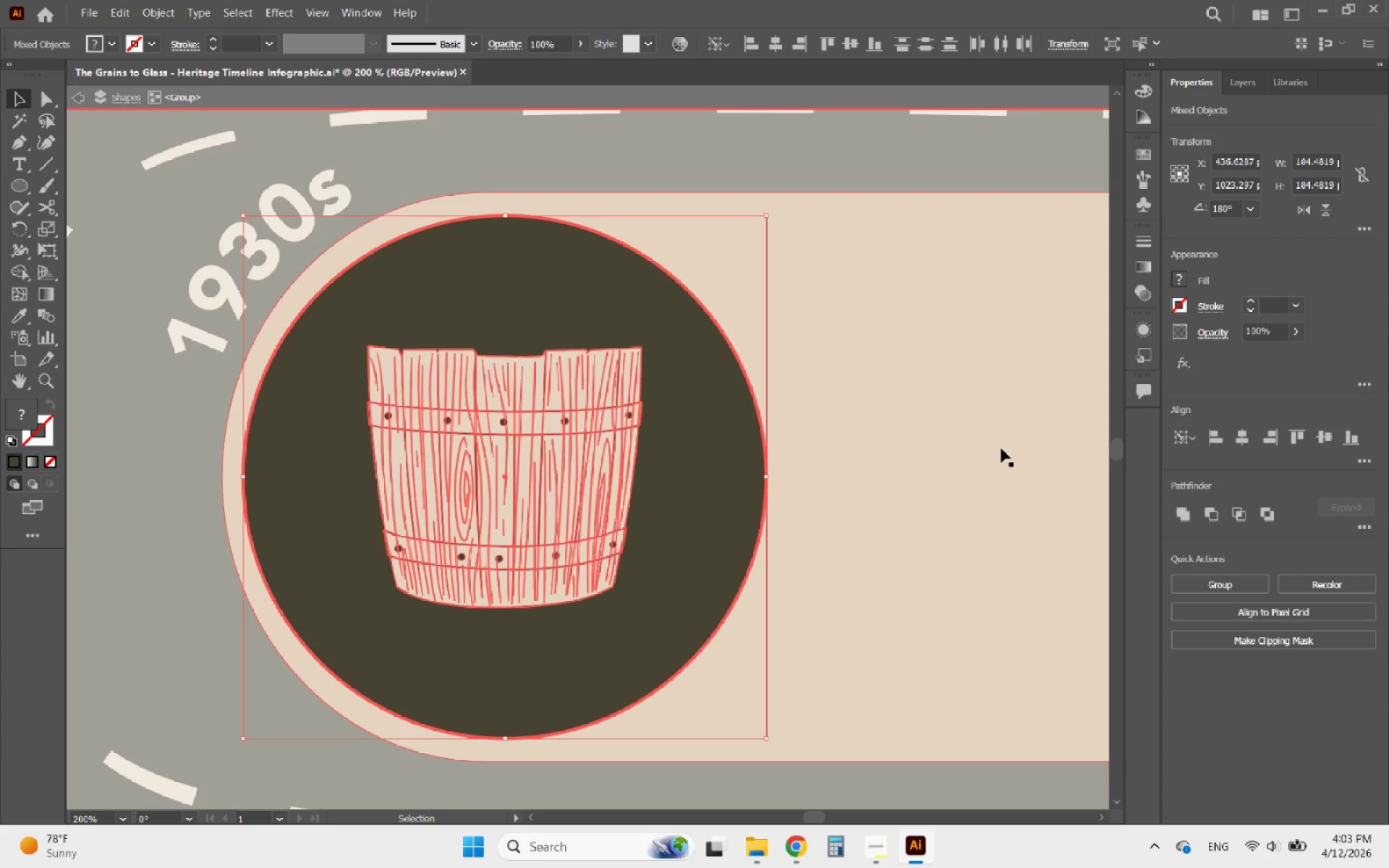 
left_click([927, 451])
 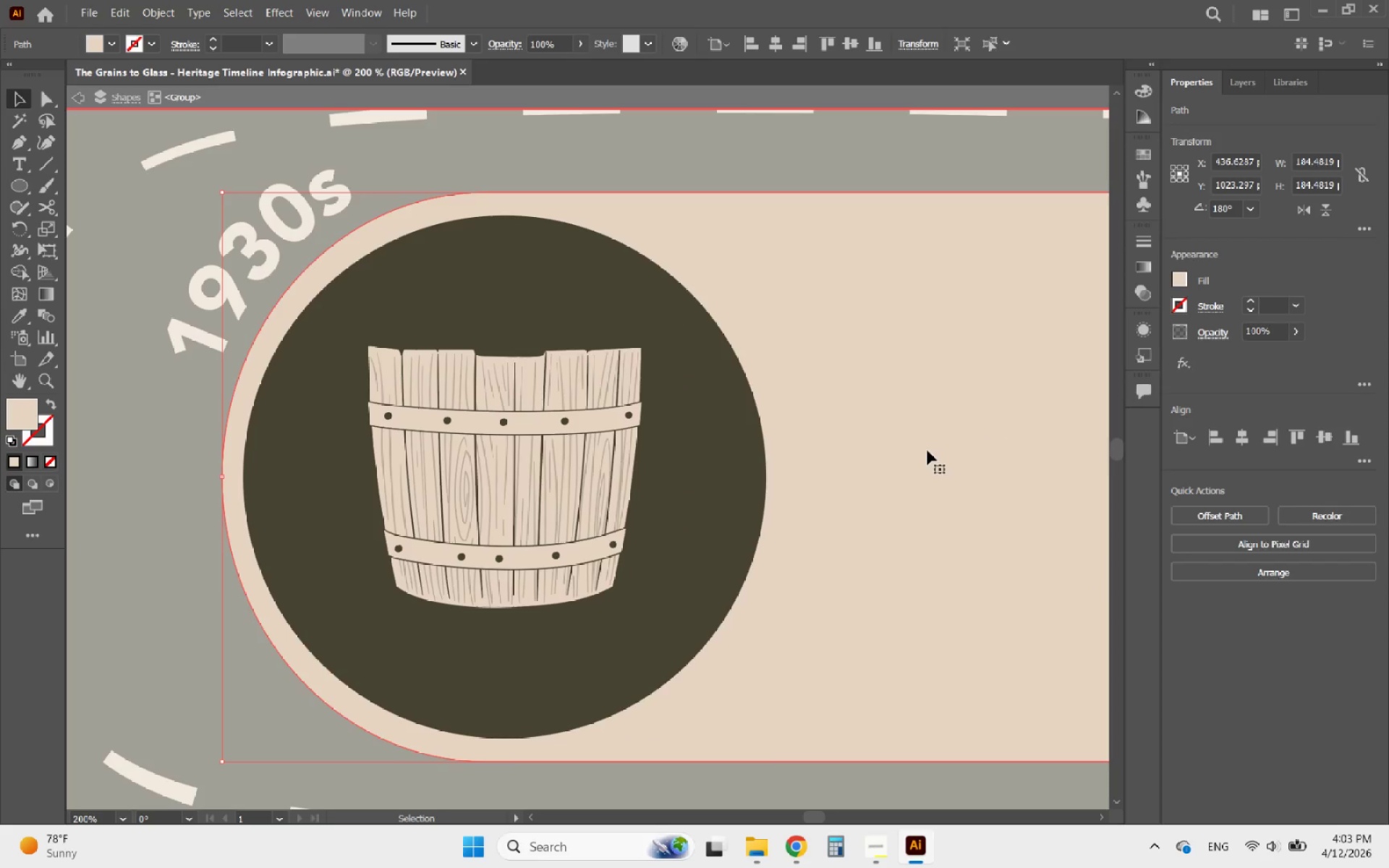 
hold_key(key=AltLeft, duration=0.45)
scroll: coordinate [714, 509], scroll_direction: down, amount: 4.0
 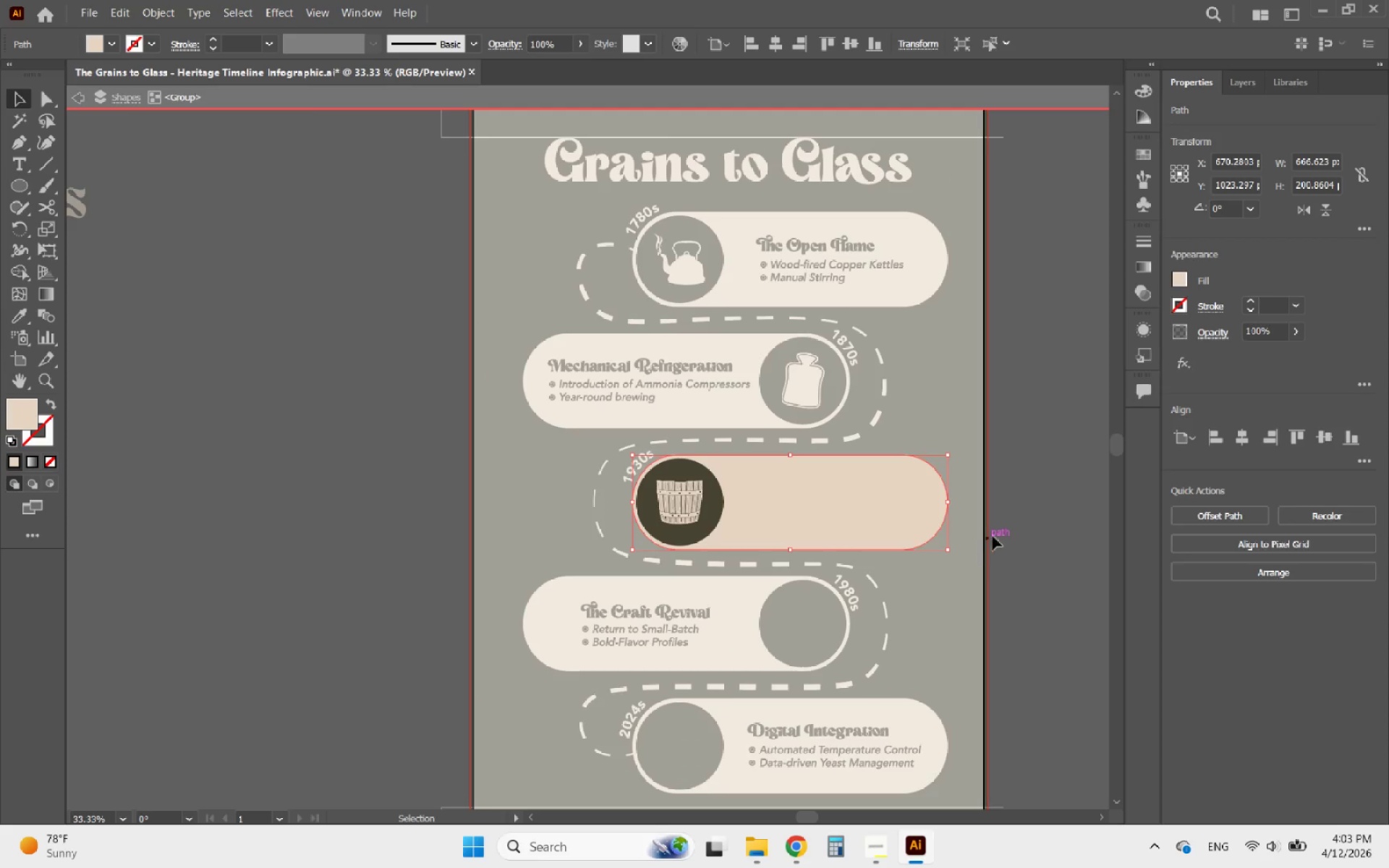 
double_click([1003, 530])
 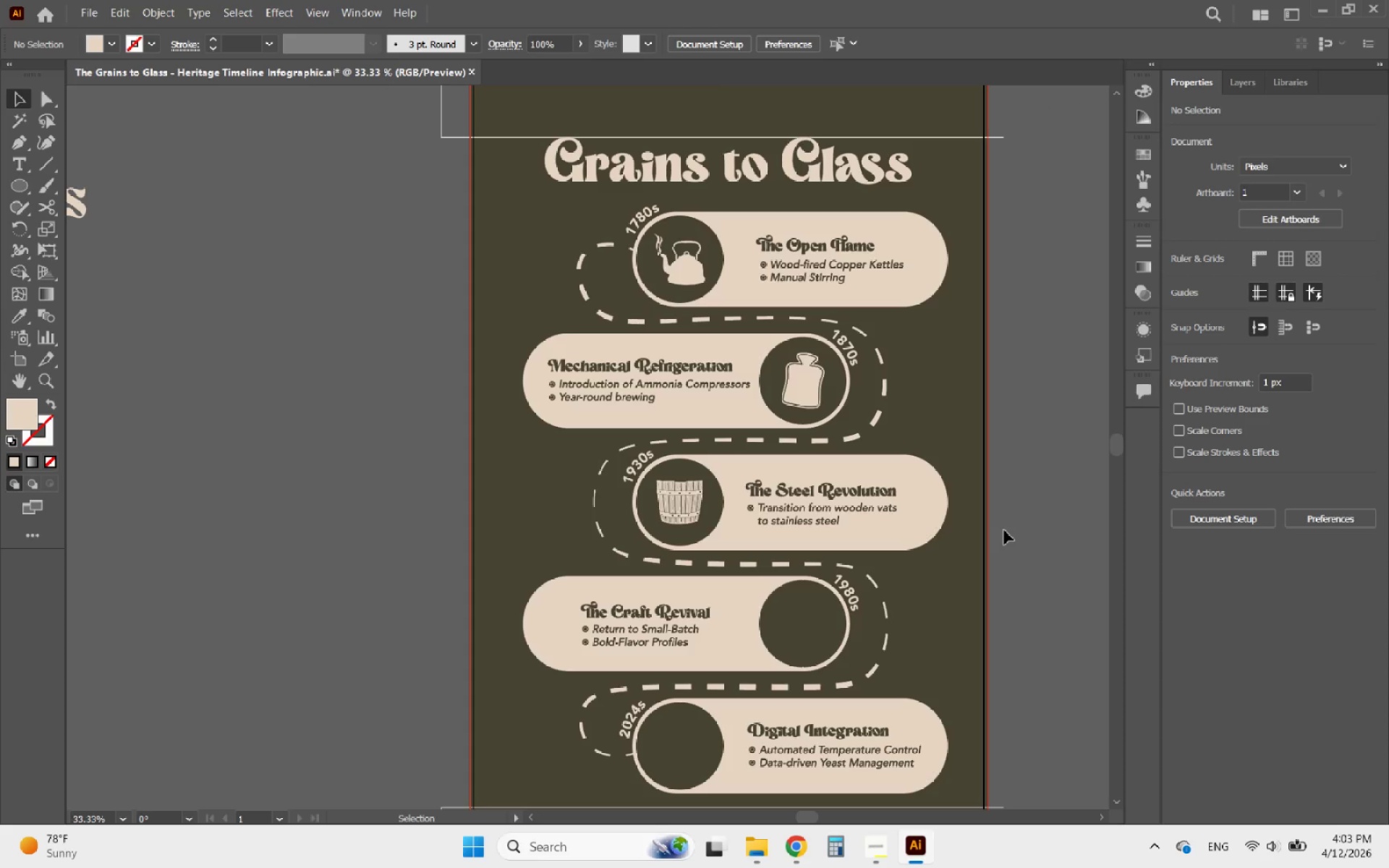 
hold_key(key=AltLeft, duration=0.75)
scroll: coordinate [453, 422], scroll_direction: down, amount: 1.0
 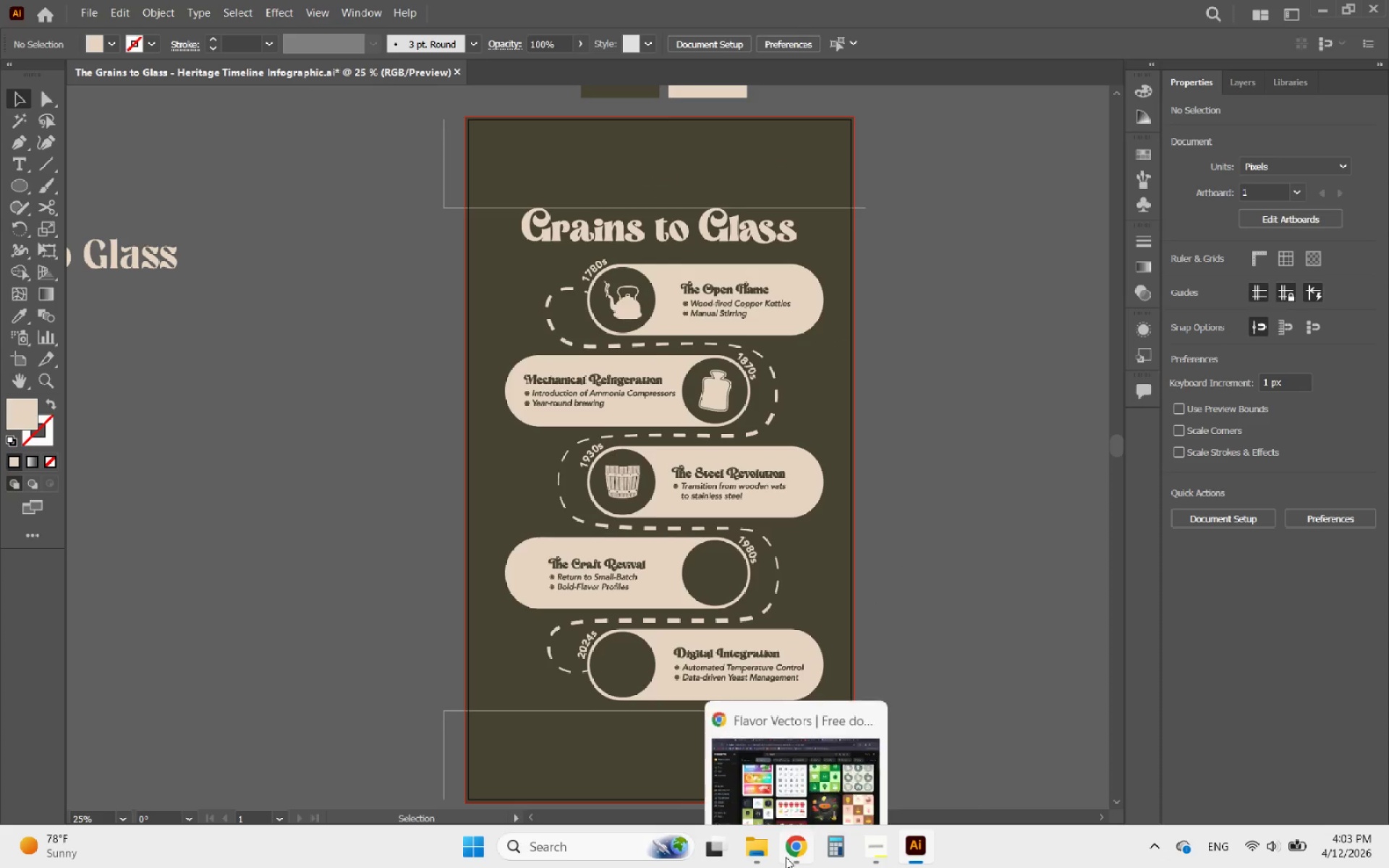 
left_click([797, 856])
 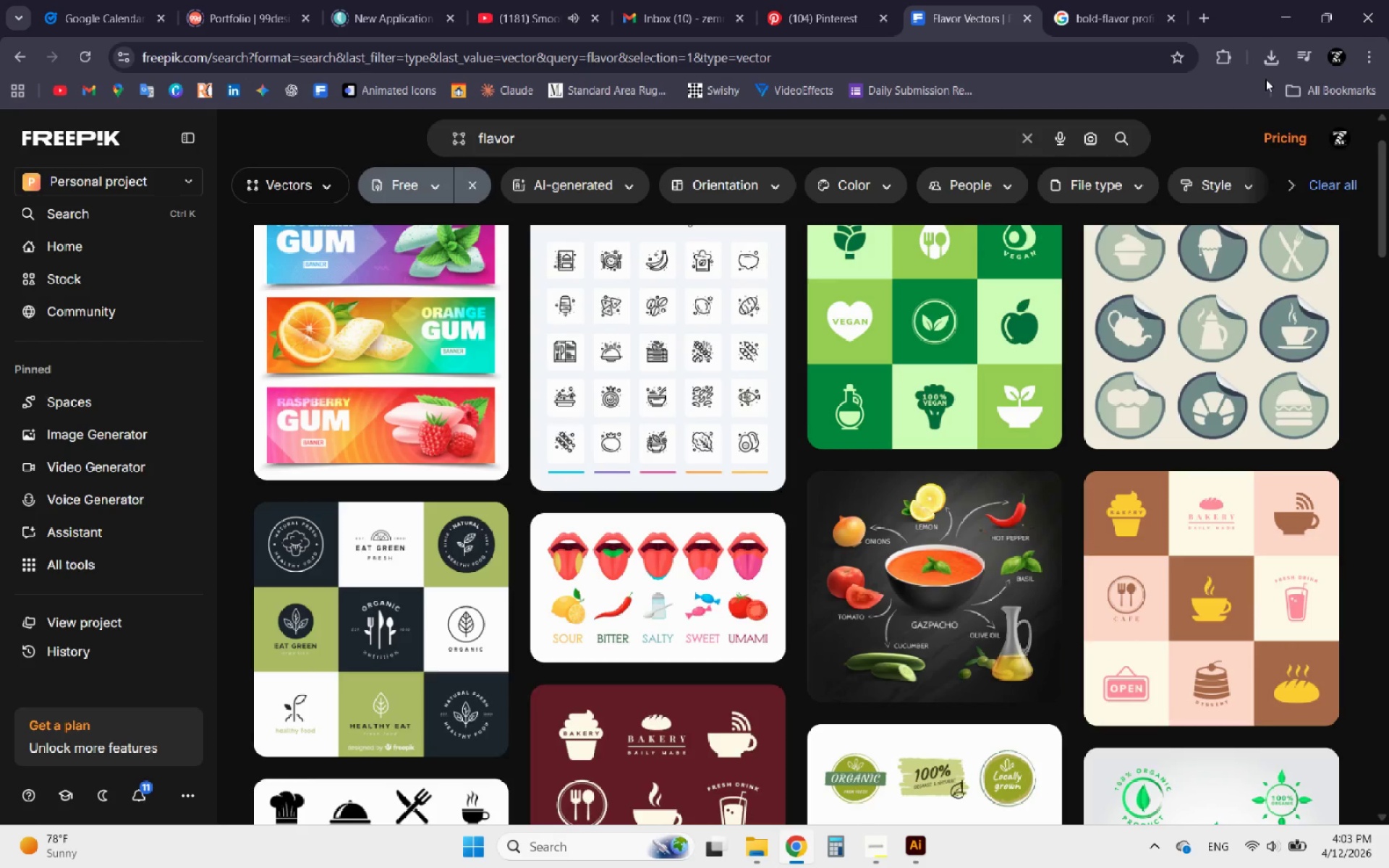 
left_click([1265, 70])
 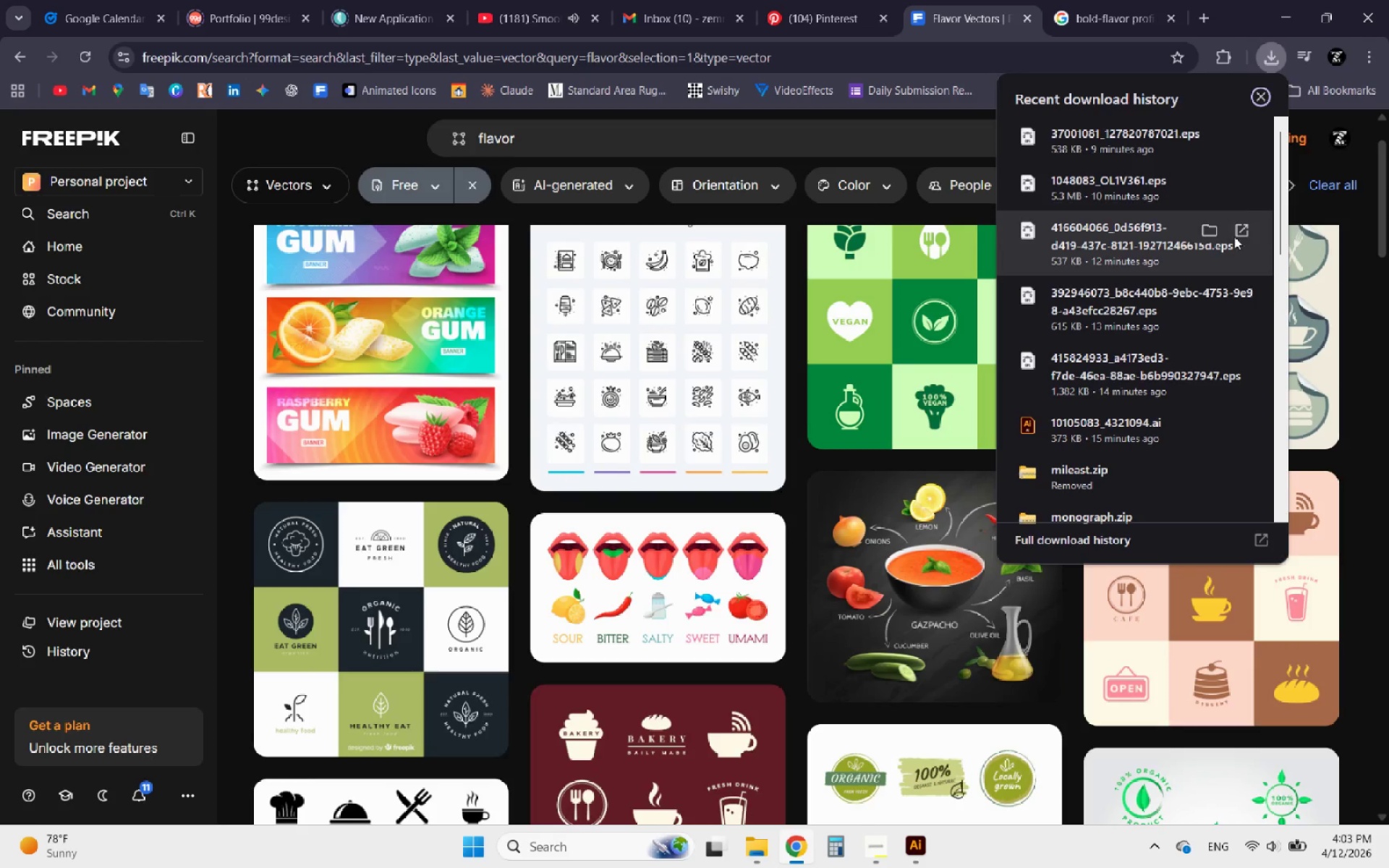 
left_click([1239, 230])
 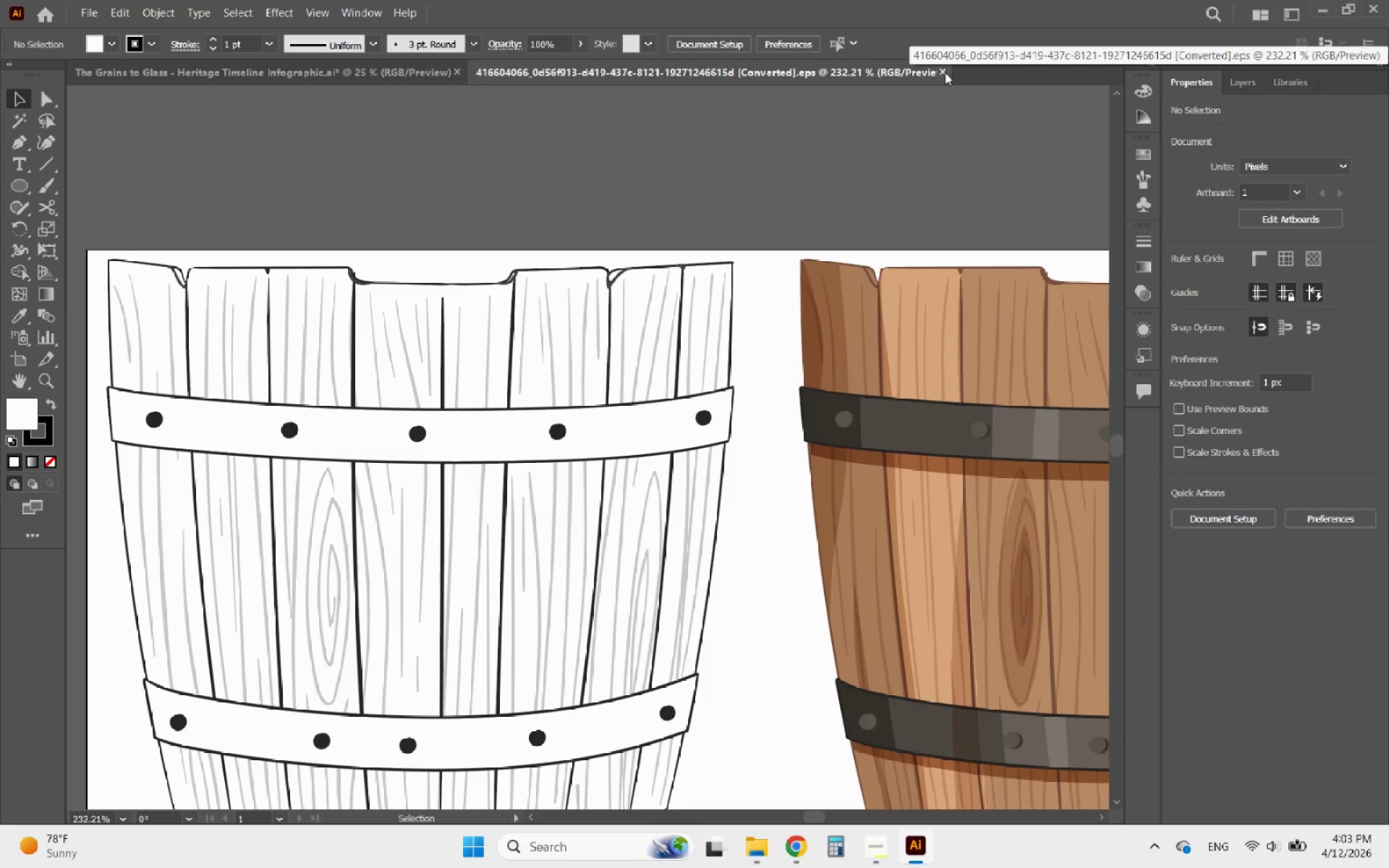 
left_click([945, 72])
 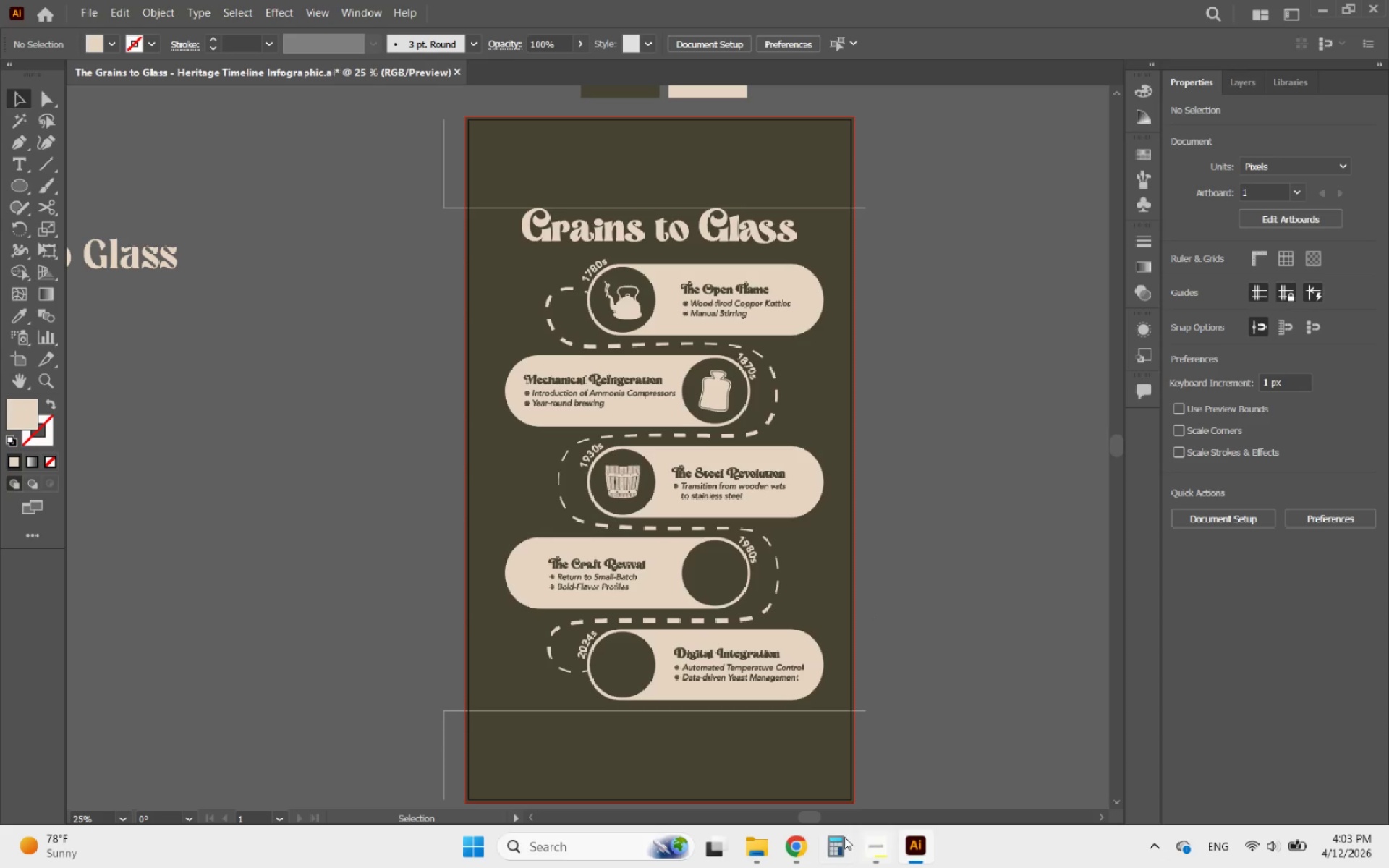 
left_click([797, 842])
 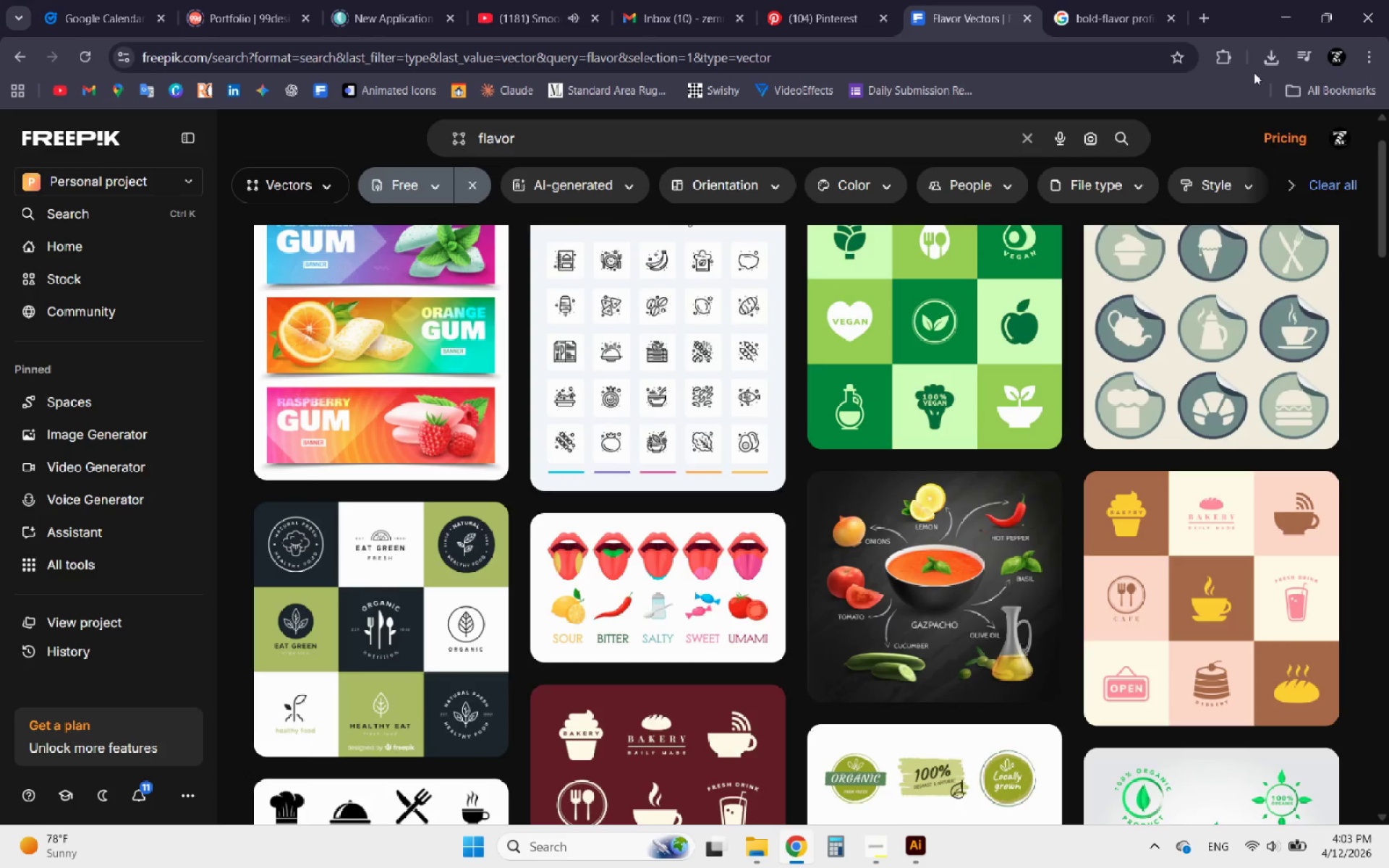 
left_click([1265, 63])
 